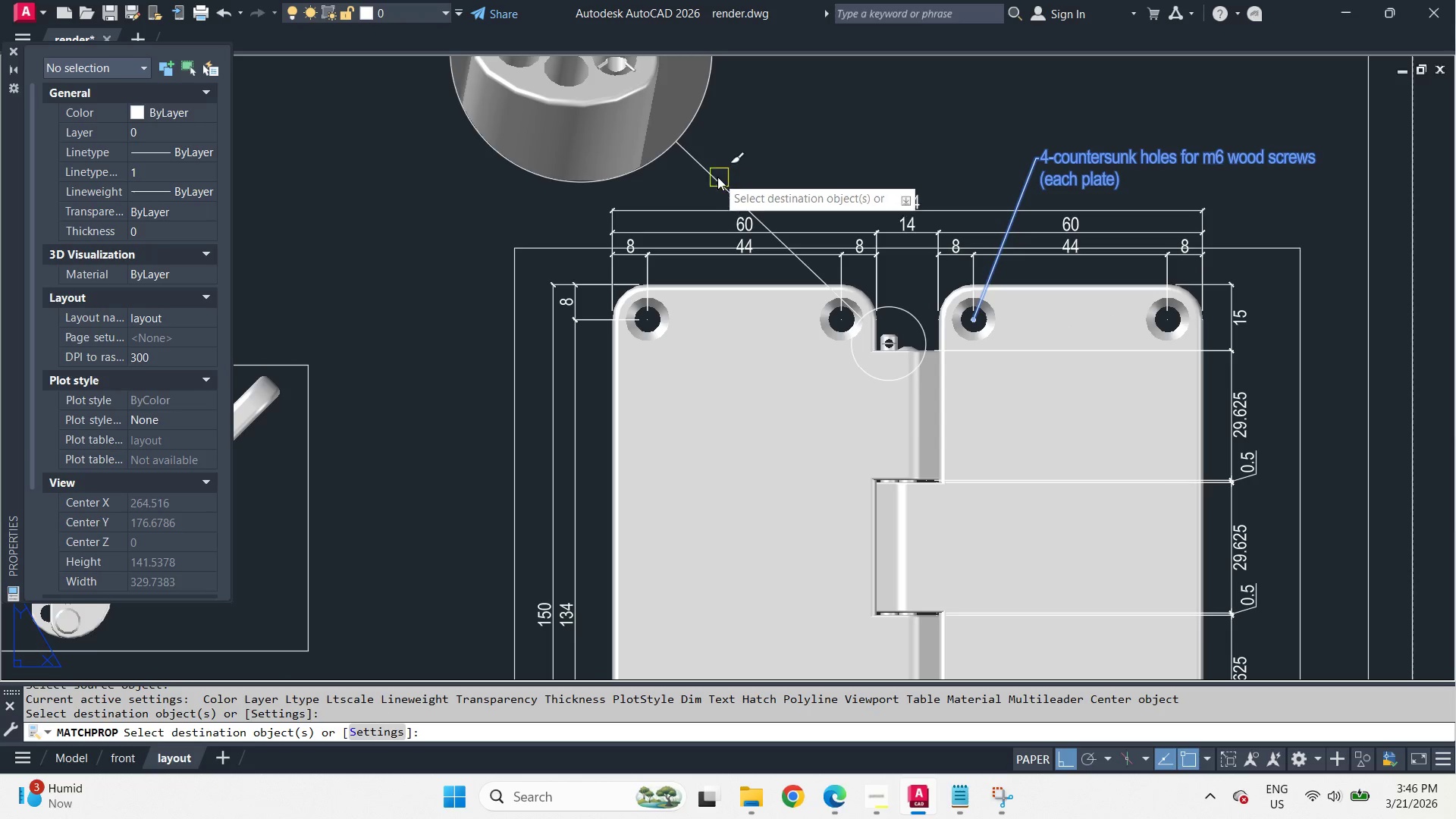 
left_click([714, 173])
 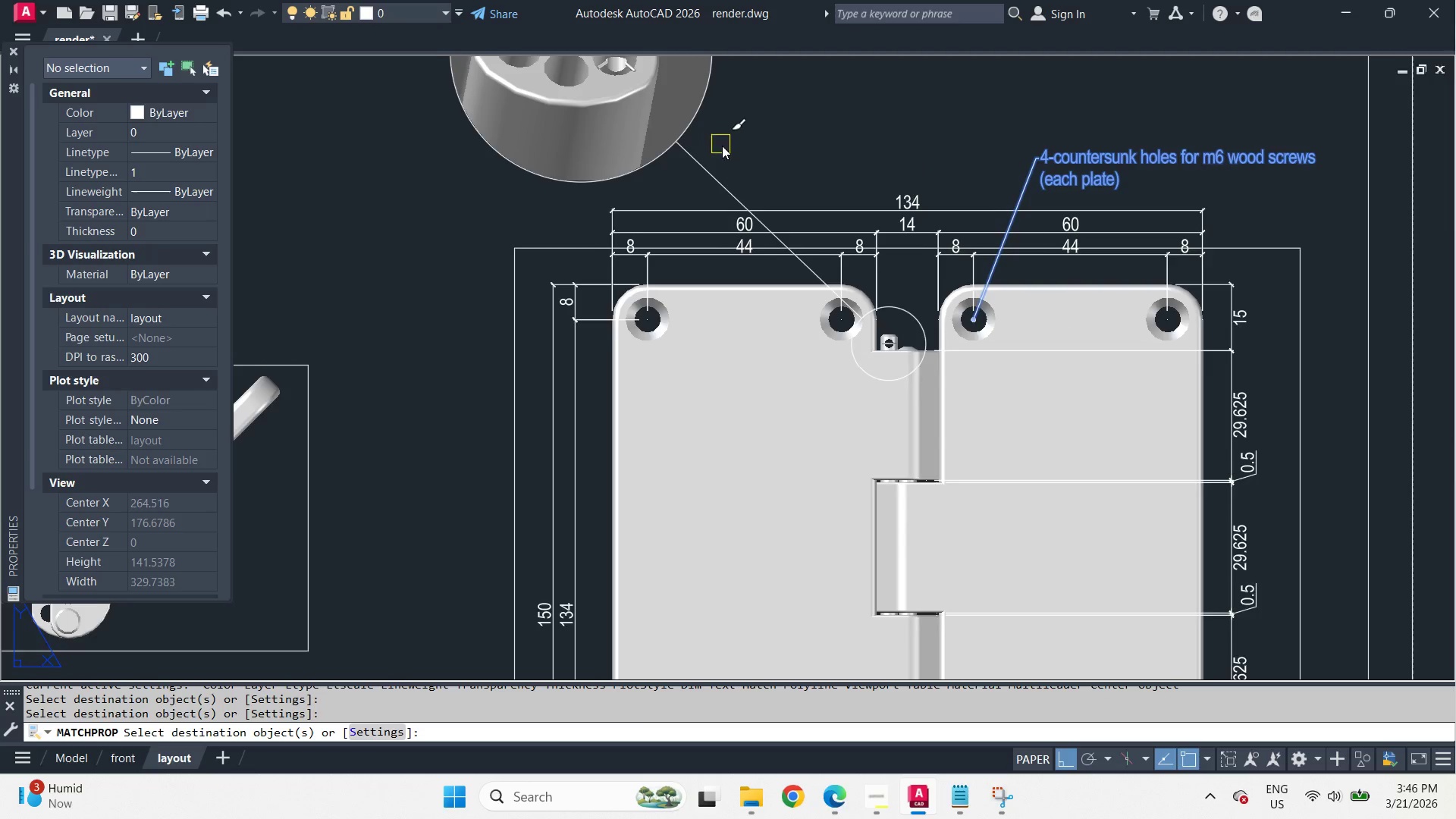 
type( PRE )
 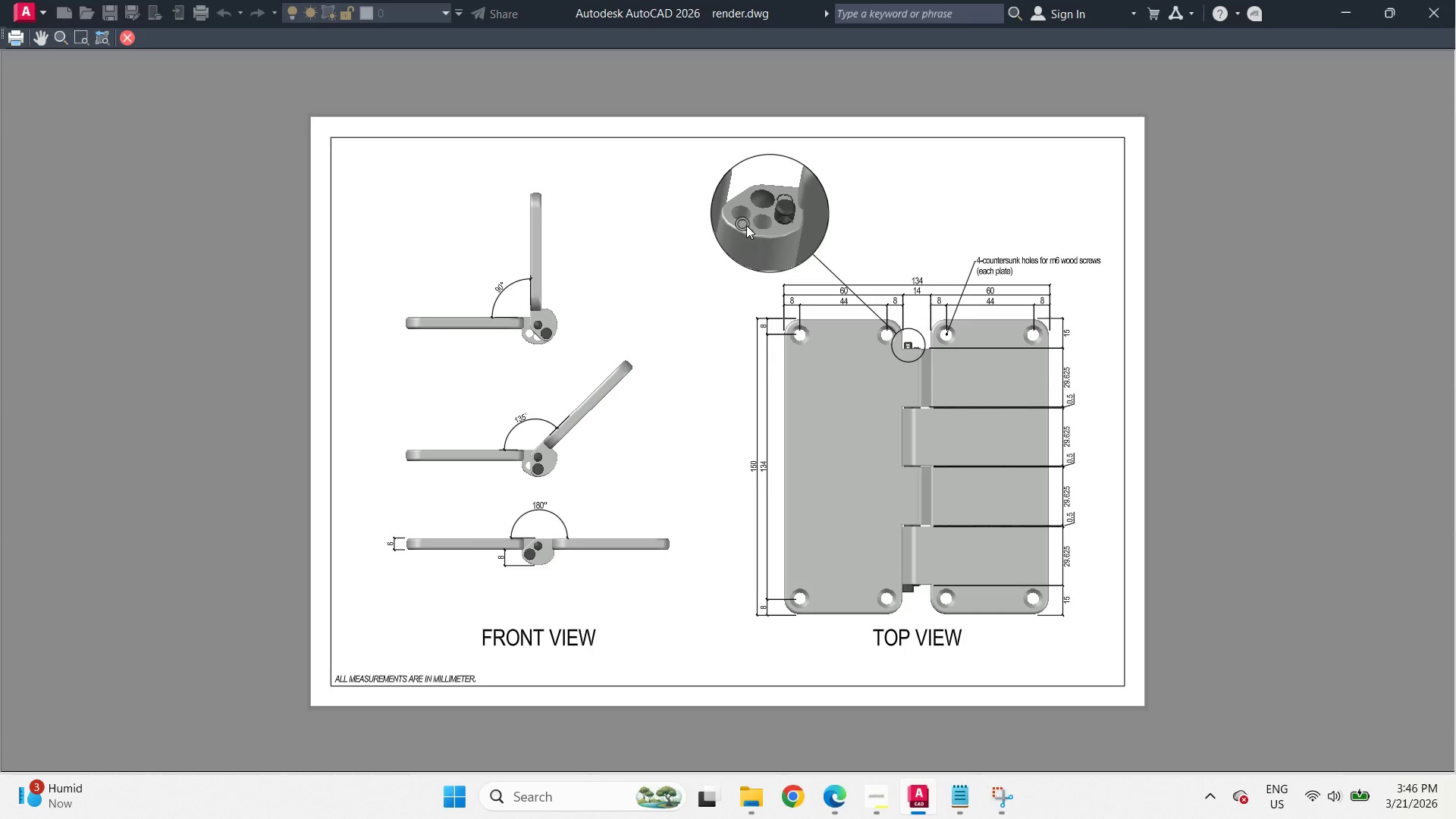 
scroll: coordinate [855, 233], scroll_direction: up, amount: 2.0
 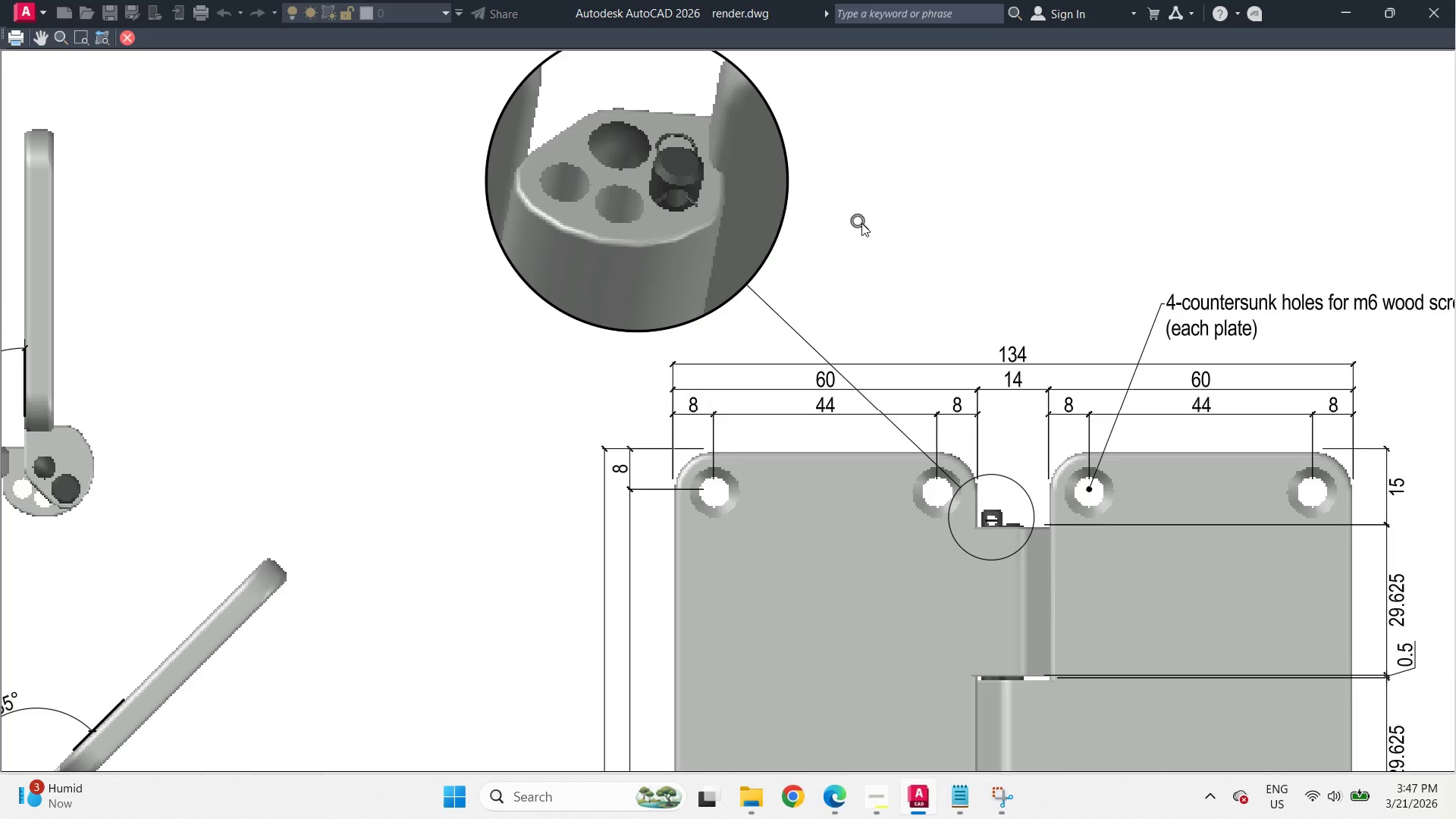 
scroll: coordinate [861, 223], scroll_direction: down, amount: 3.0
 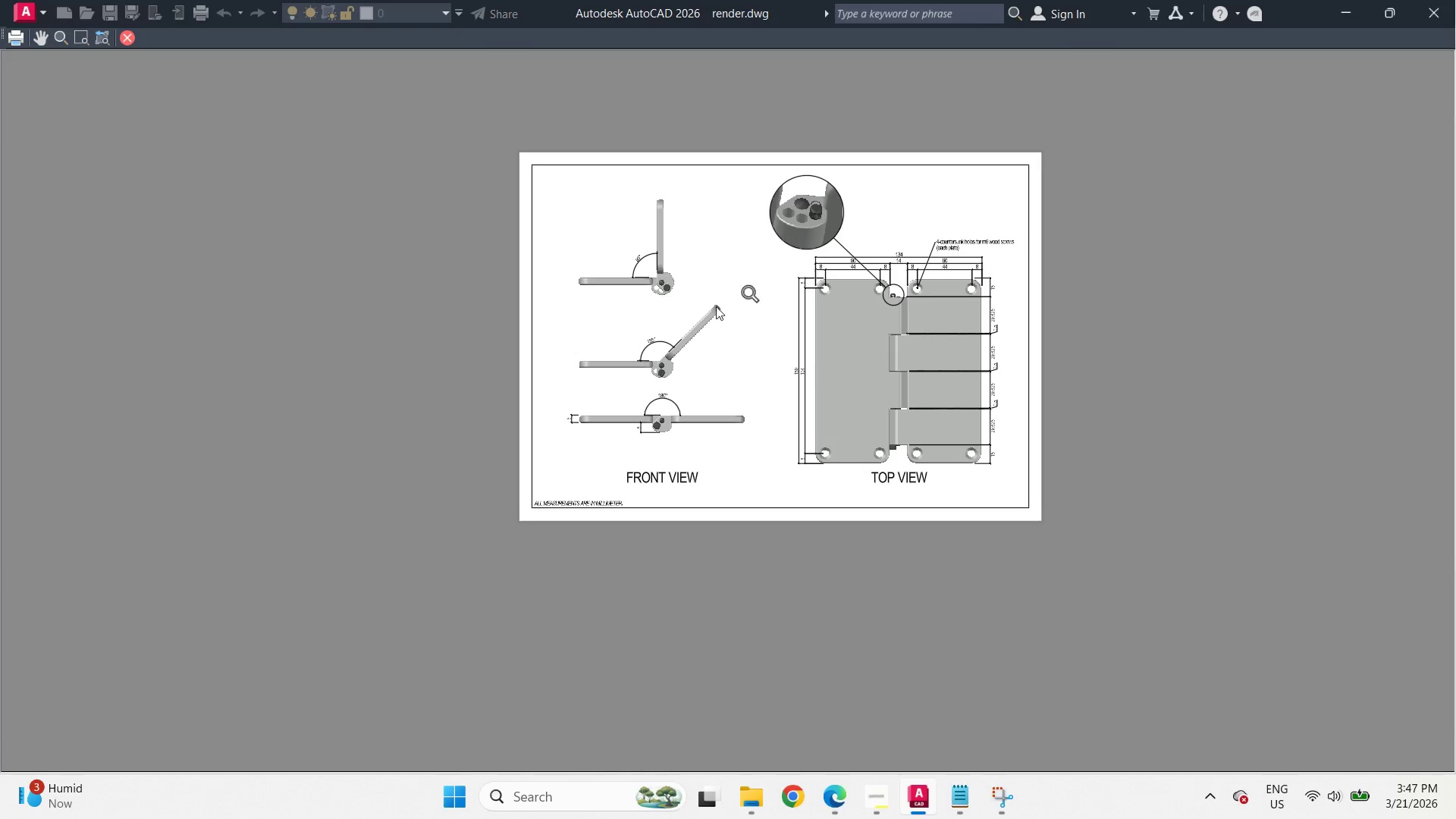 
scroll: coordinate [761, 347], scroll_direction: up, amount: 2.0
 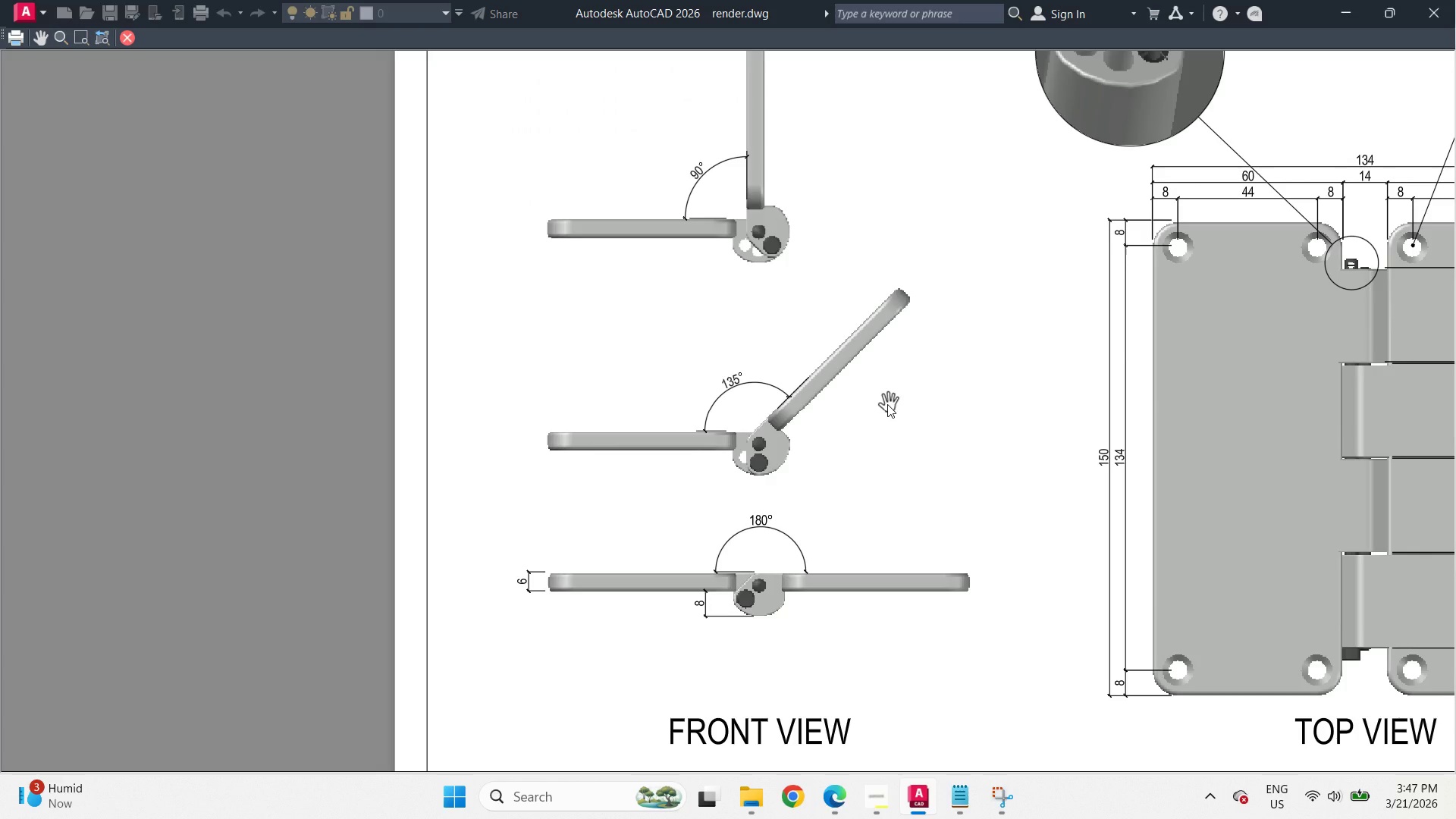 
scroll: coordinate [887, 404], scroll_direction: down, amount: 1.0
 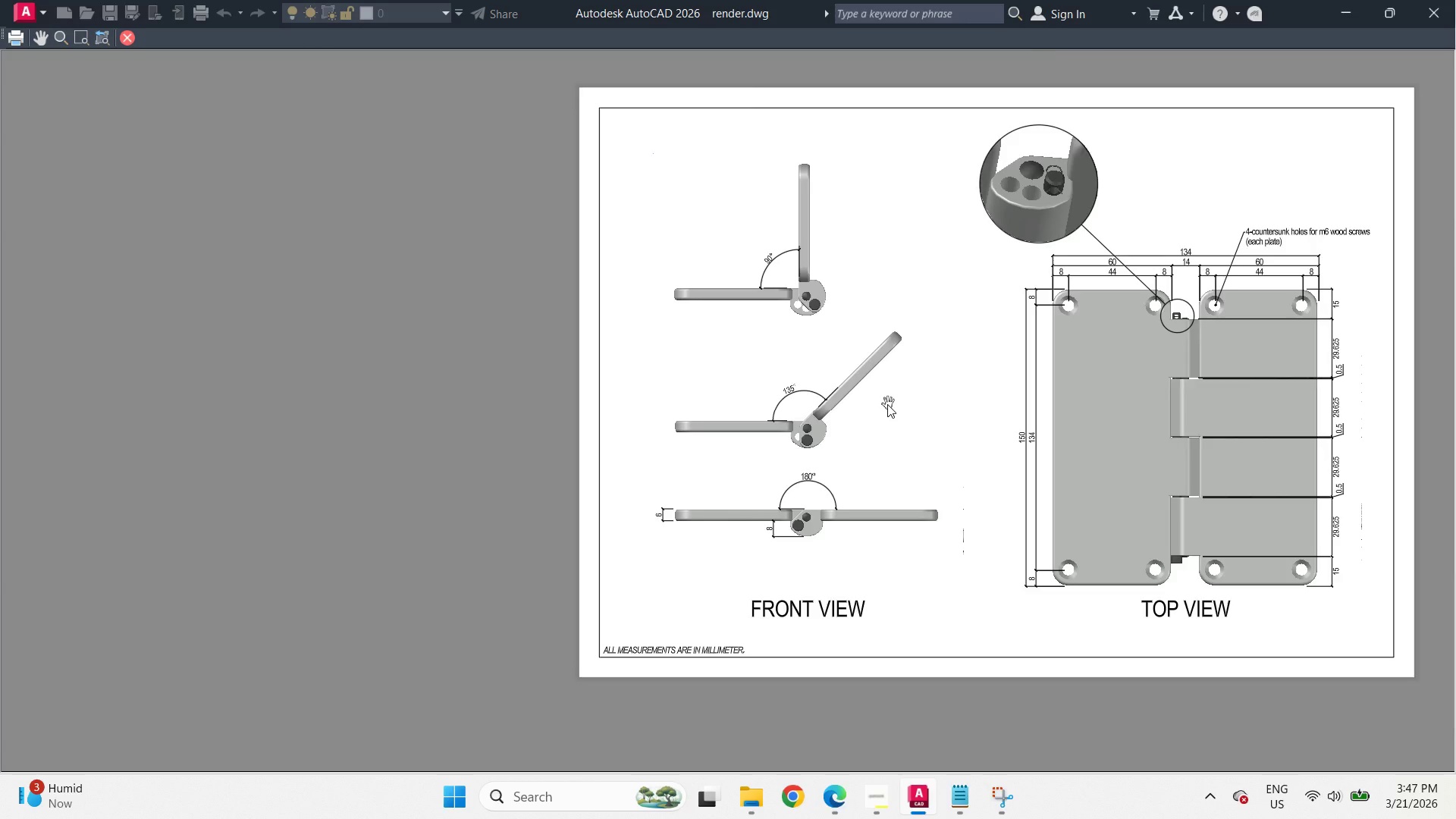 
scroll: coordinate [887, 404], scroll_direction: up, amount: 1.0
 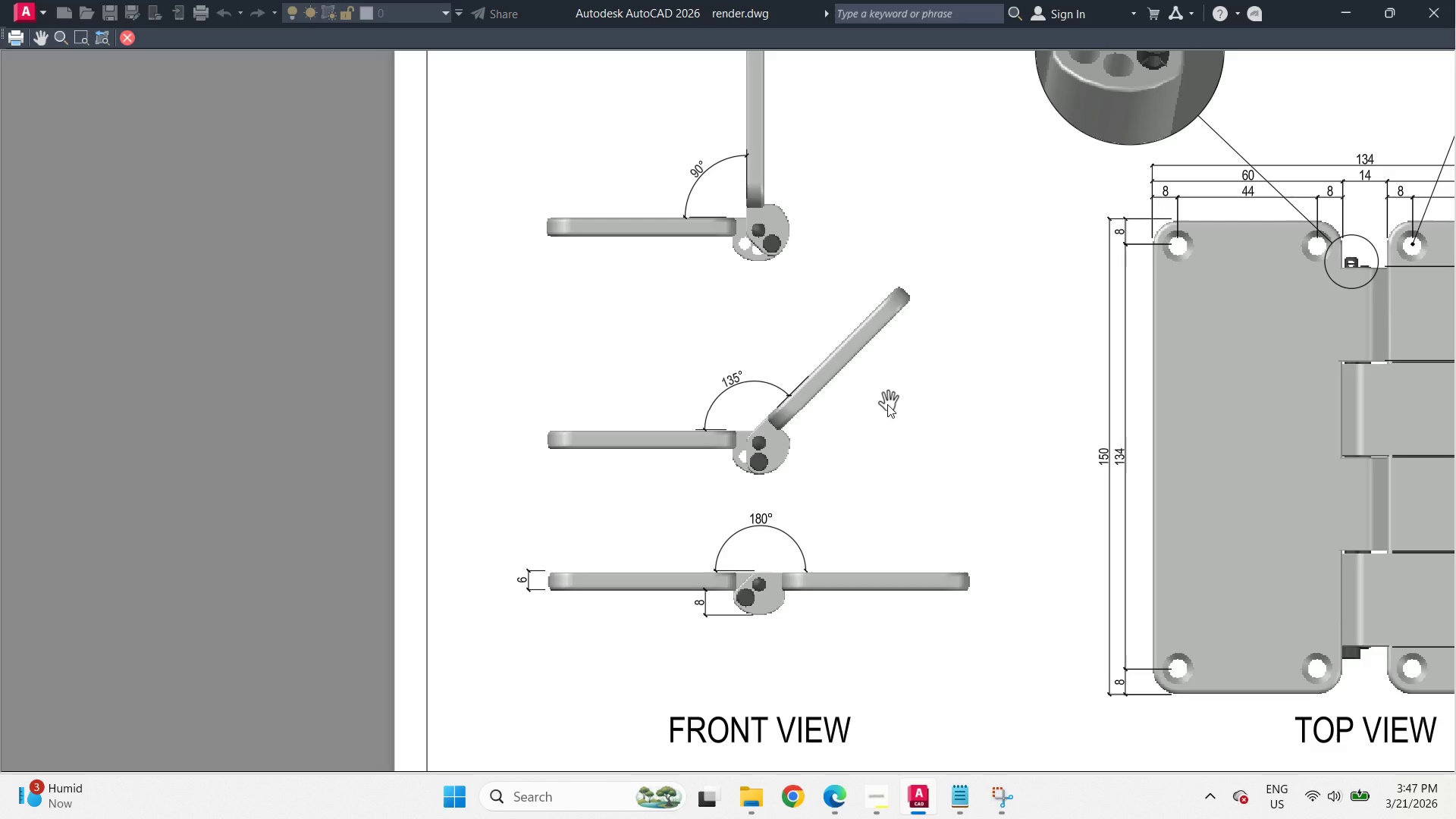 
key(Escape)
 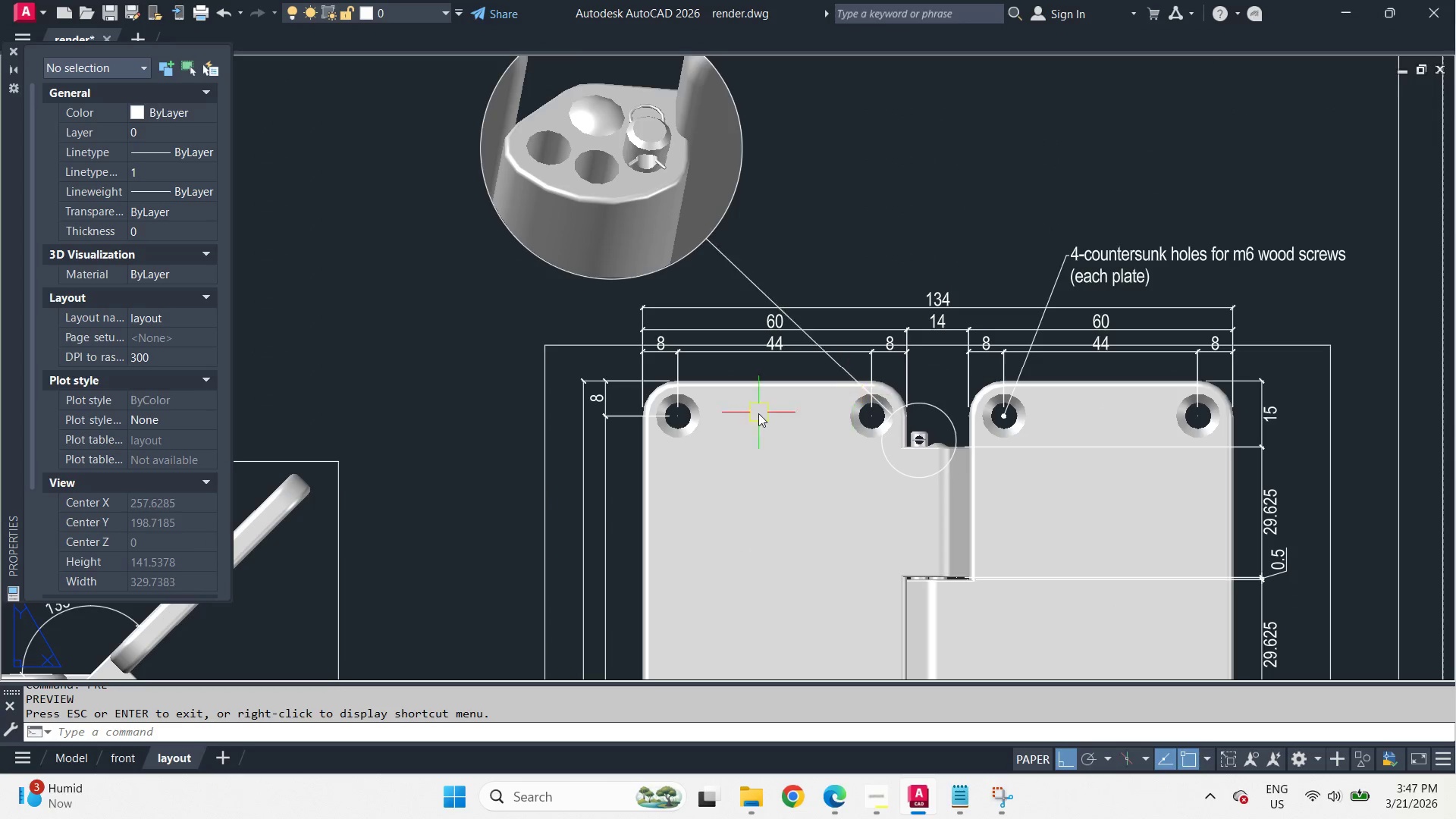 
scroll: coordinate [947, 217], scroll_direction: down, amount: 3.0
 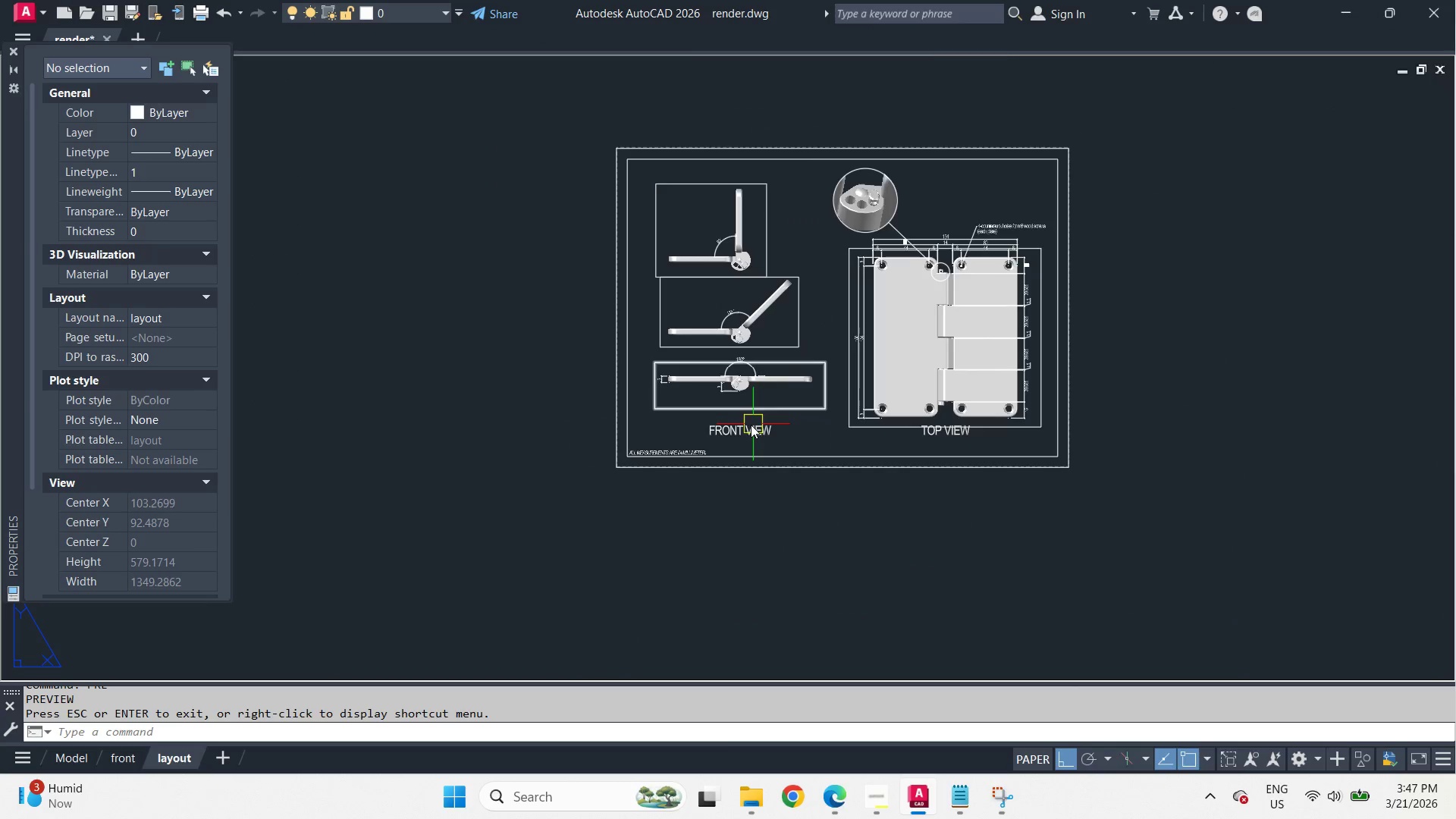 
scroll: coordinate [689, 384], scroll_direction: up, amount: 3.0
 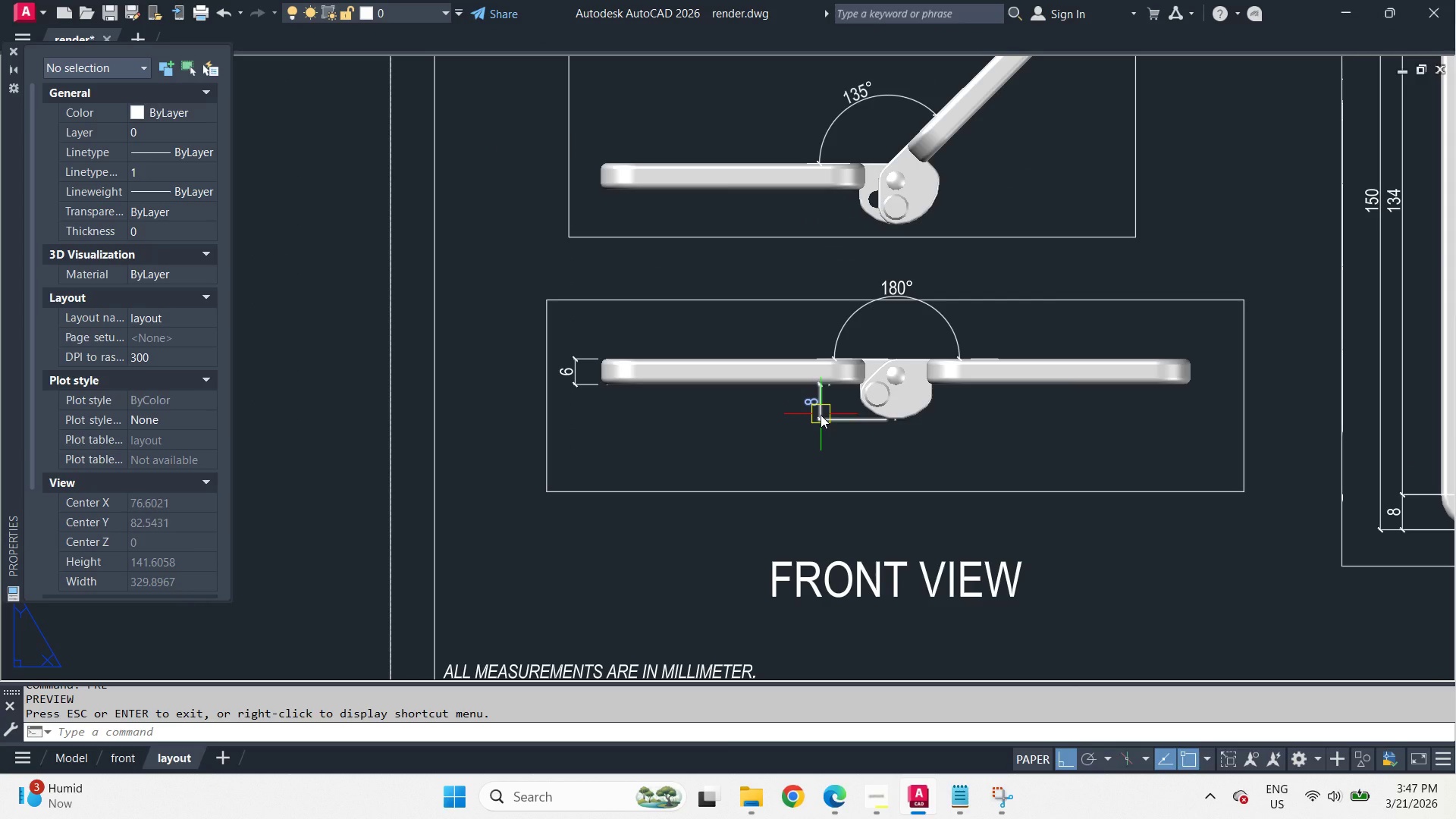 
left_click([821, 415])
 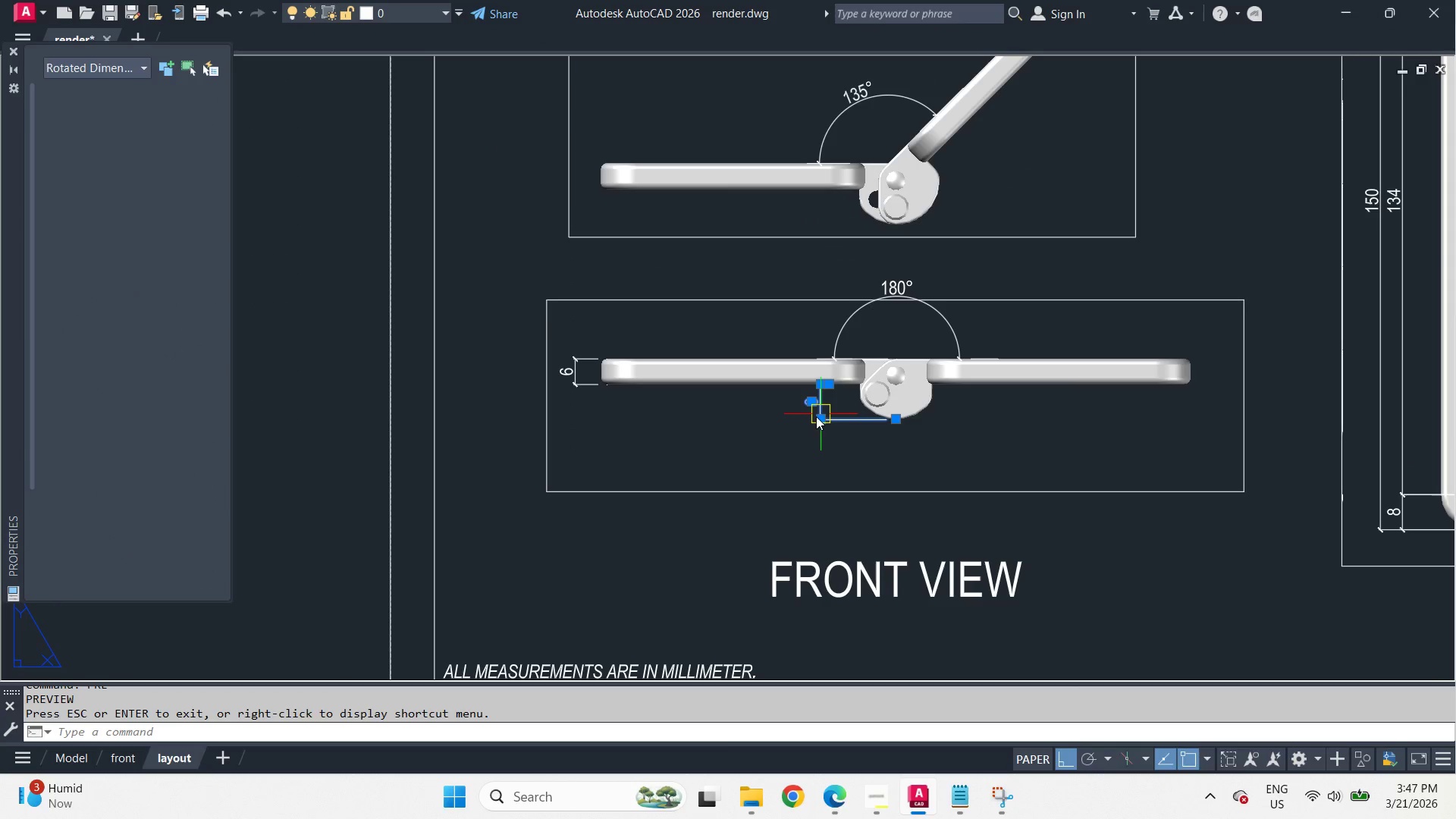 
type(E DCO )
 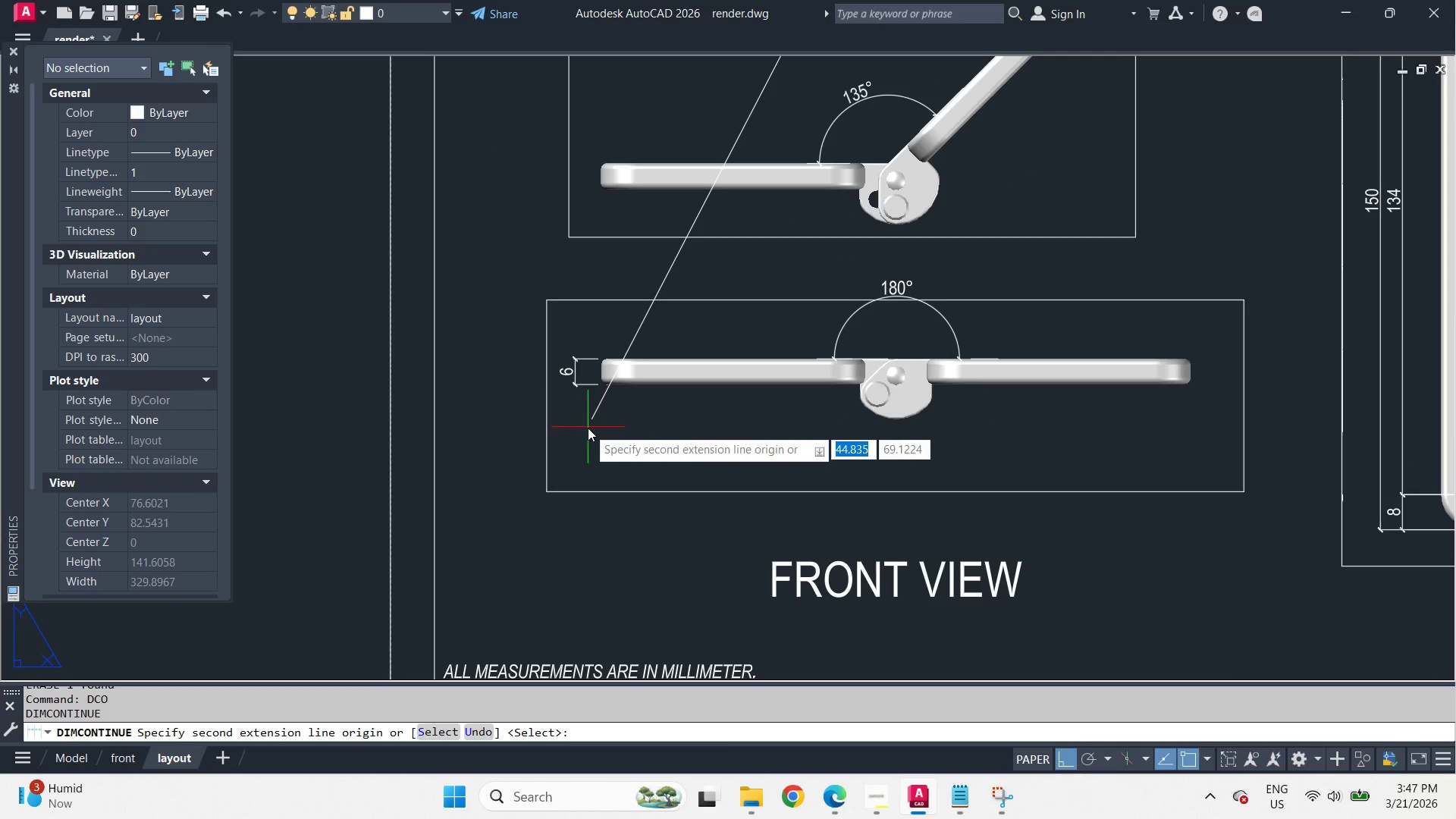 
key(Escape)
 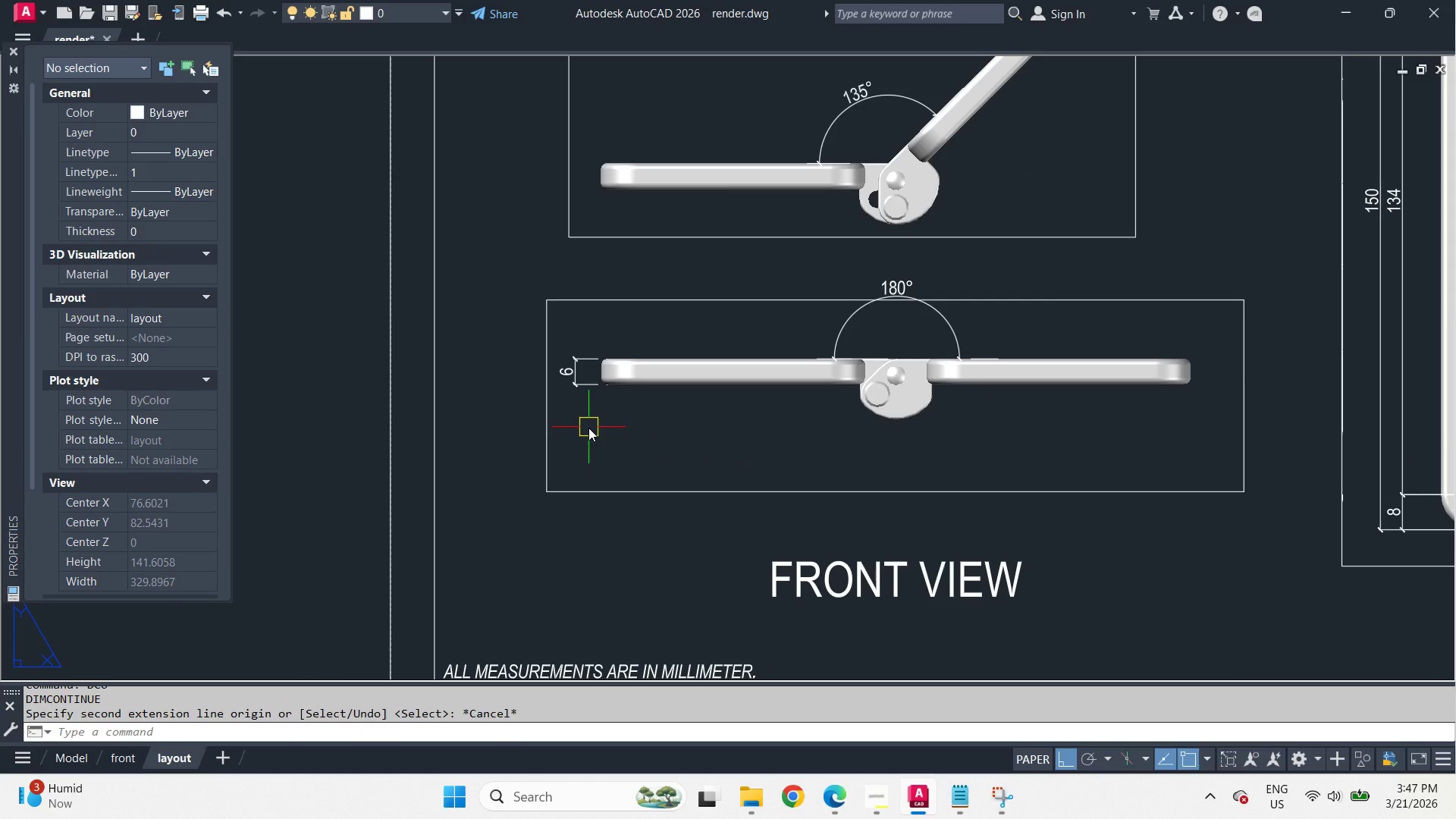 
key(Control+Z)
 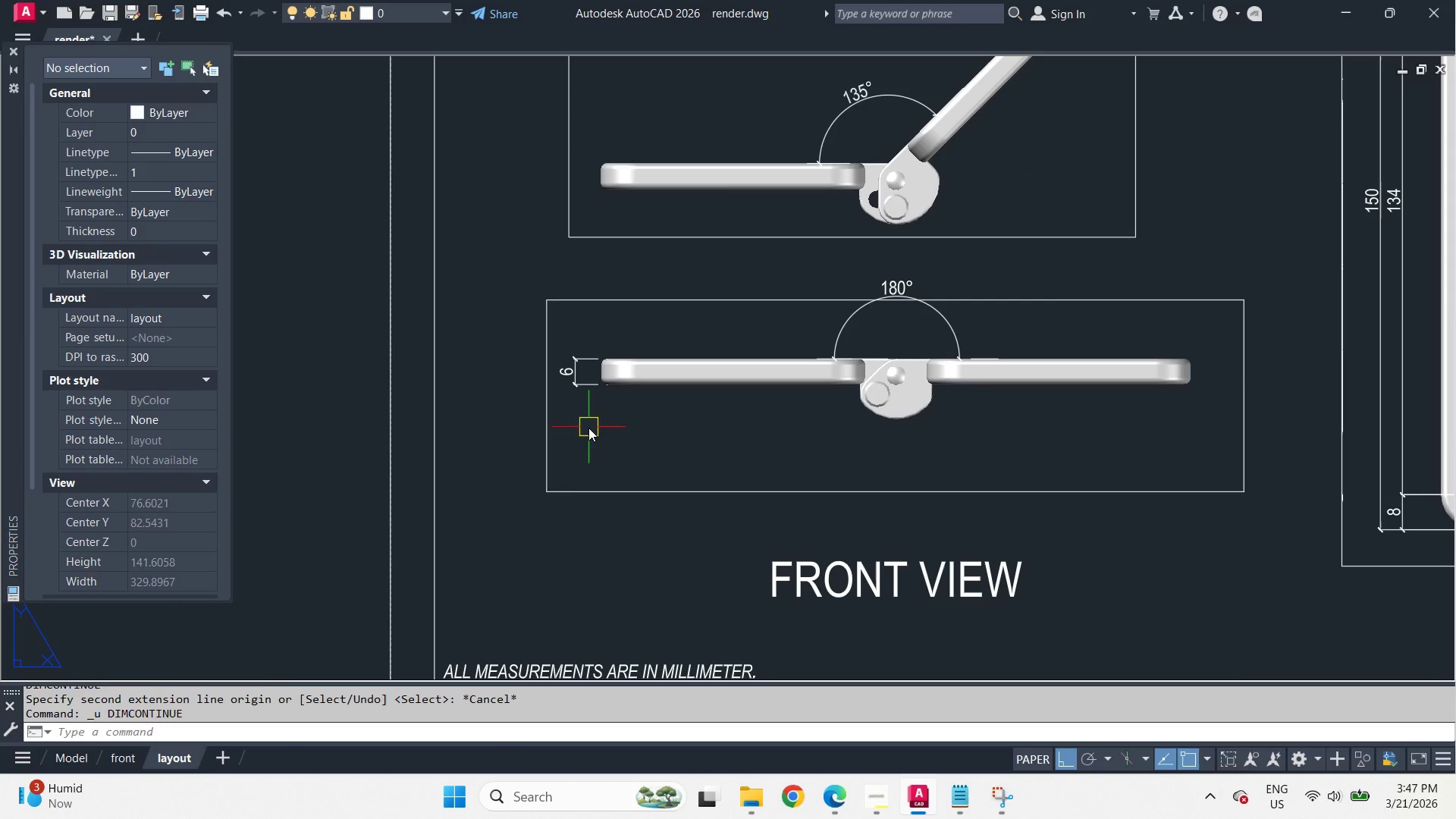 
key(Control+Z)
 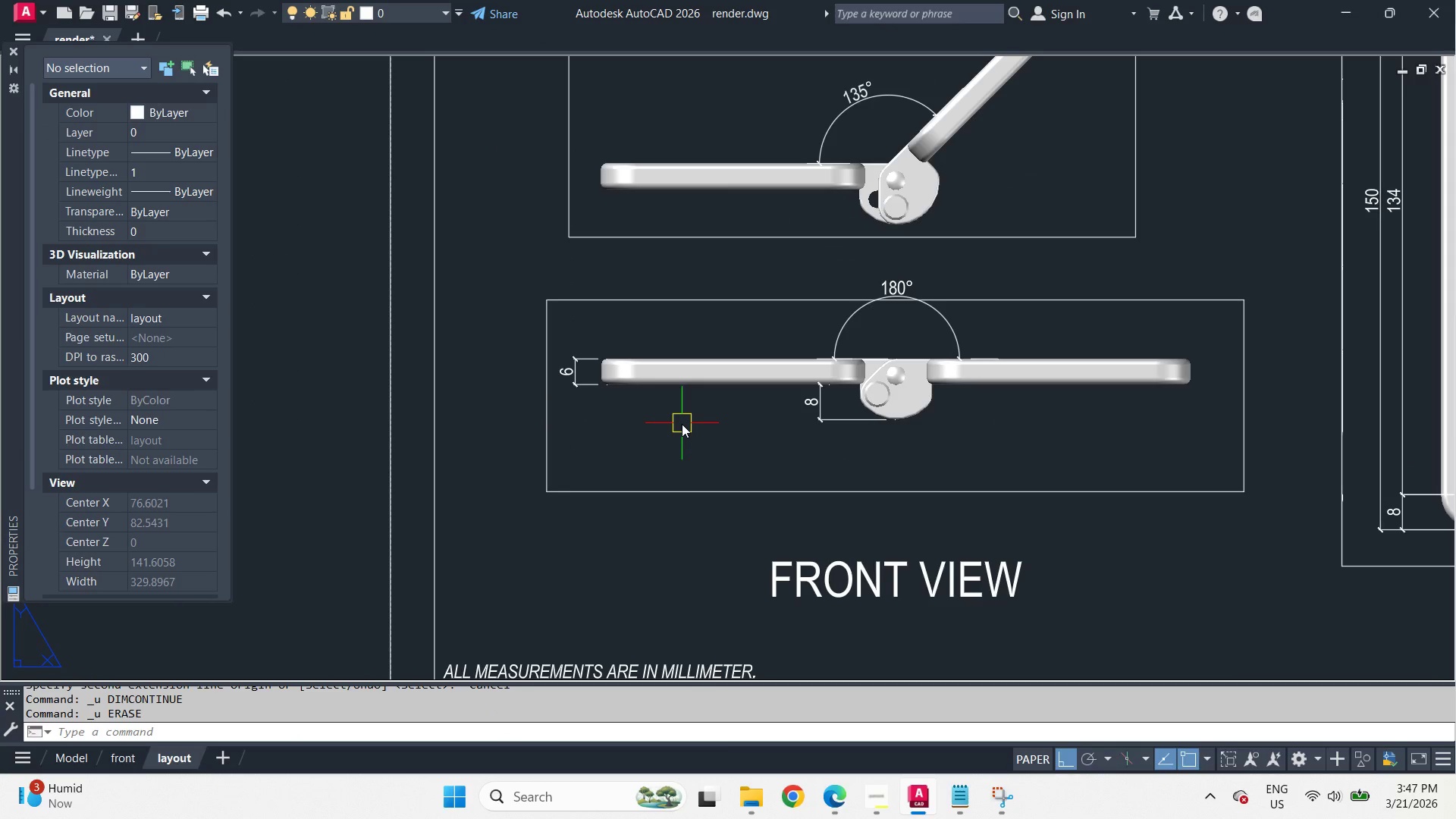 
type(DLI)
 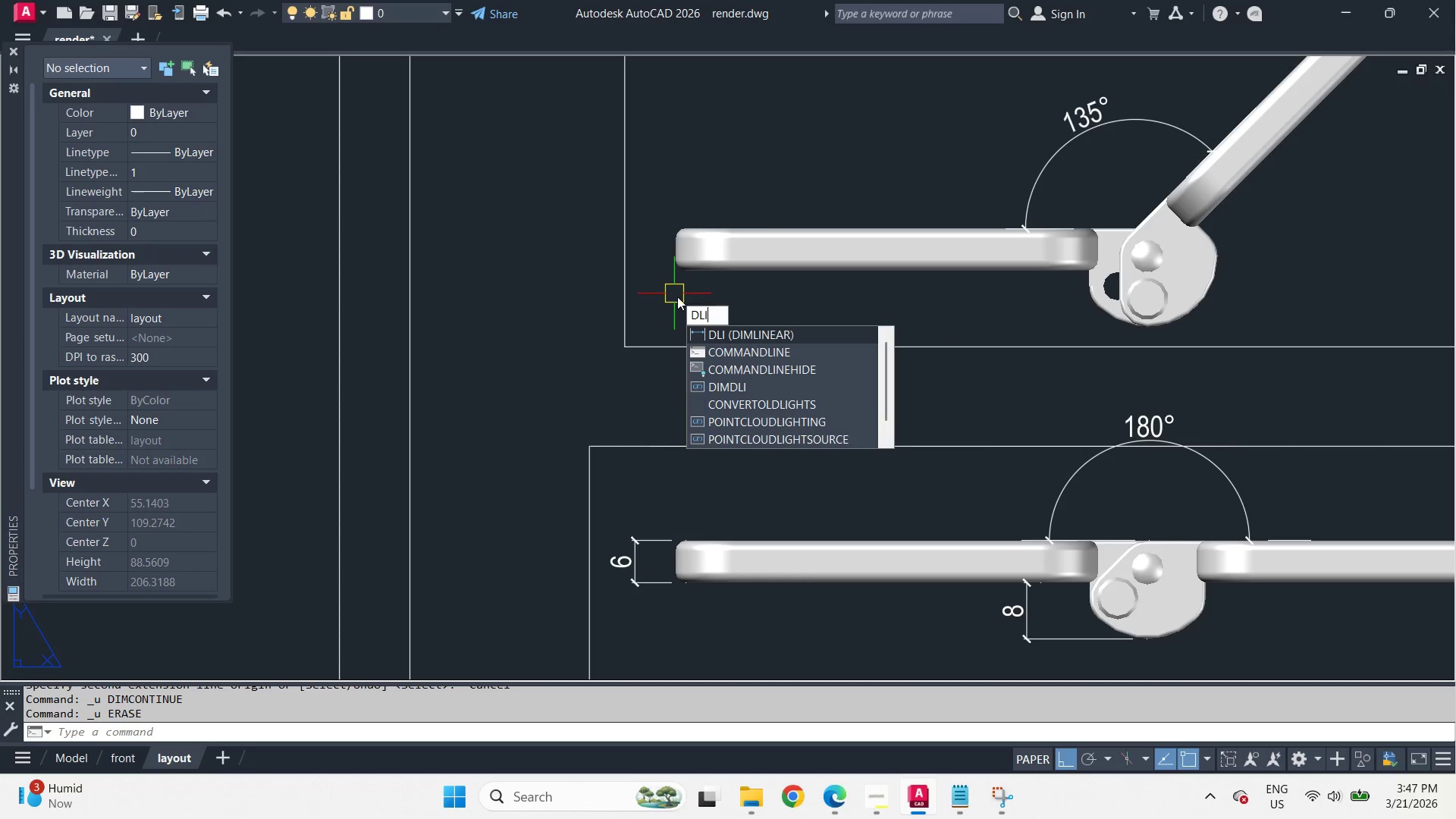 
scroll: coordinate [601, 280], scroll_direction: up, amount: 1.0
 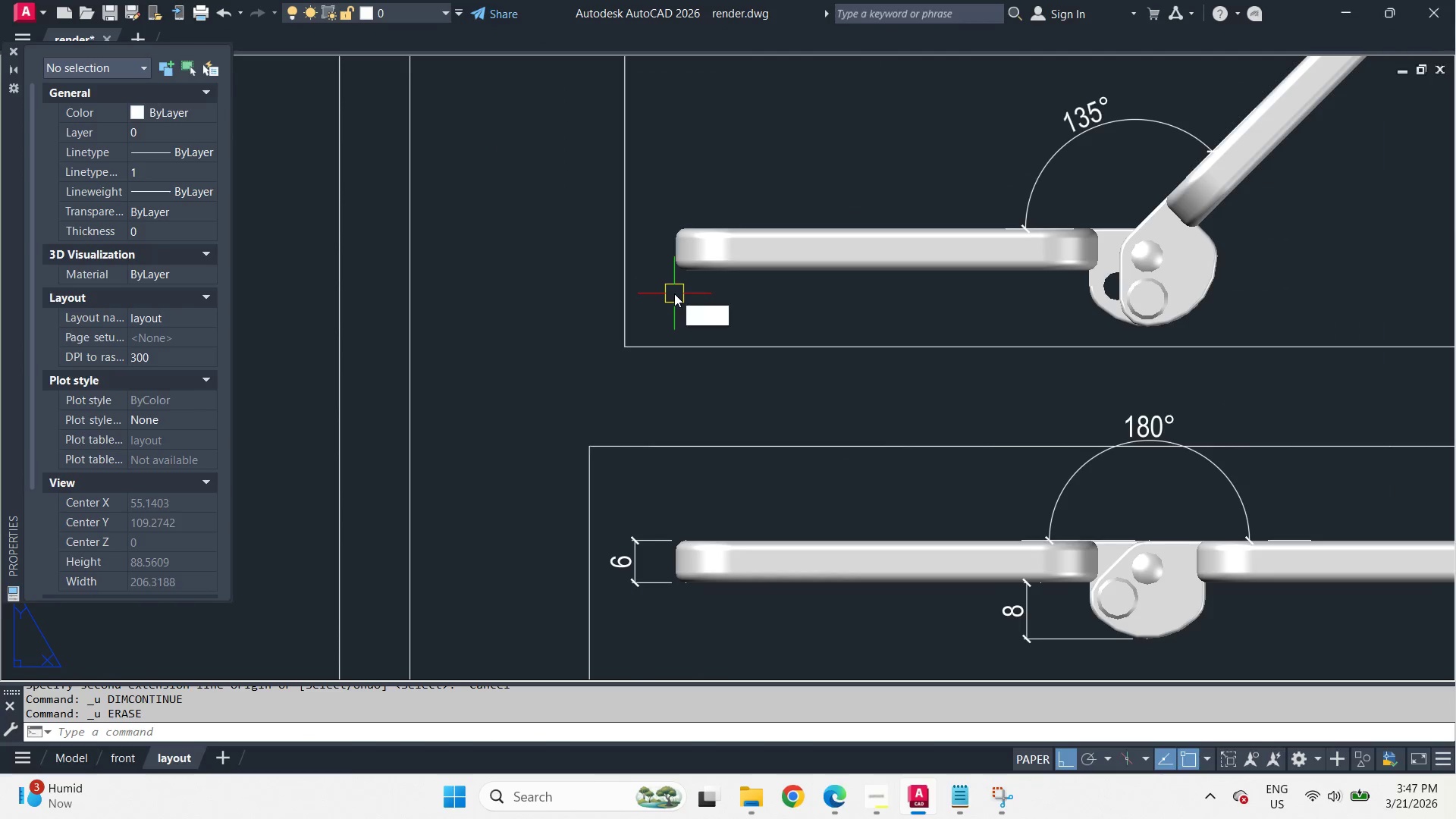 
key(Space)
 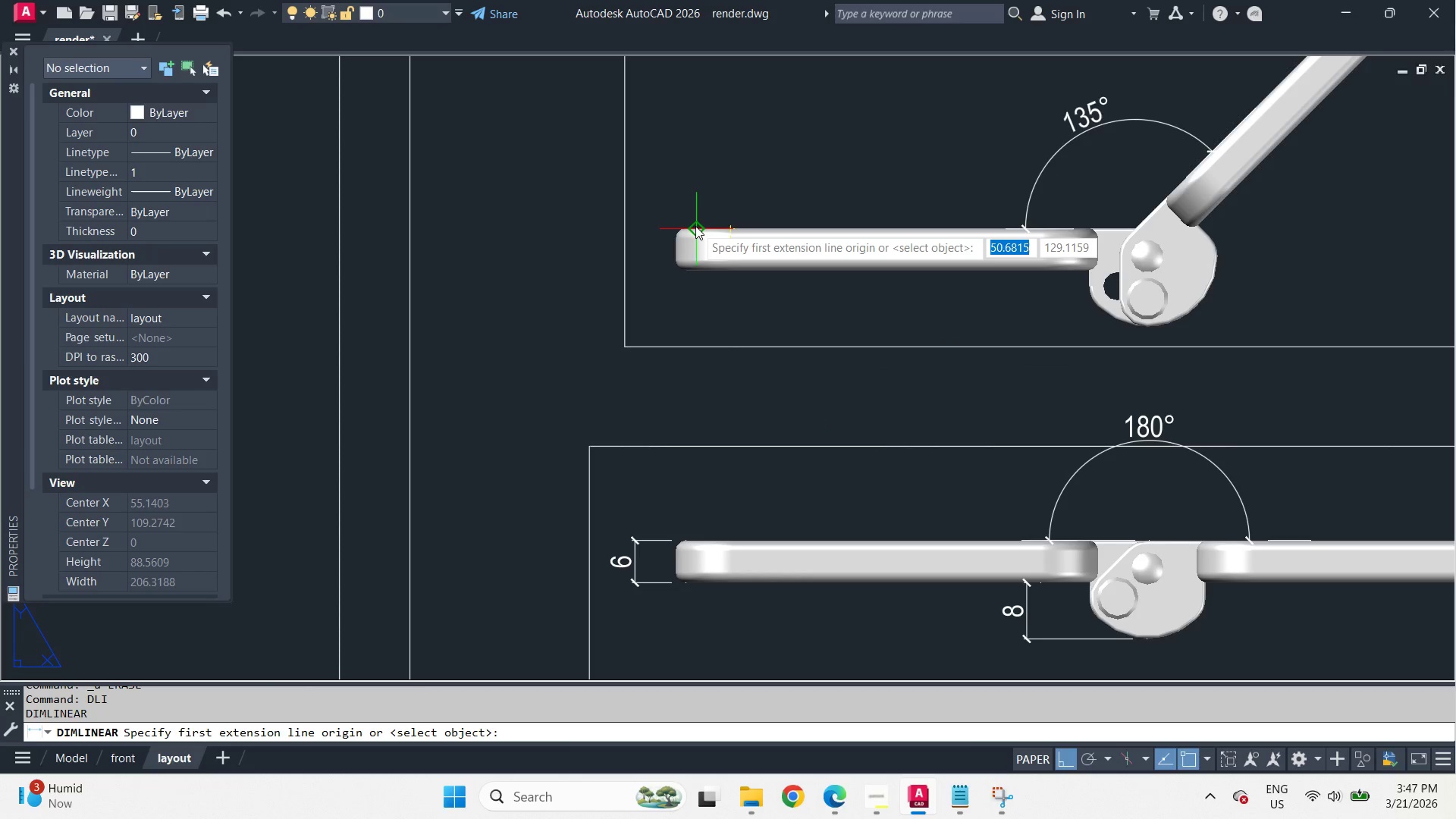 
key(E)
 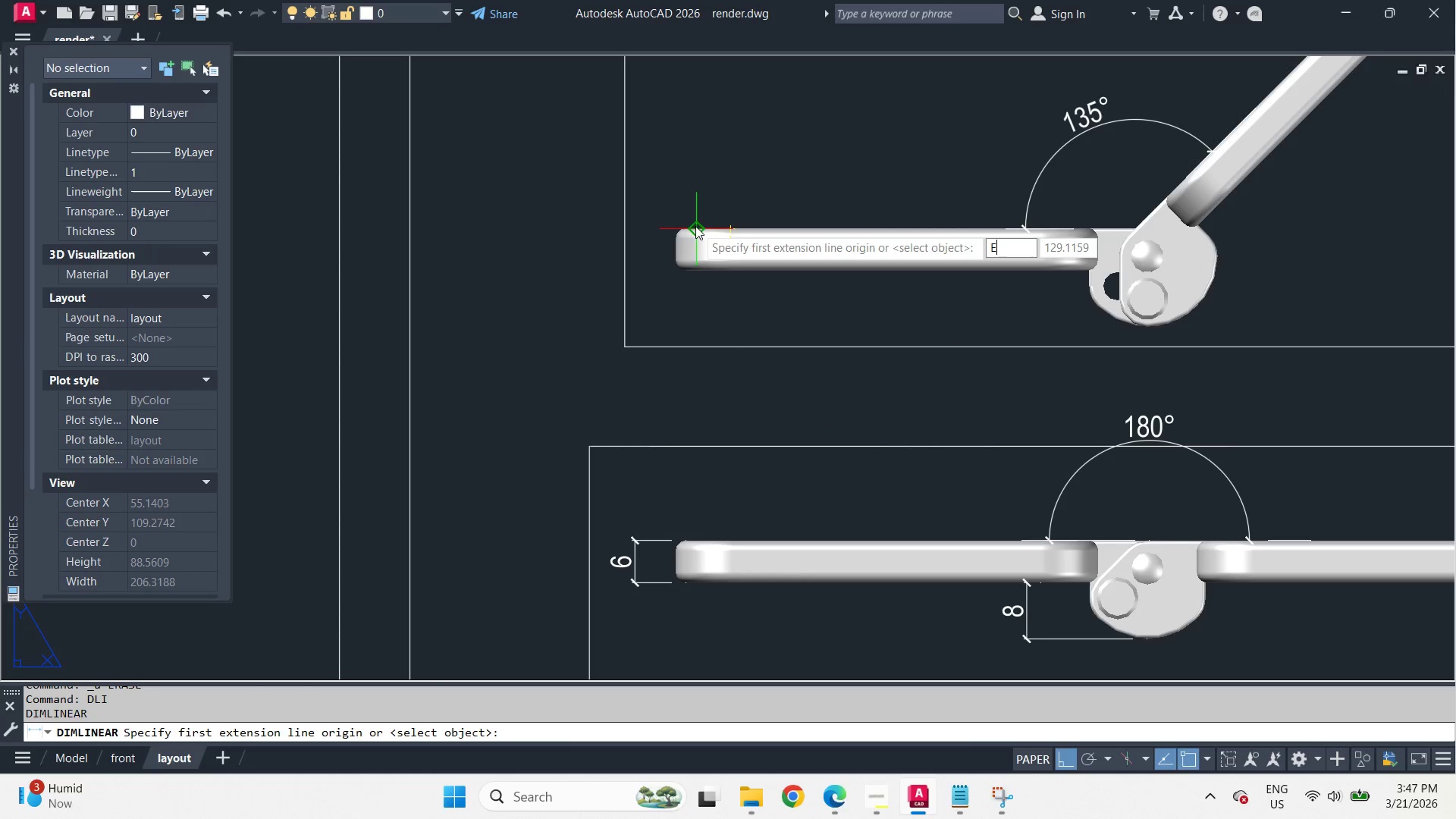 
type(ND )
 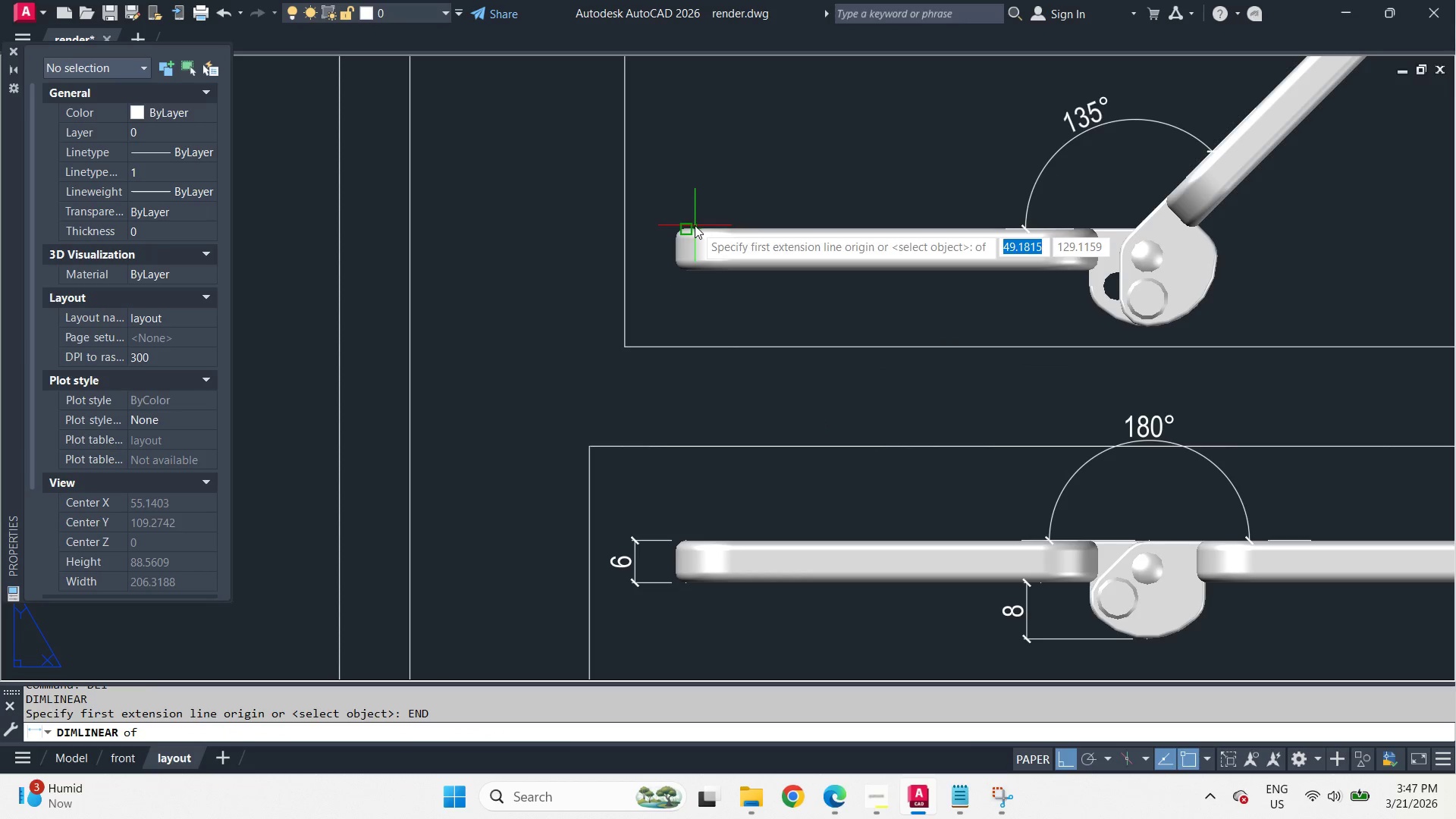 
left_click([695, 225])
 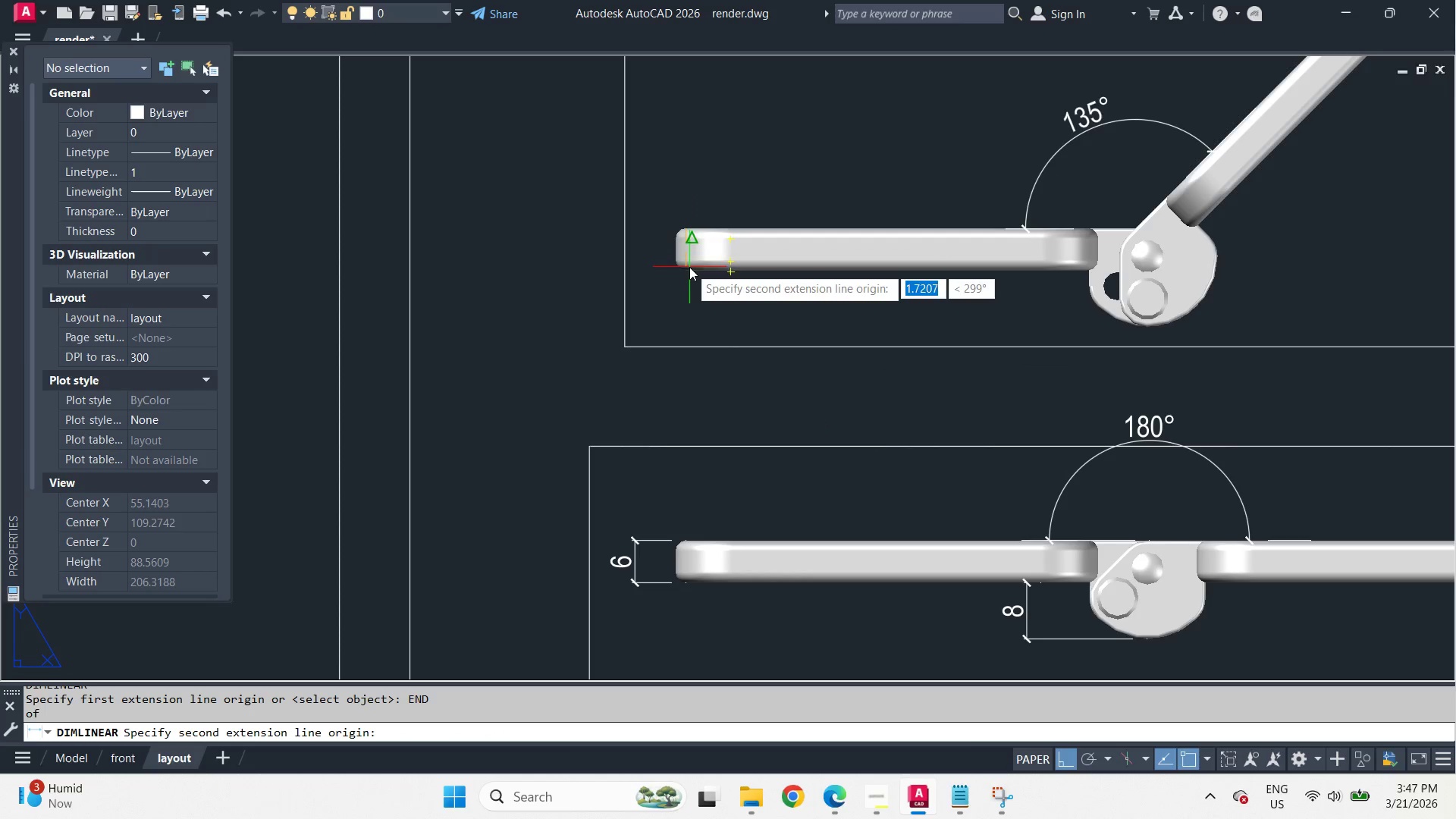 
type(END)
 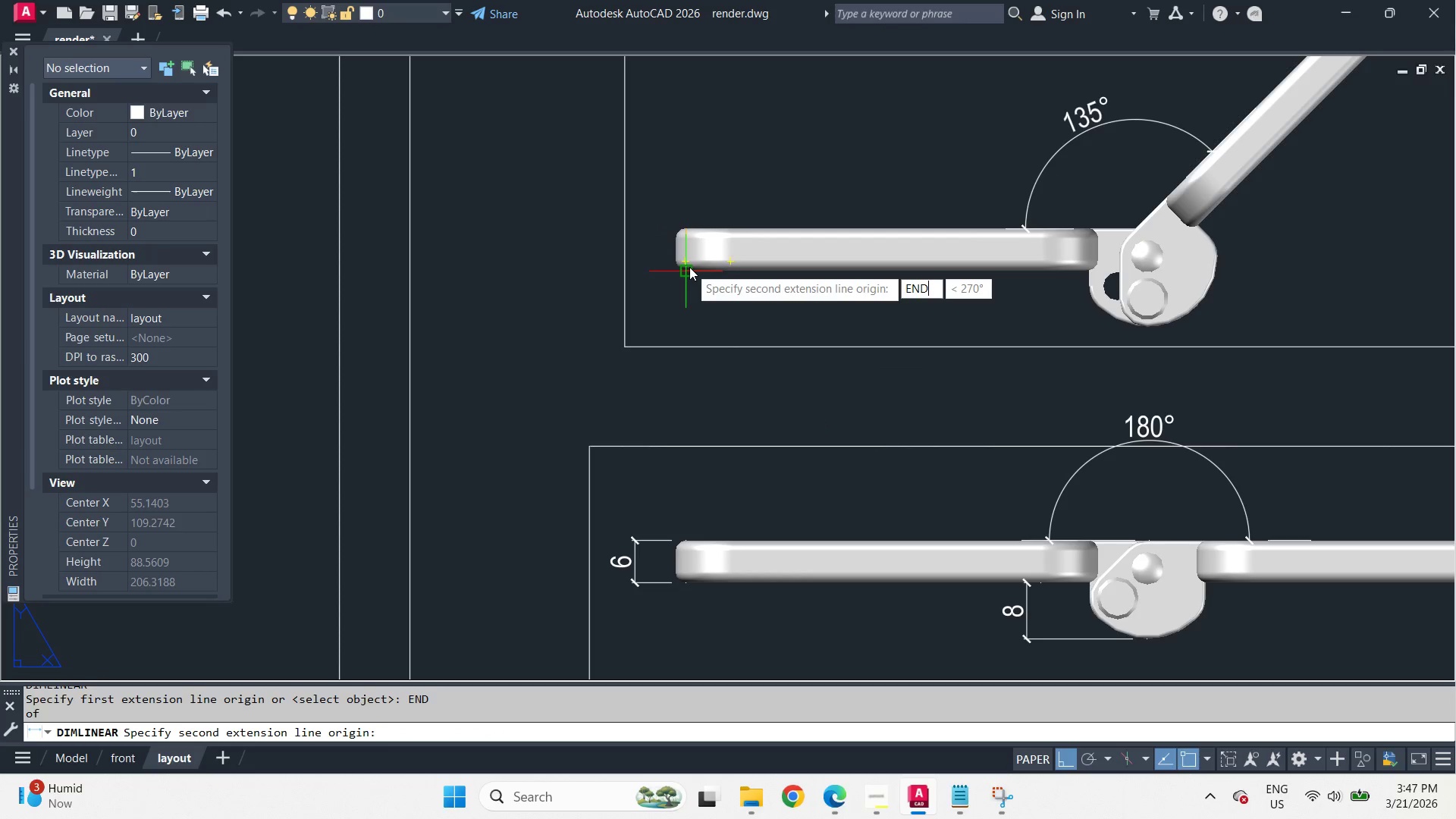 
key(Space)
 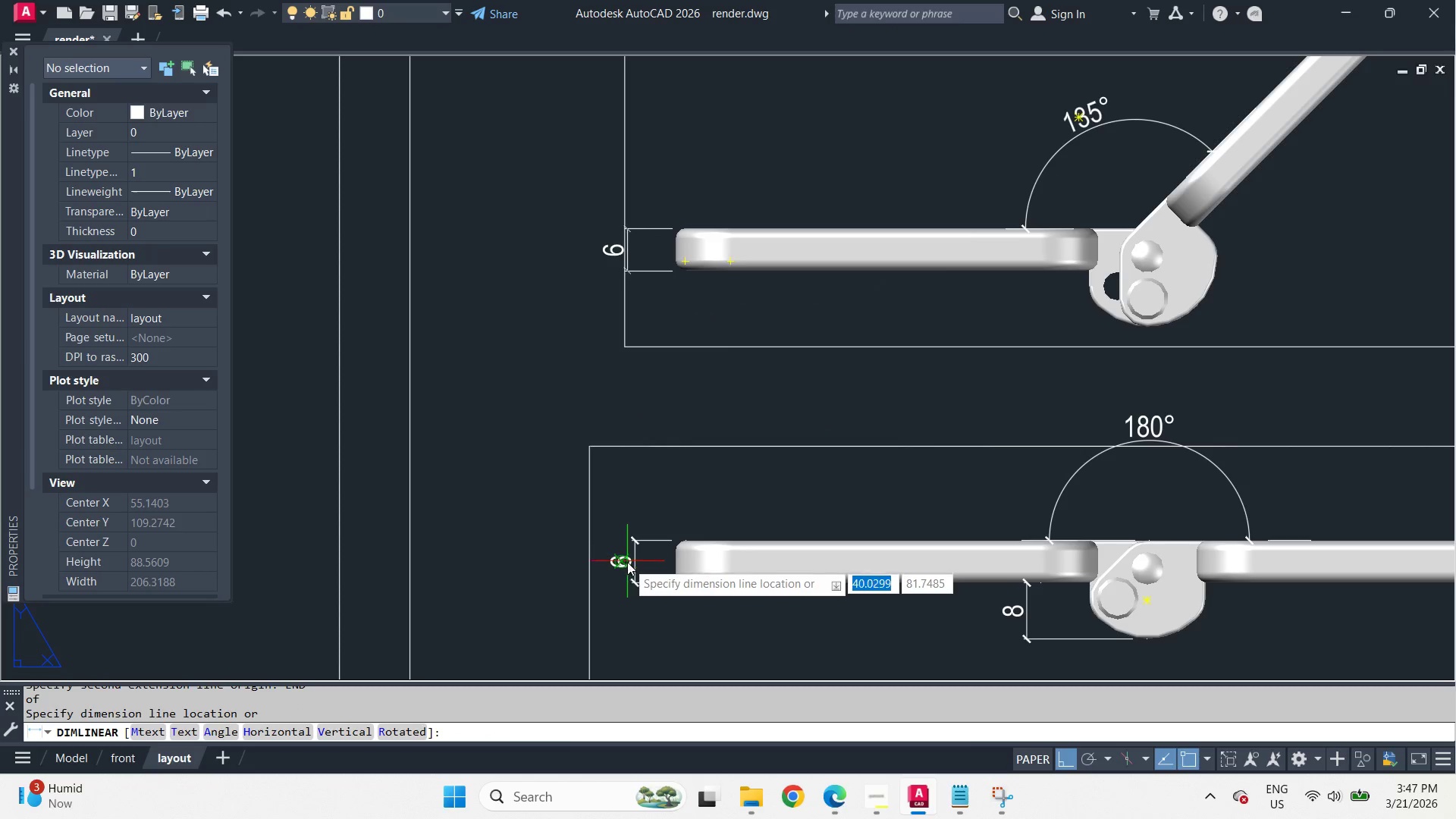 
left_click([639, 566])
 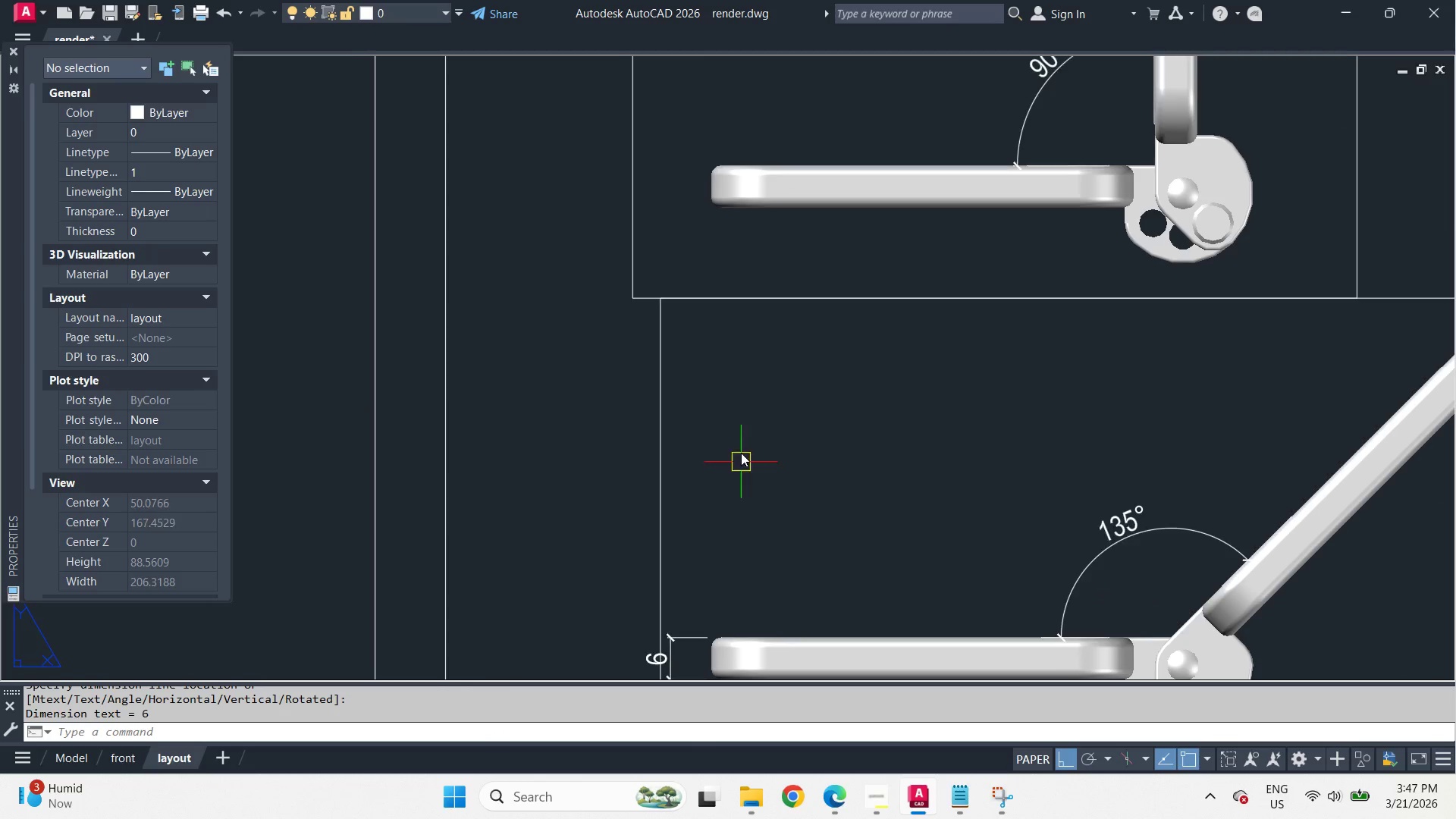 
type( END )
 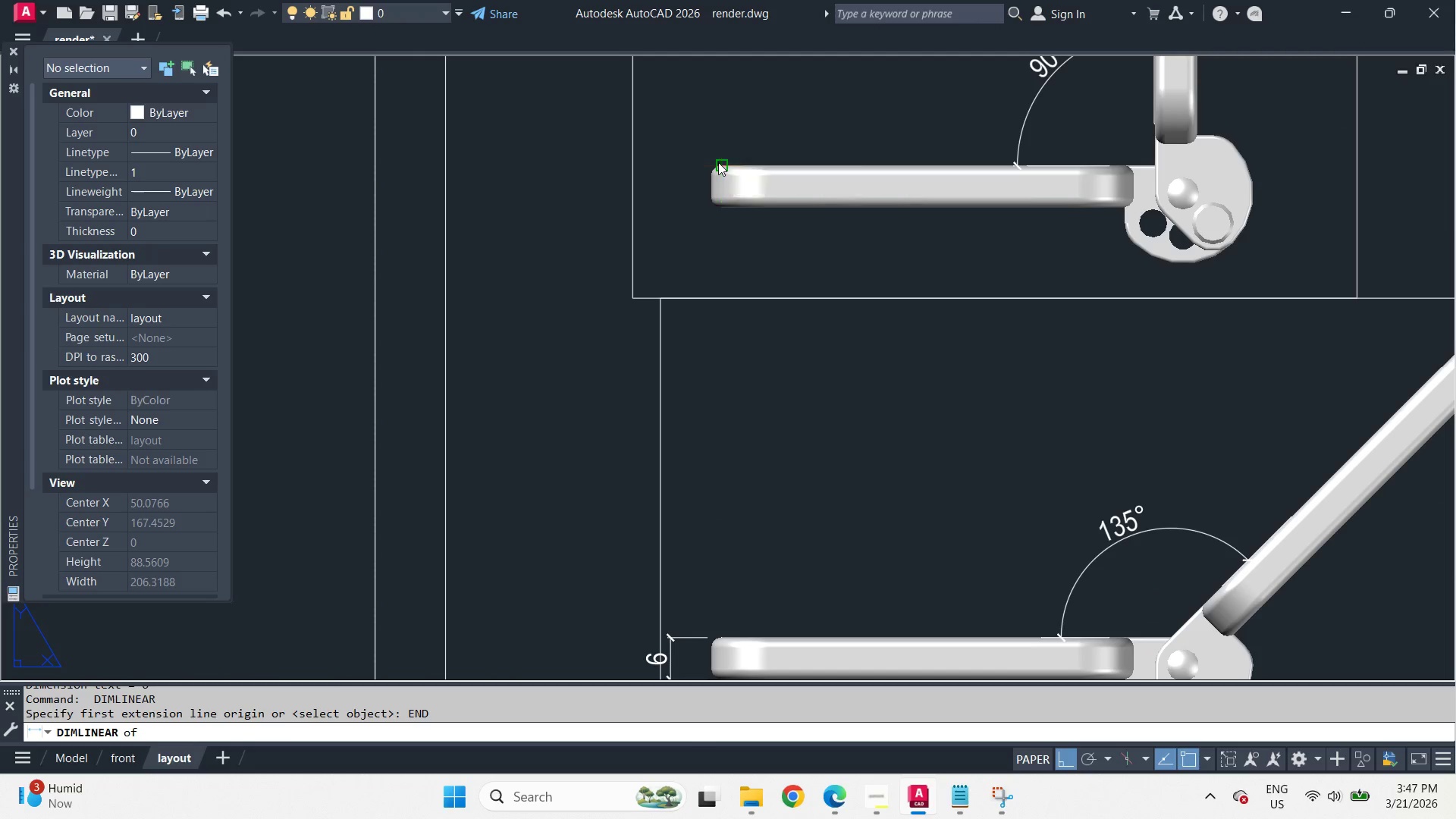 
left_click([718, 162])
 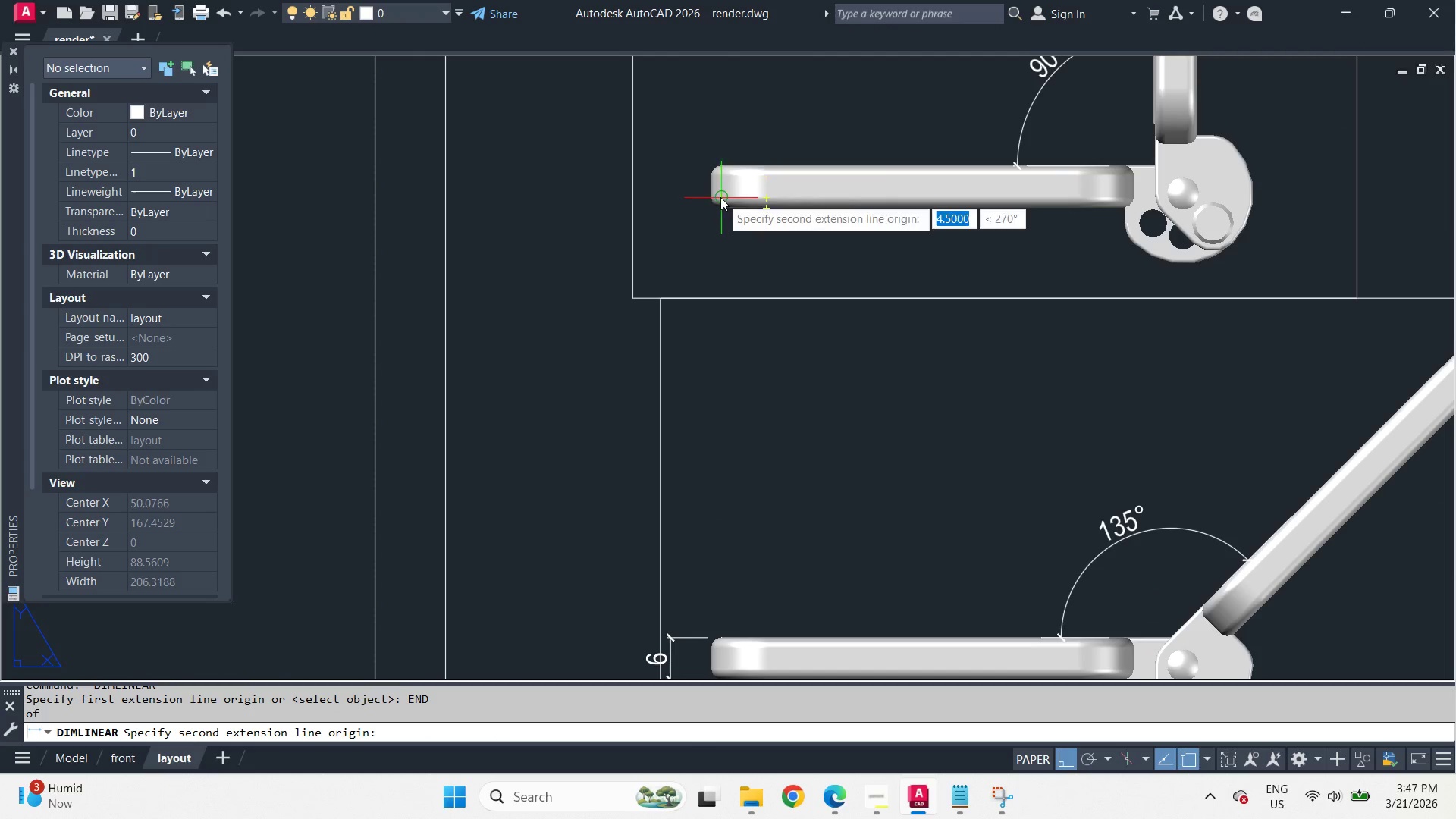 
type(END)
 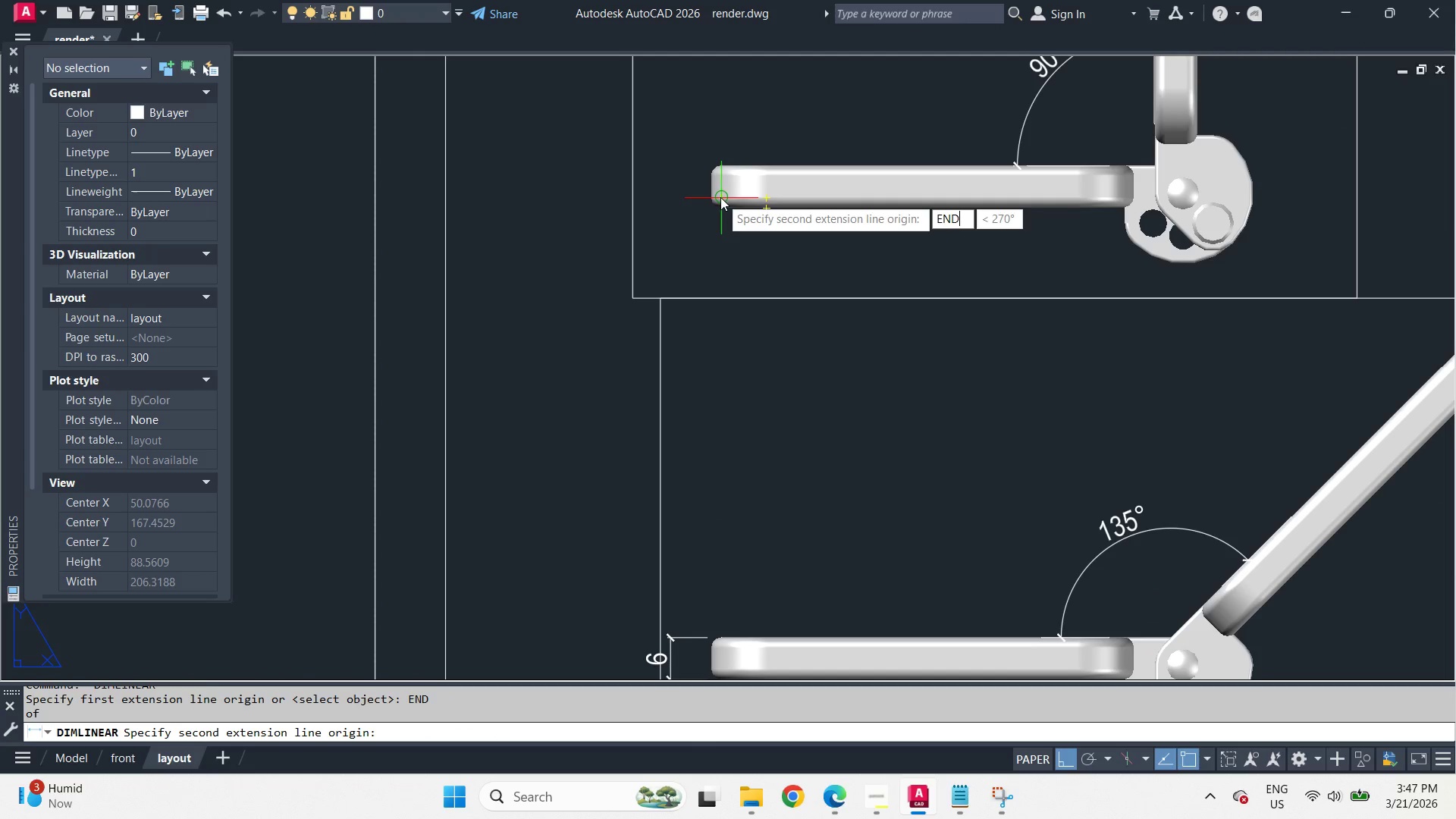 
key(Space)
 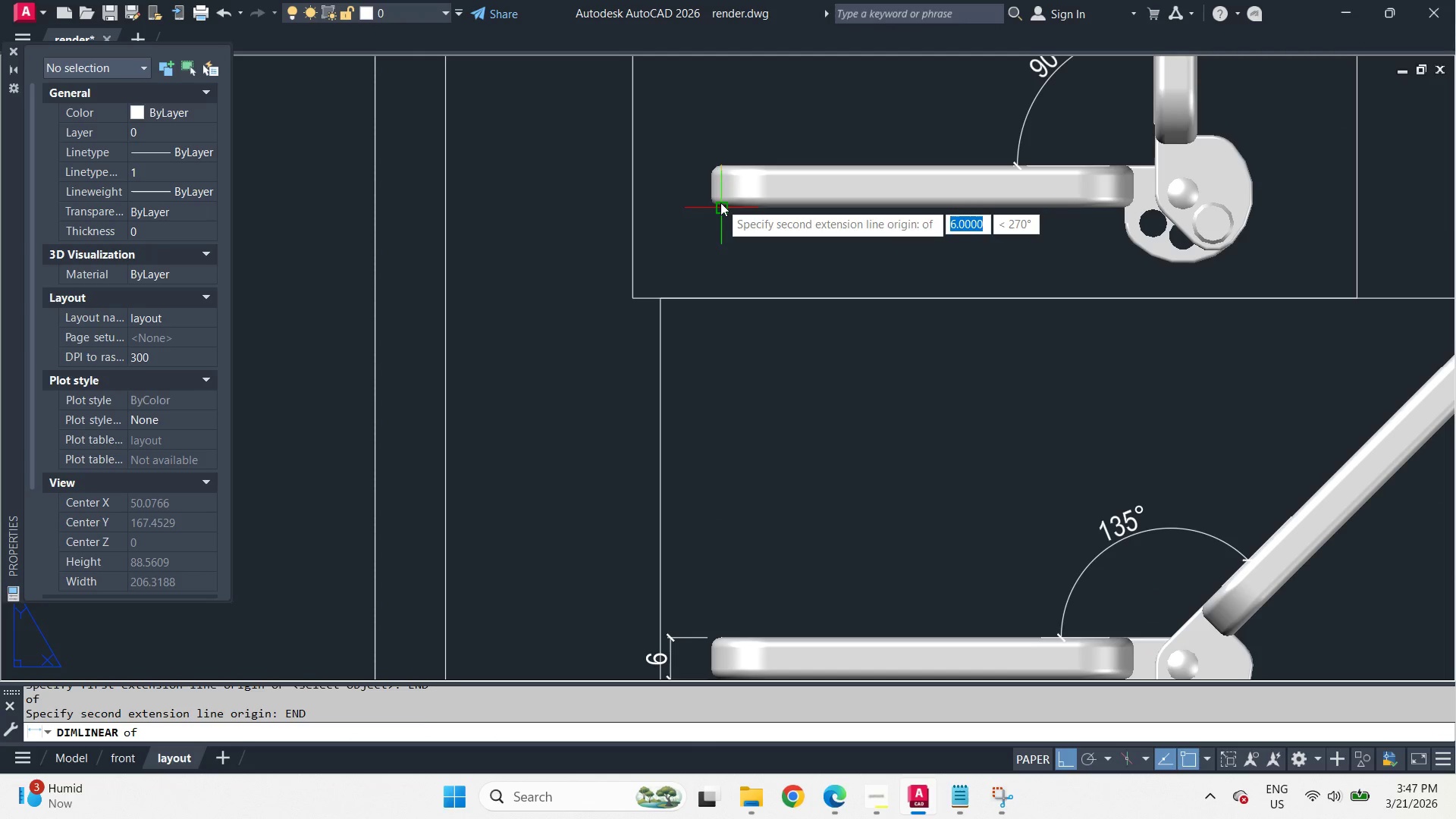 
left_click_drag(start_coordinate=[720, 202], to_coordinate=[717, 206])
 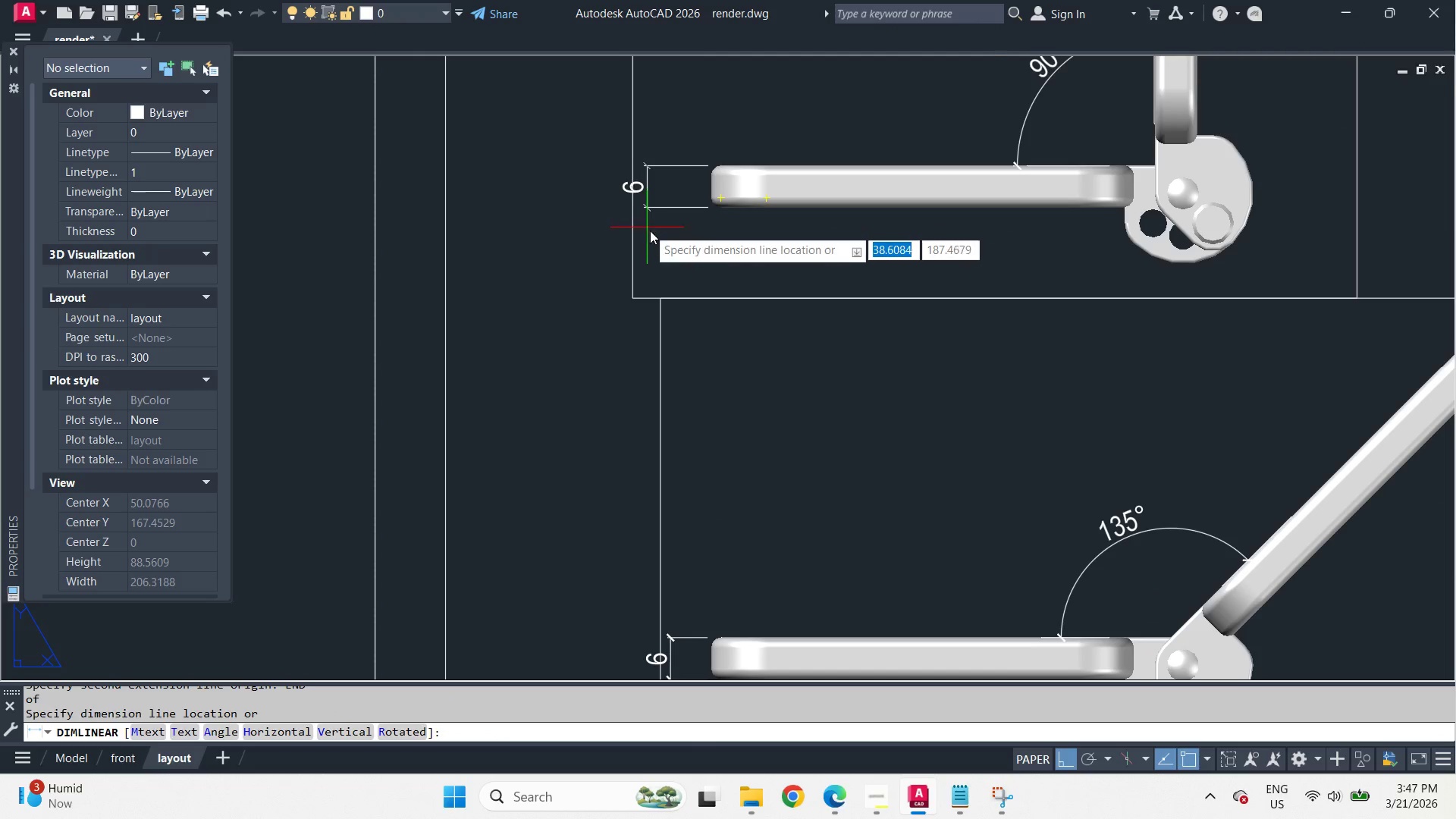 
scroll: coordinate [667, 251], scroll_direction: down, amount: 2.0
 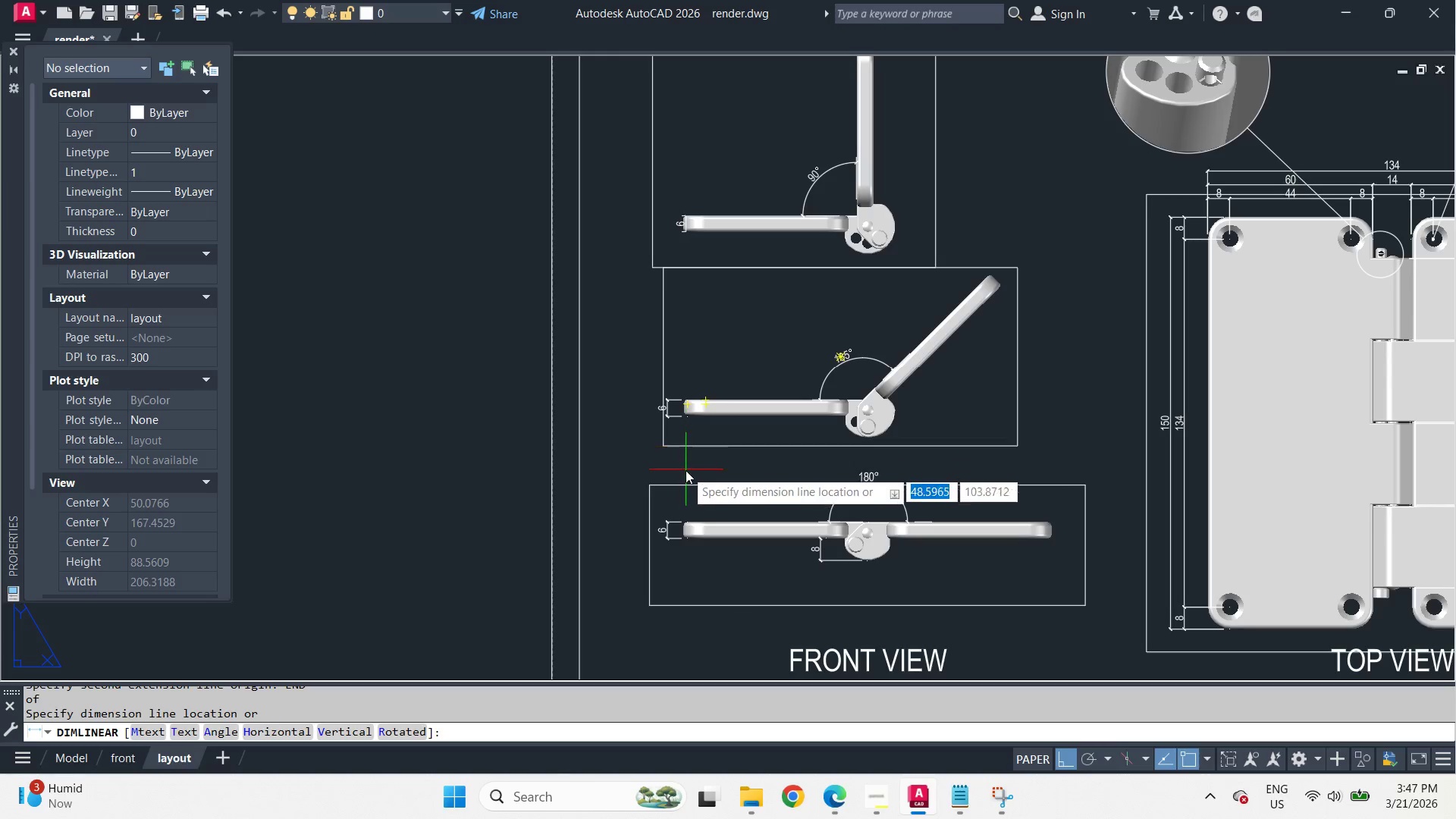 
left_click([661, 356])
 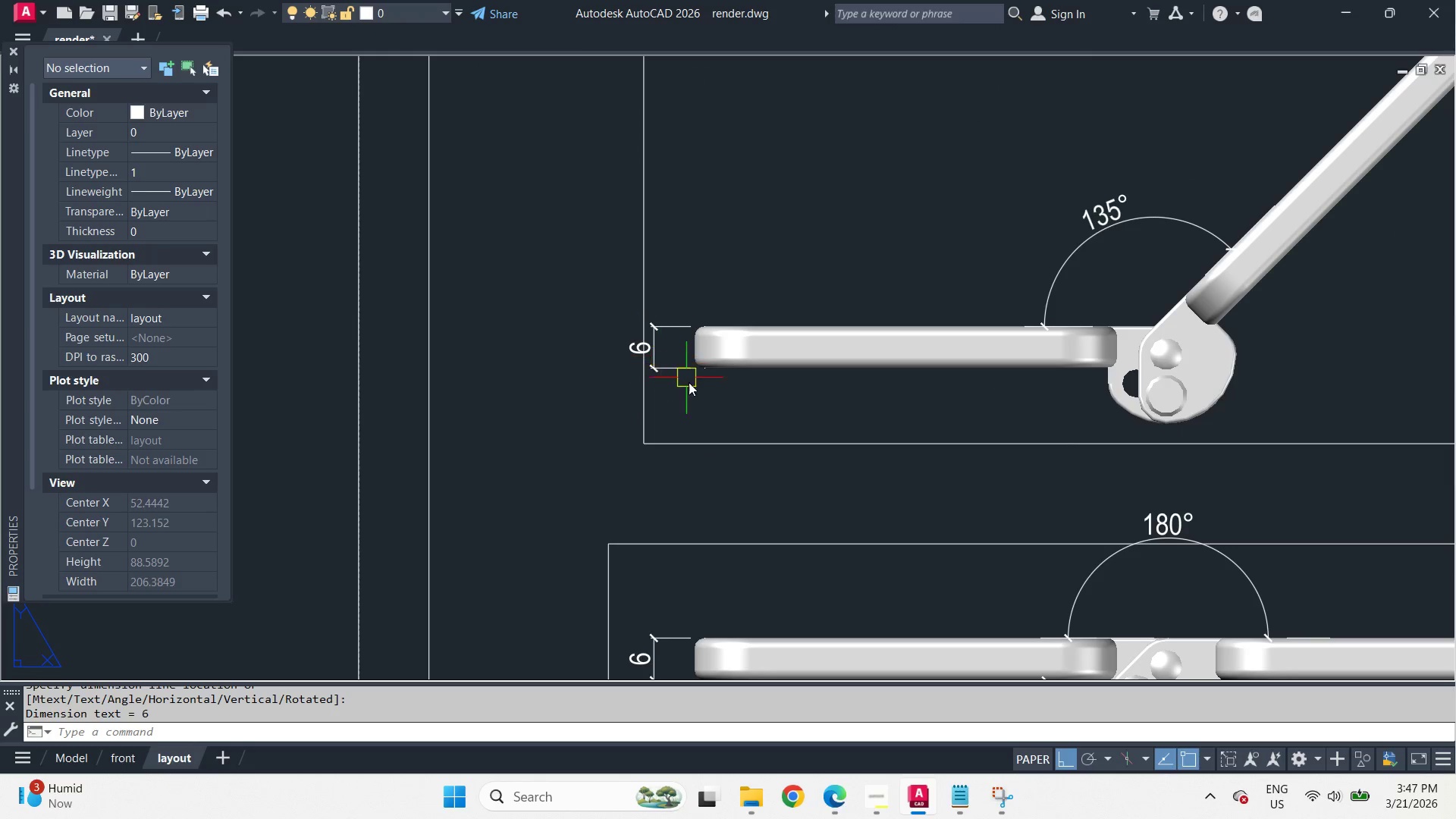 
scroll: coordinate [672, 441], scroll_direction: up, amount: 2.0
 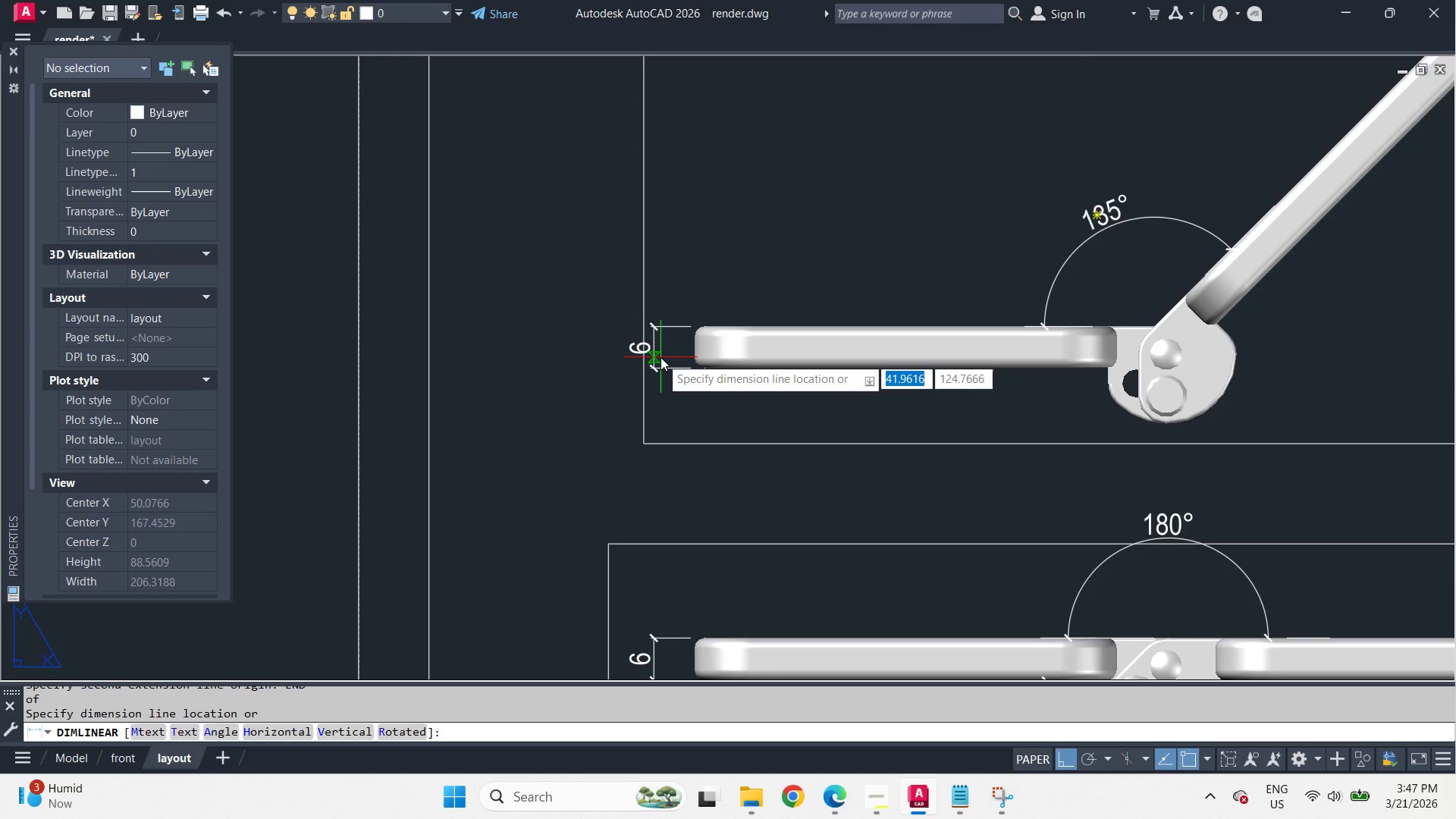 
scroll: coordinate [702, 384], scroll_direction: down, amount: 2.0
 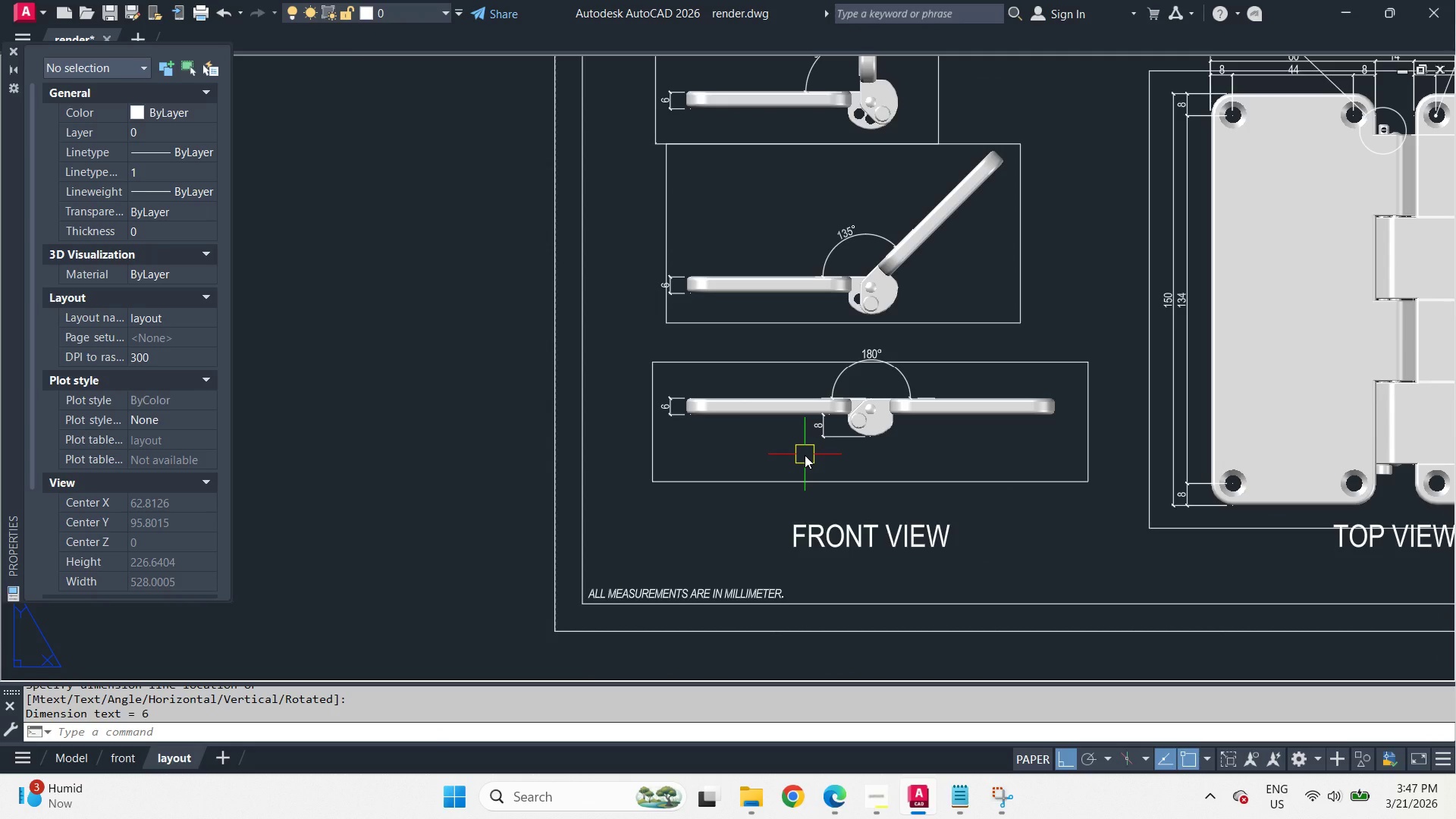 
wait(18.11)
 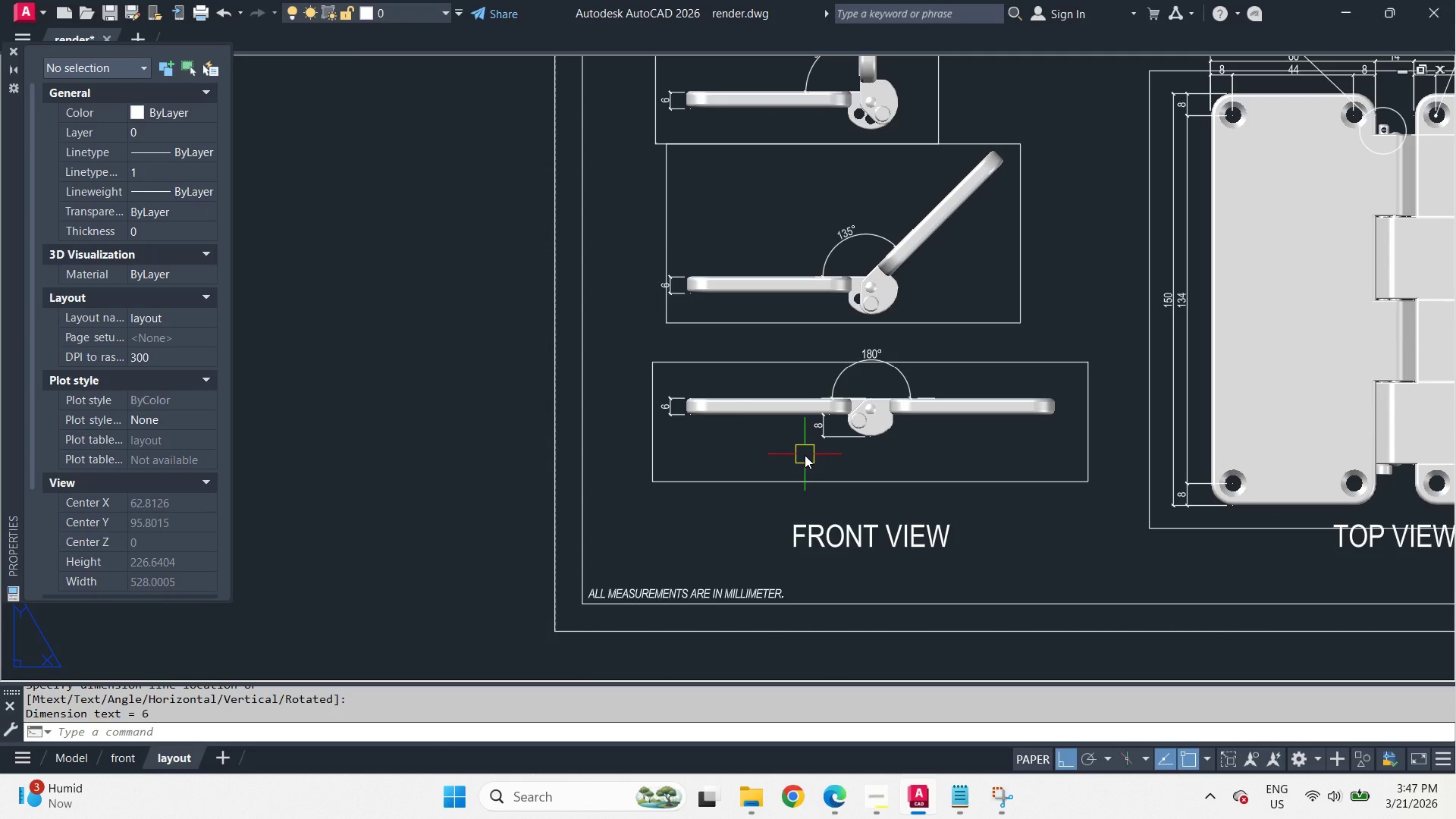 
type(PRE )
 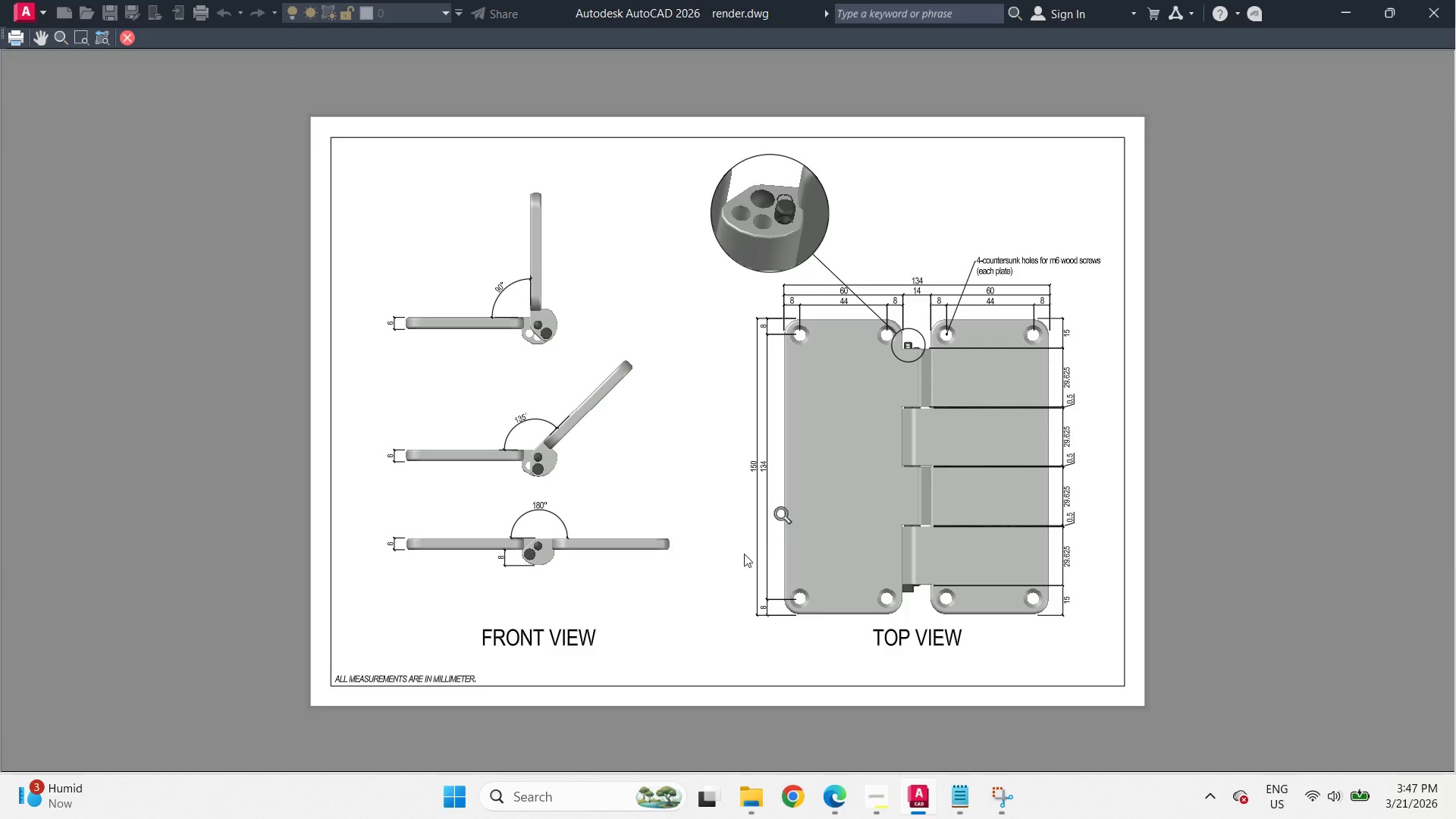 
scroll: coordinate [559, 582], scroll_direction: up, amount: 2.0
 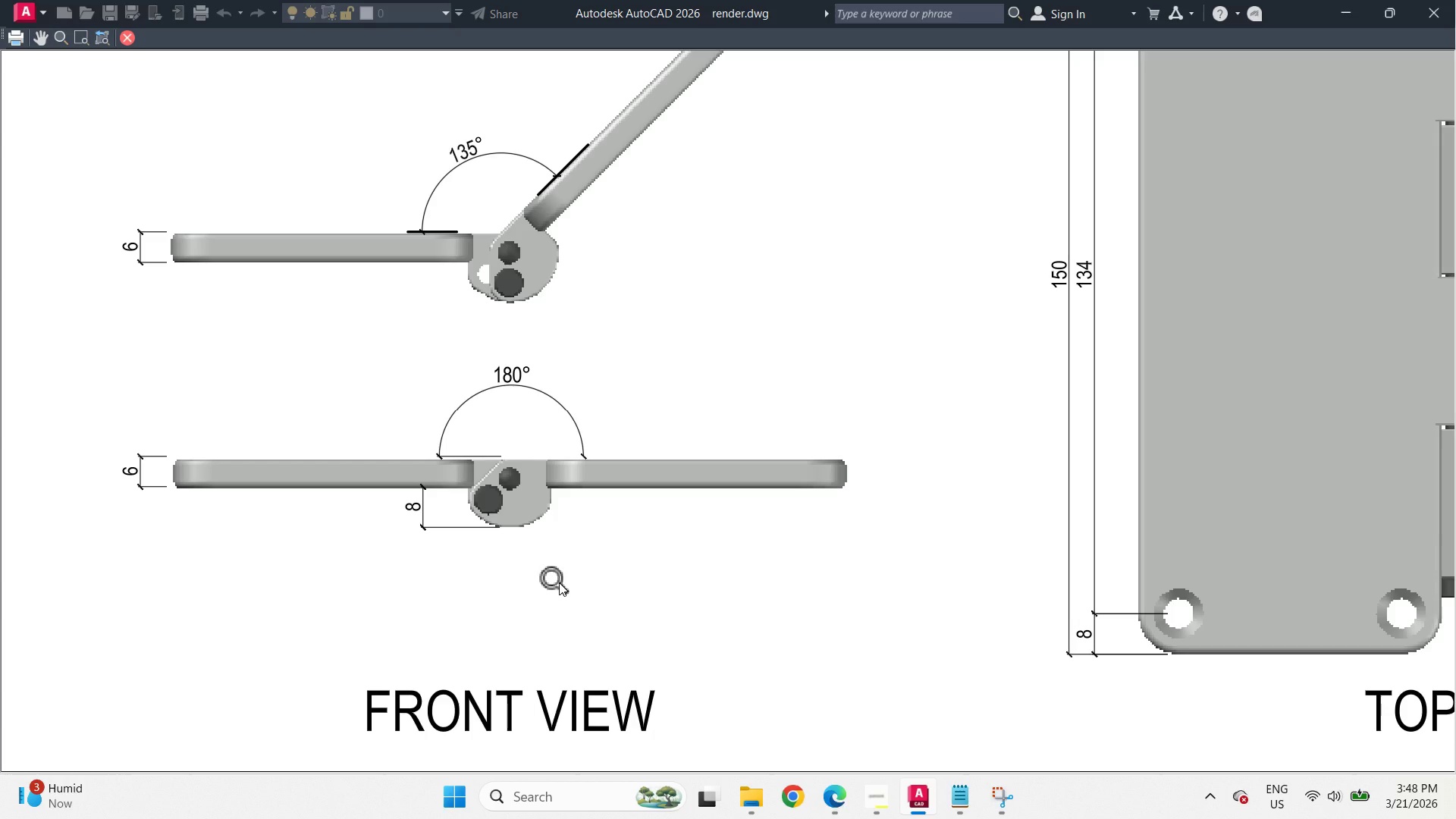 
key(Escape)
 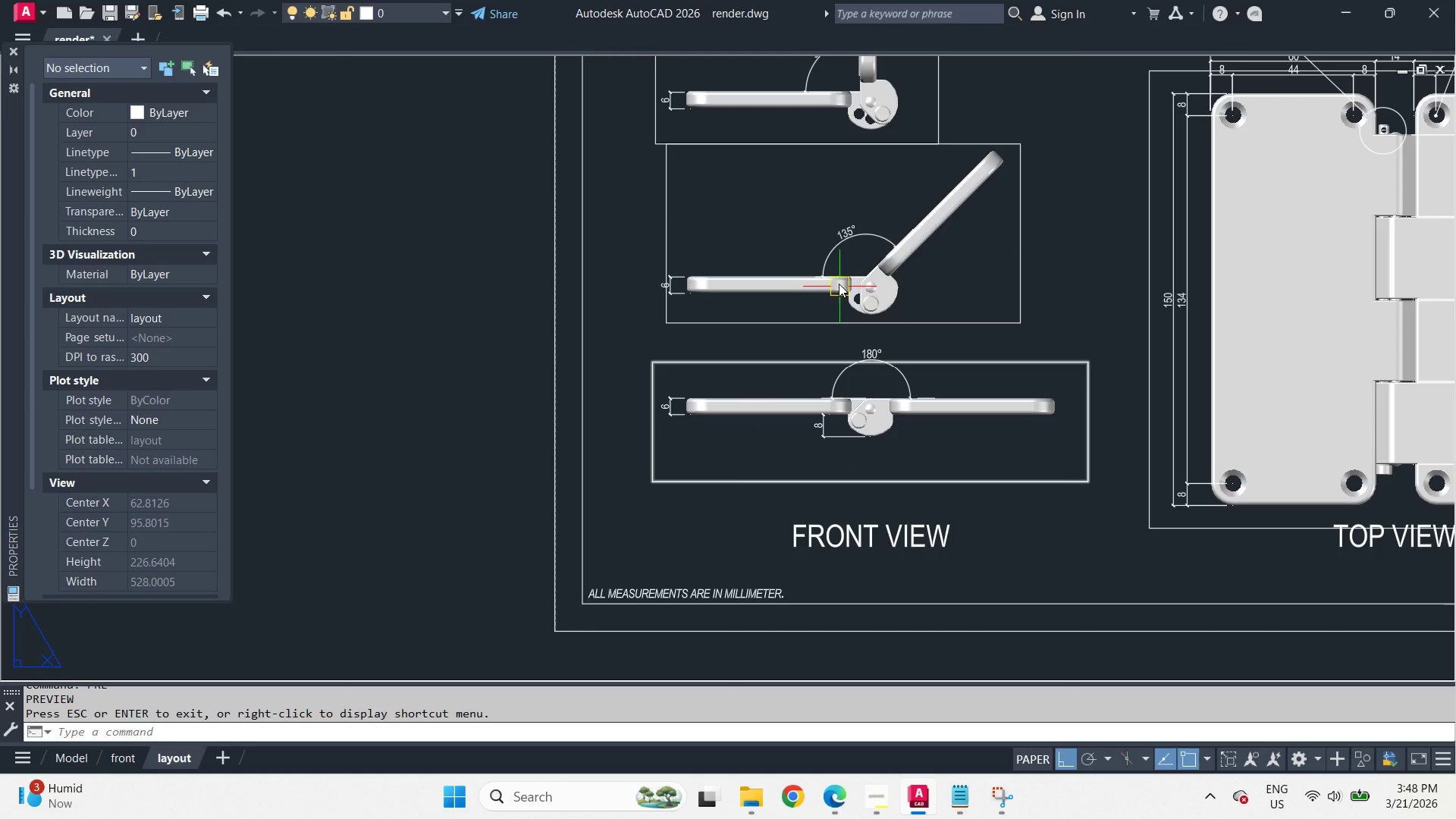 
scroll: coordinate [689, 584], scroll_direction: down, amount: 1.0
 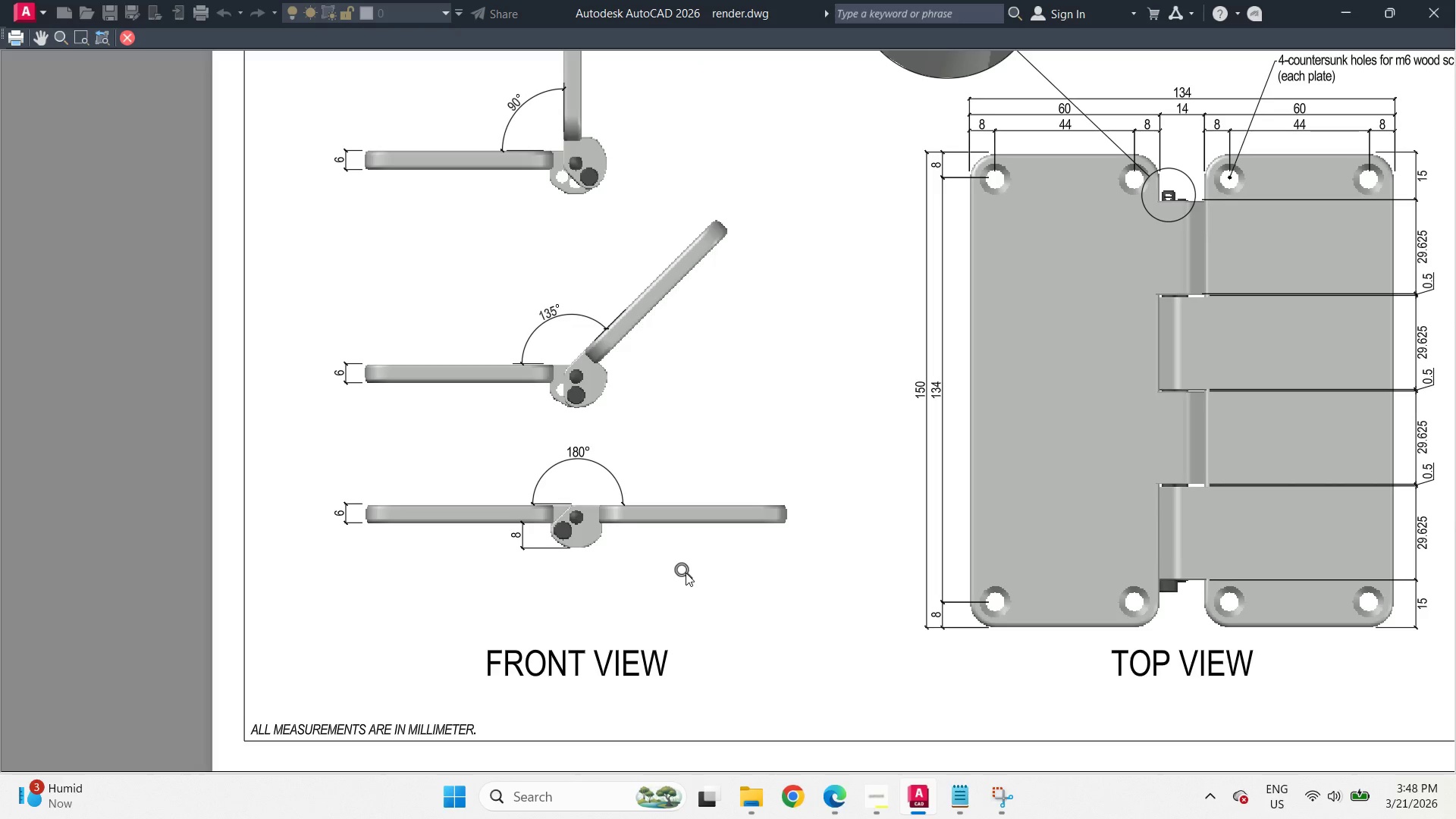 
left_click_drag(start_coordinate=[582, 119], to_coordinate=[748, 220])
 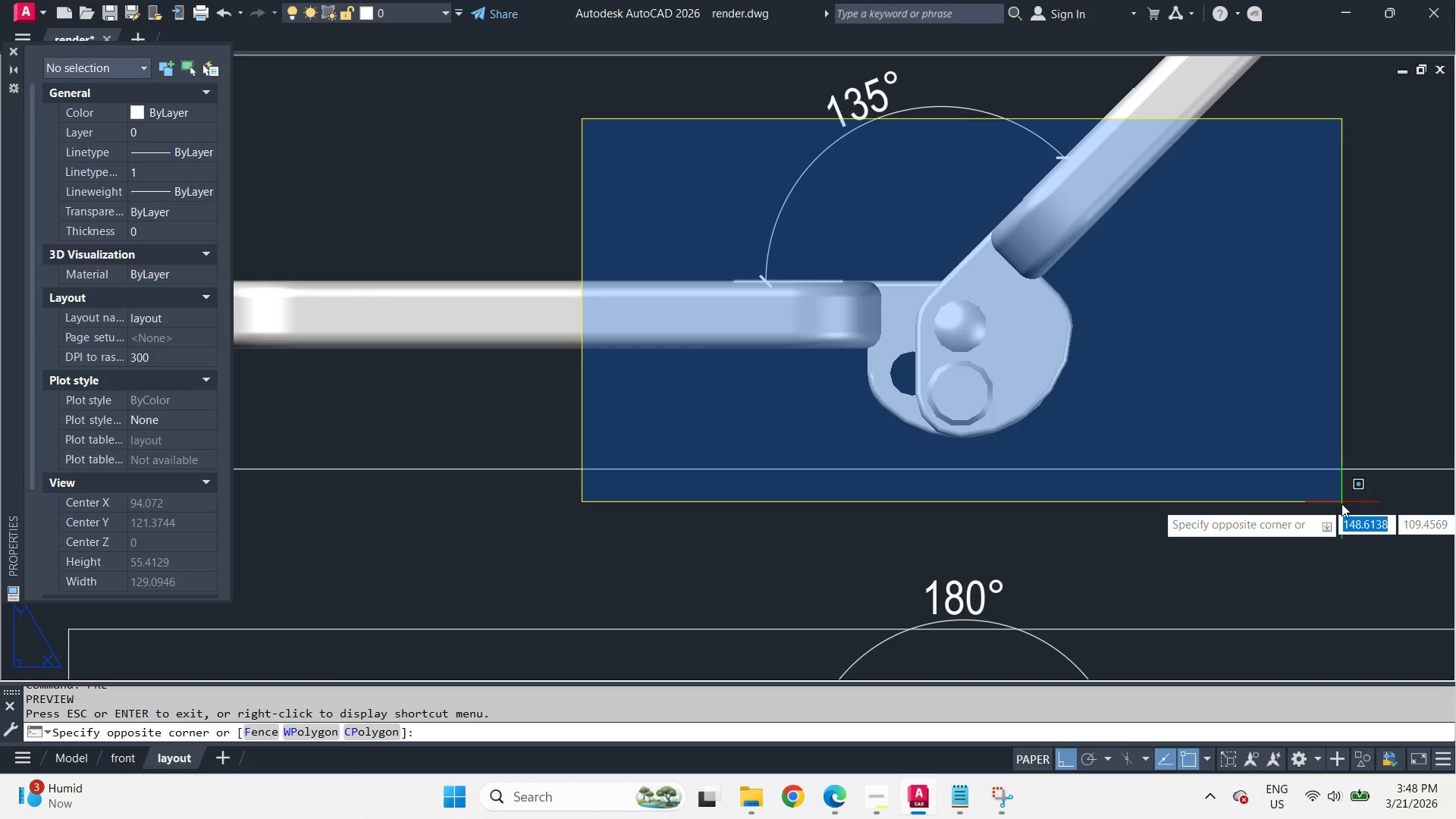 
scroll: coordinate [841, 274], scroll_direction: up, amount: 3.0
 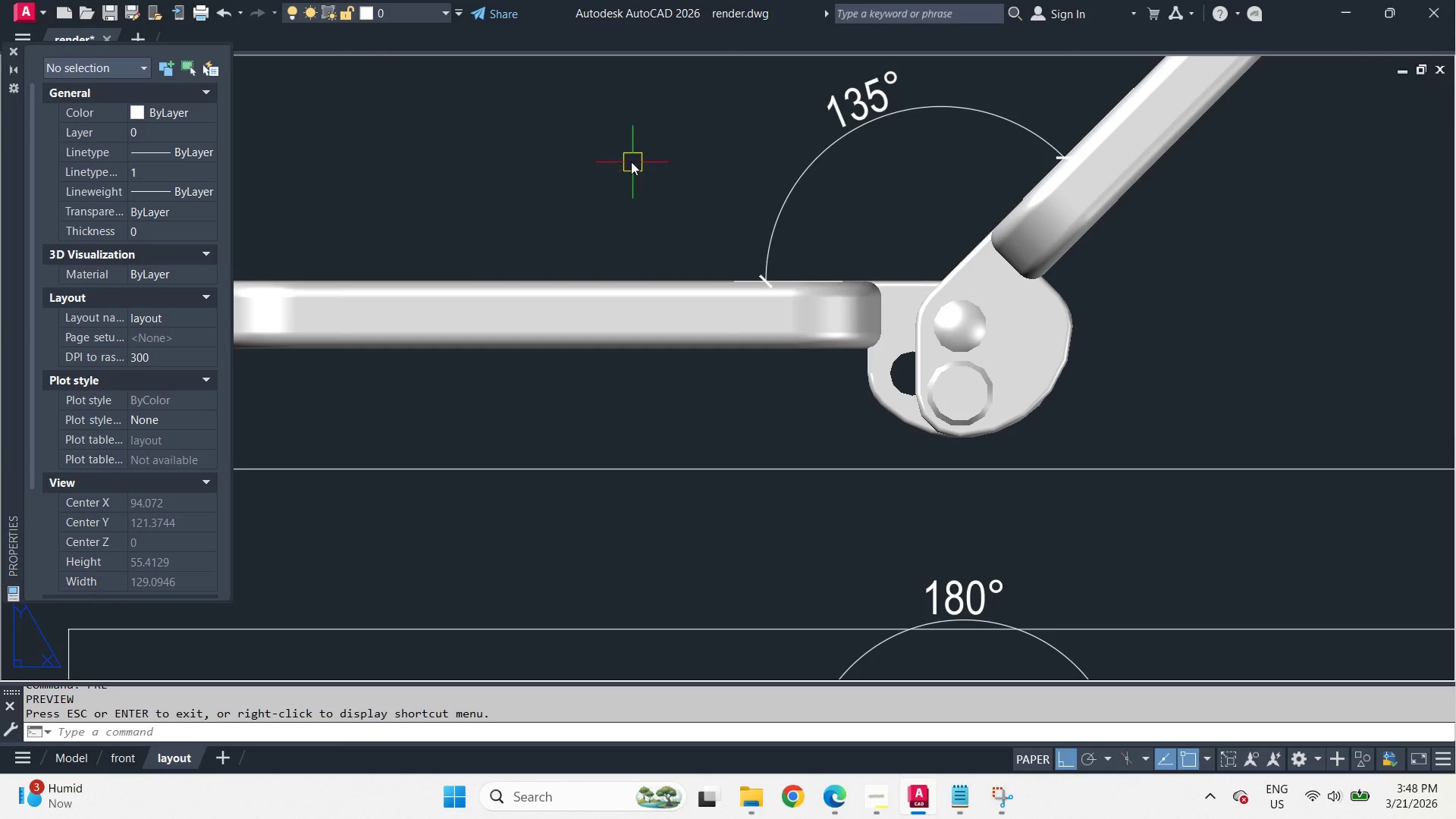 
left_click([1340, 504])
 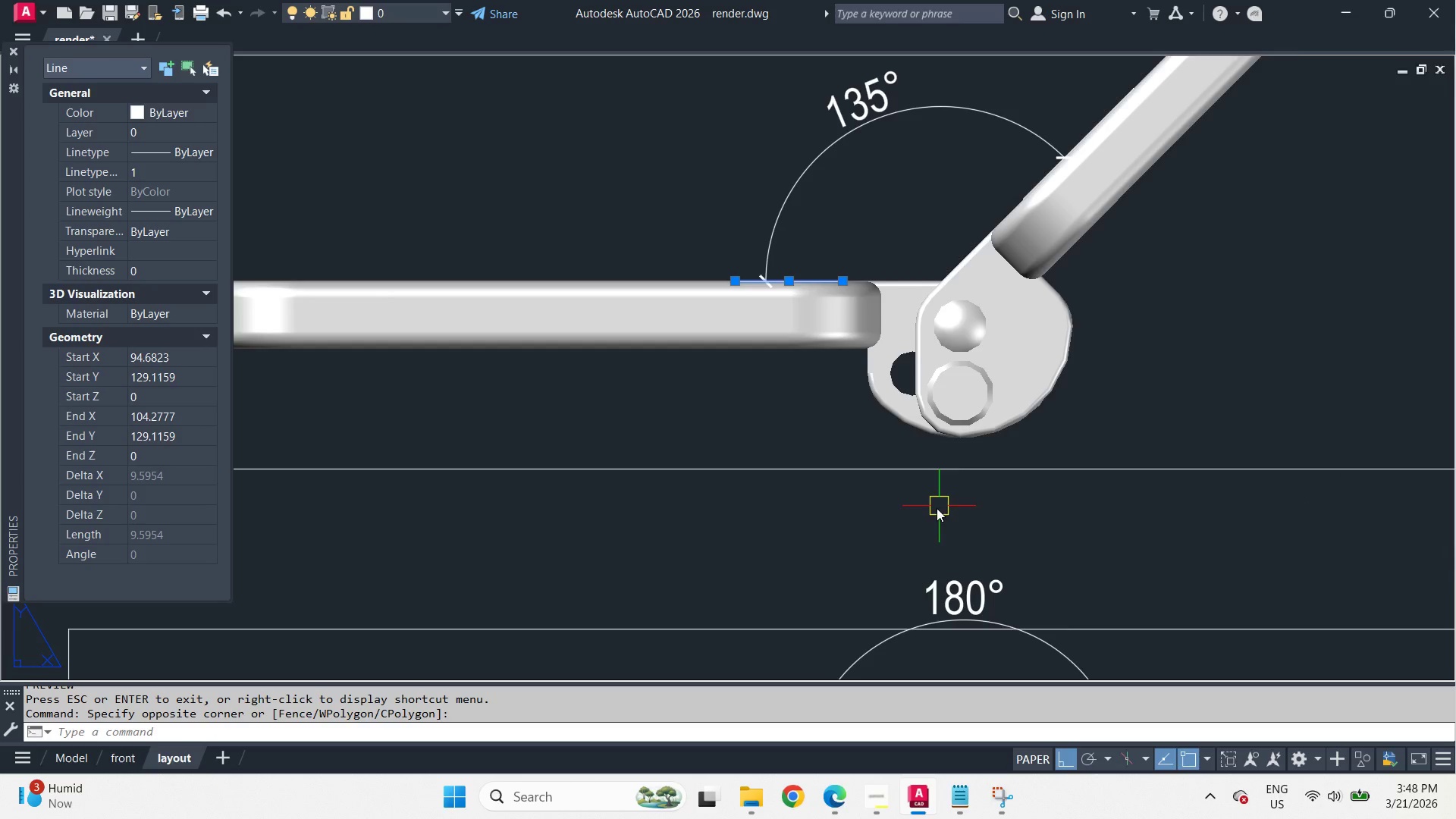 
left_click_drag(start_coordinate=[921, 162], to_coordinate=[968, 231])
 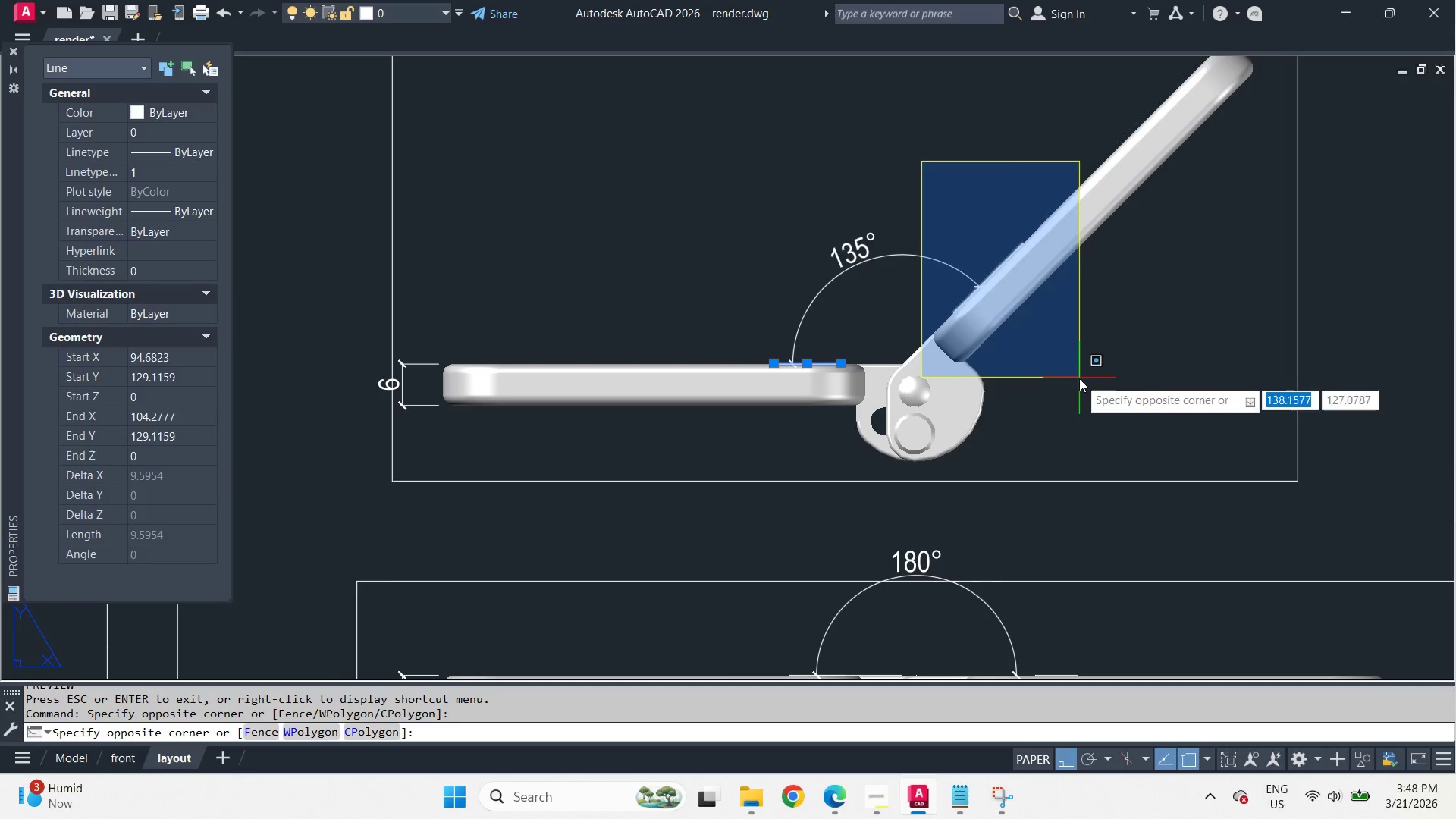 
double_click([1081, 380])
 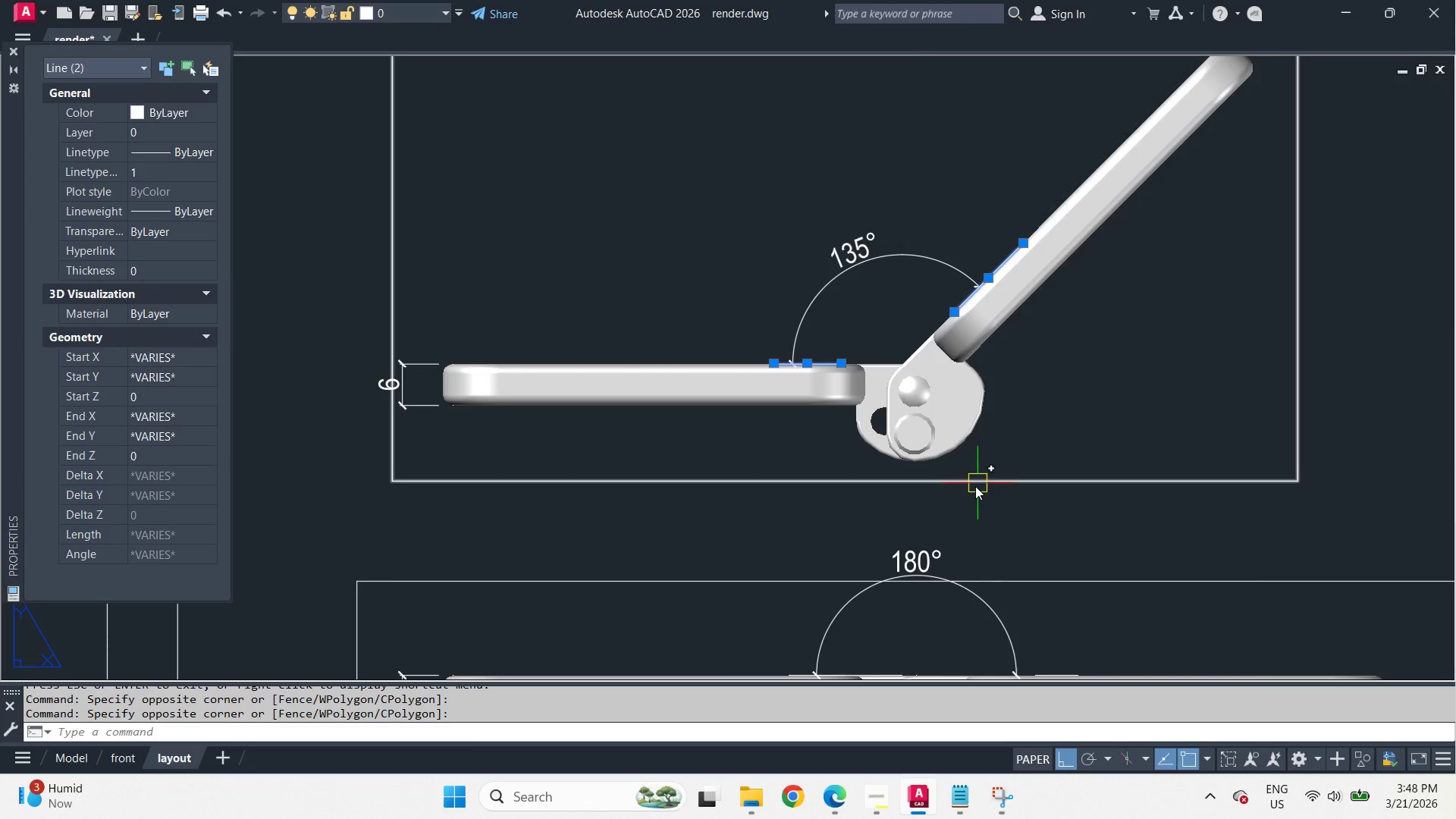 
scroll: coordinate [837, 502], scroll_direction: down, amount: 1.0
 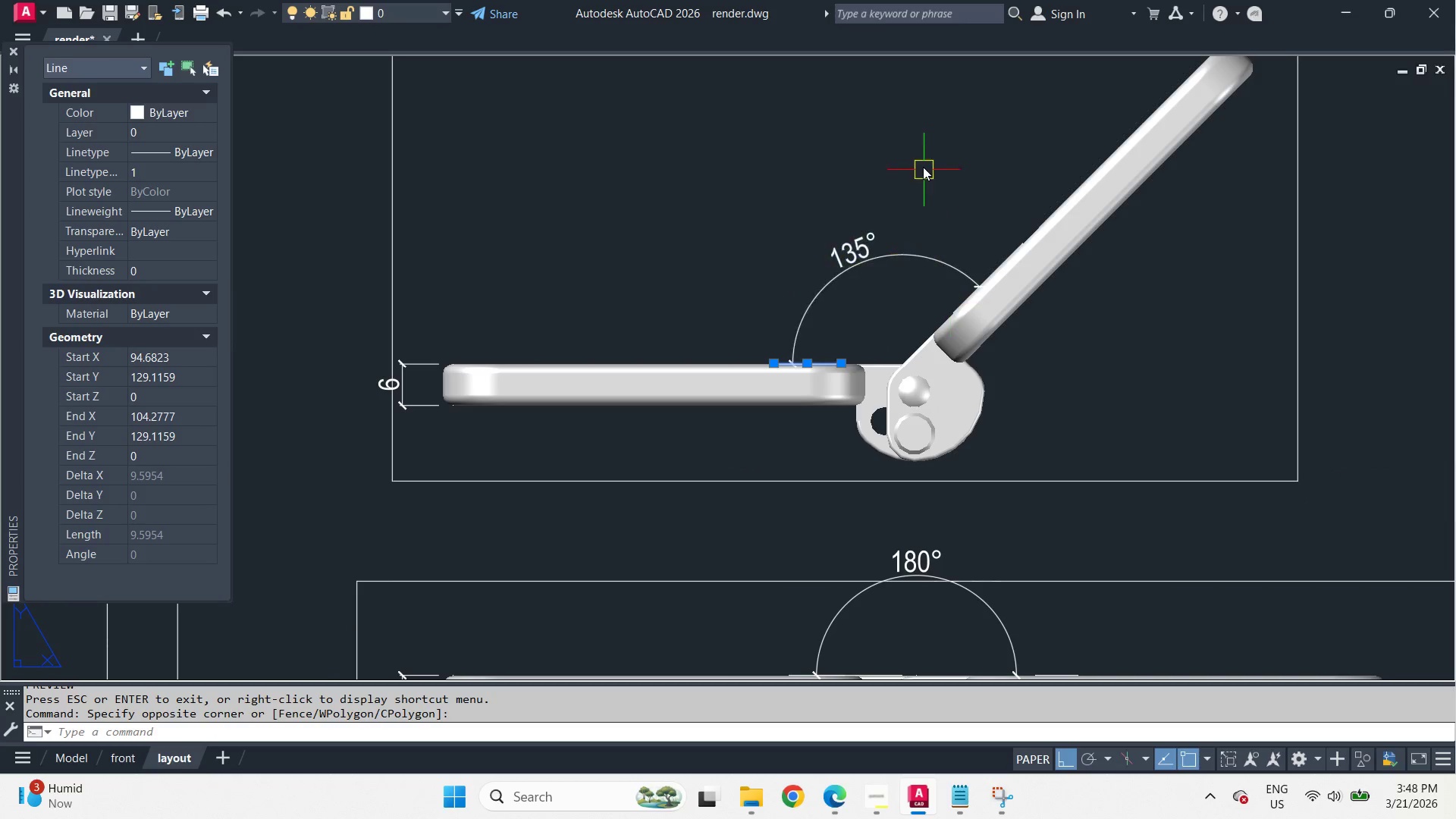 
left_click_drag(start_coordinate=[404, 99], to_coordinate=[509, 162])
 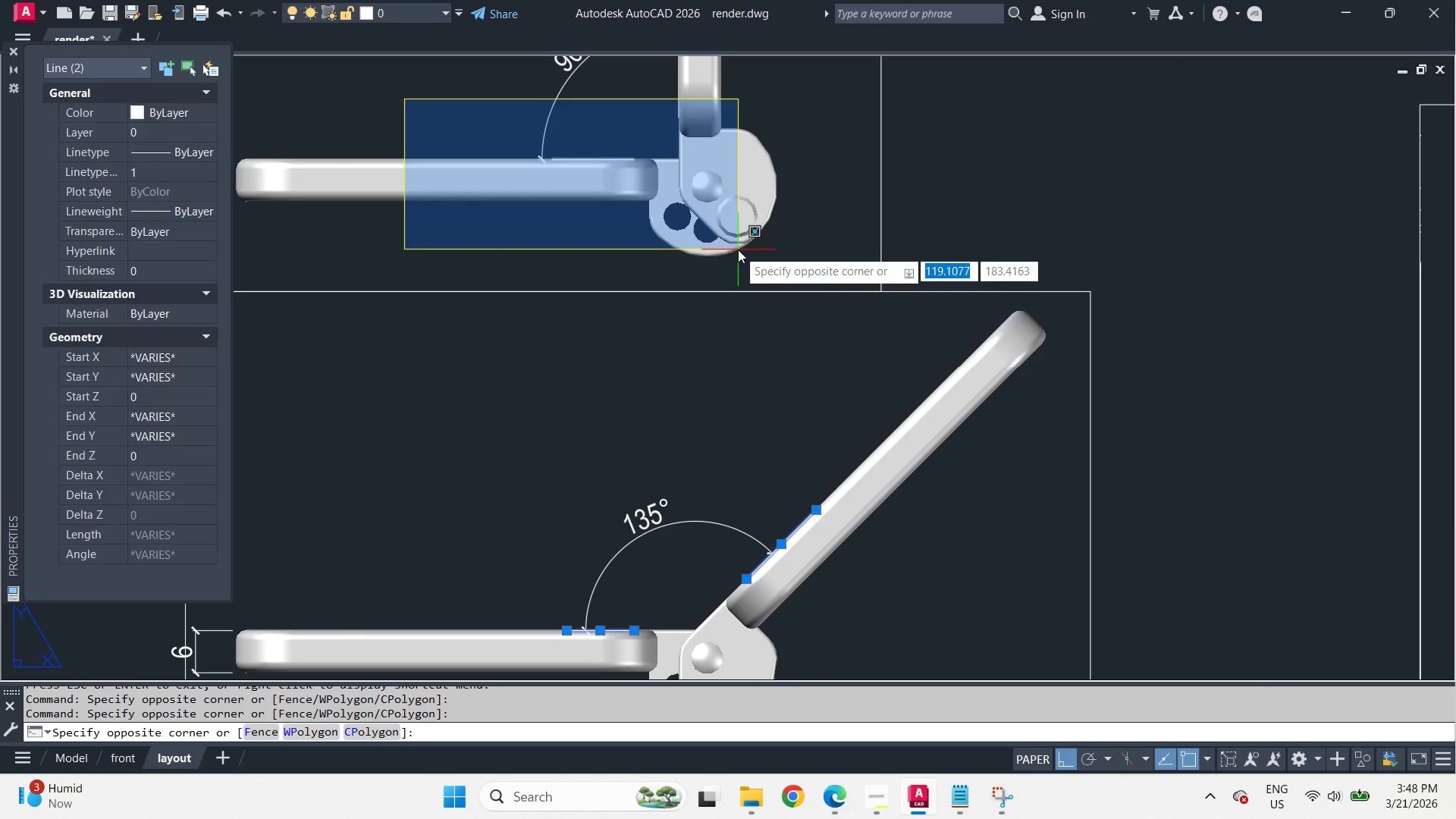 
double_click([738, 249])
 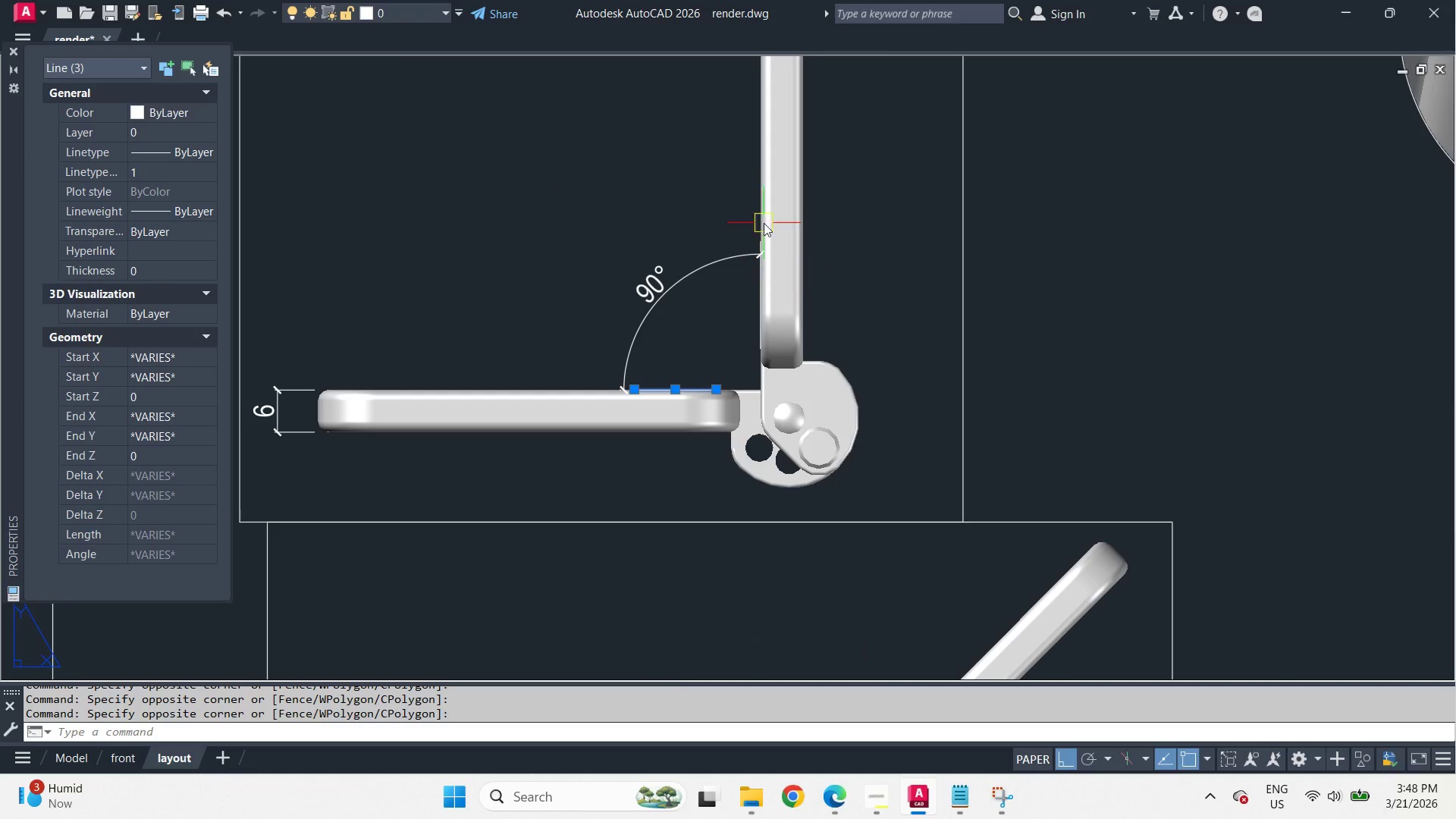 
scroll: coordinate [946, 428], scroll_direction: none, amount: 0.0
 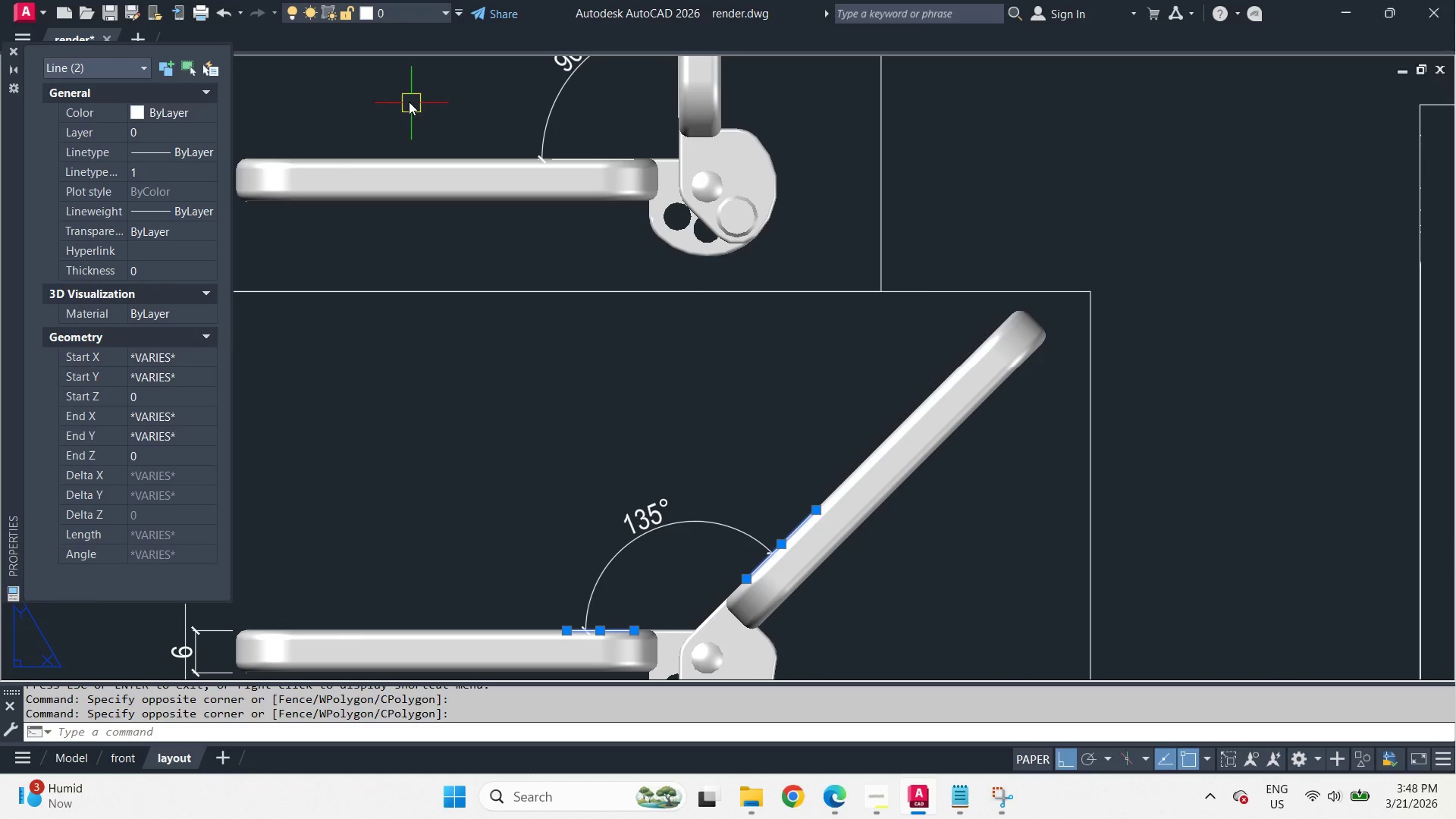 
left_click_drag(start_coordinate=[707, 140], to_coordinate=[929, 435])
 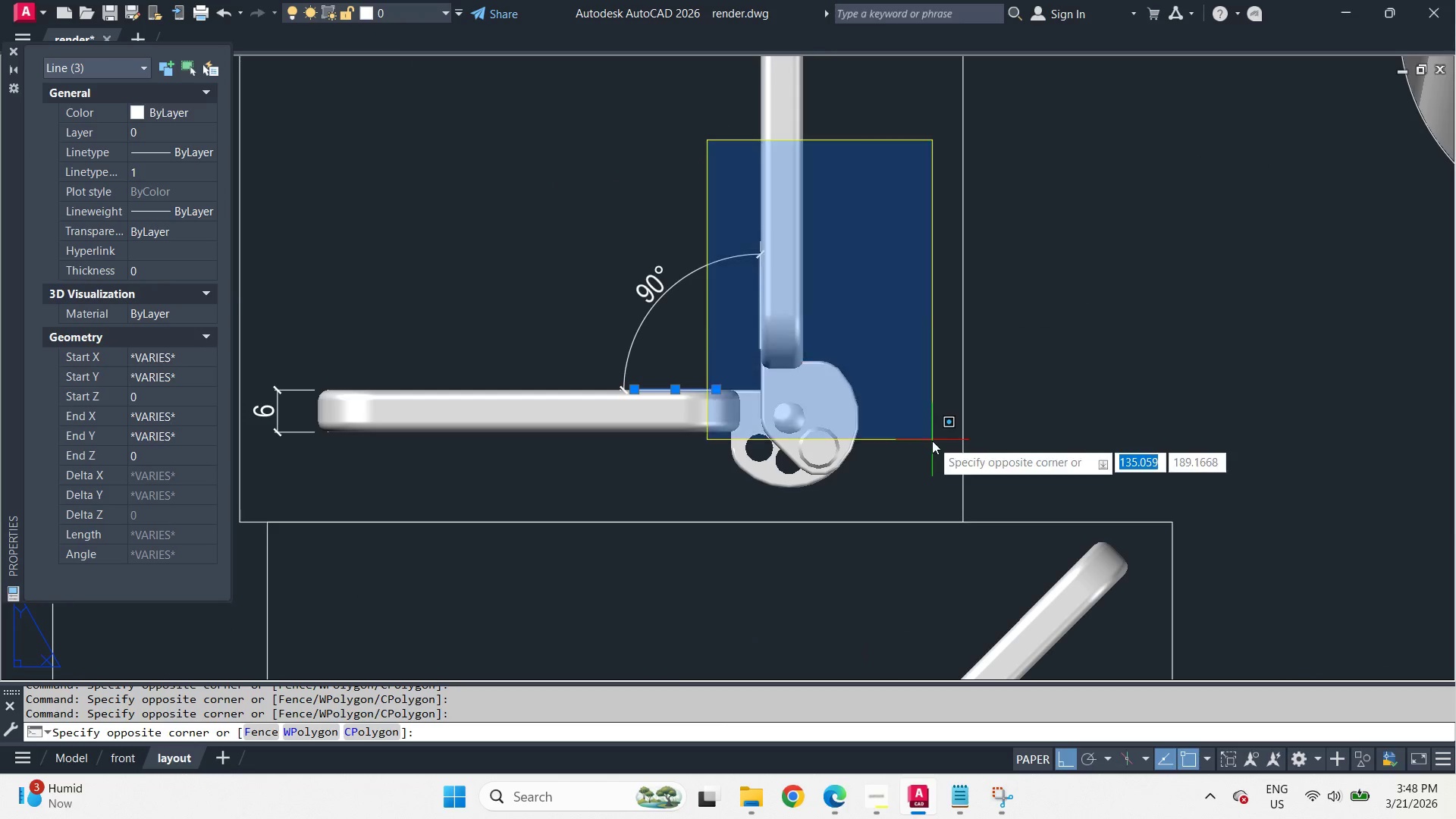 
double_click([932, 441])
 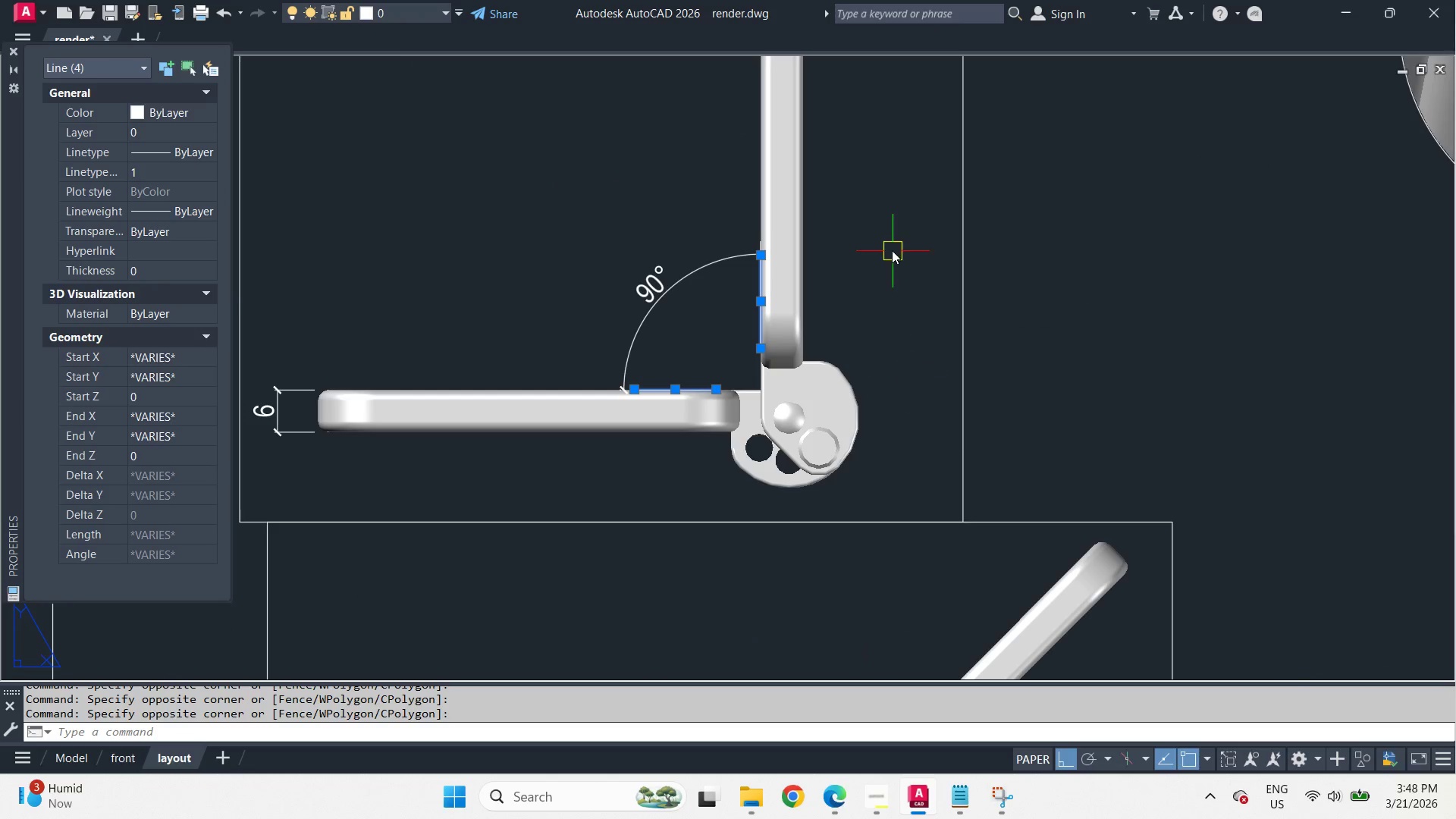 
scroll: coordinate [892, 249], scroll_direction: down, amount: 3.0
 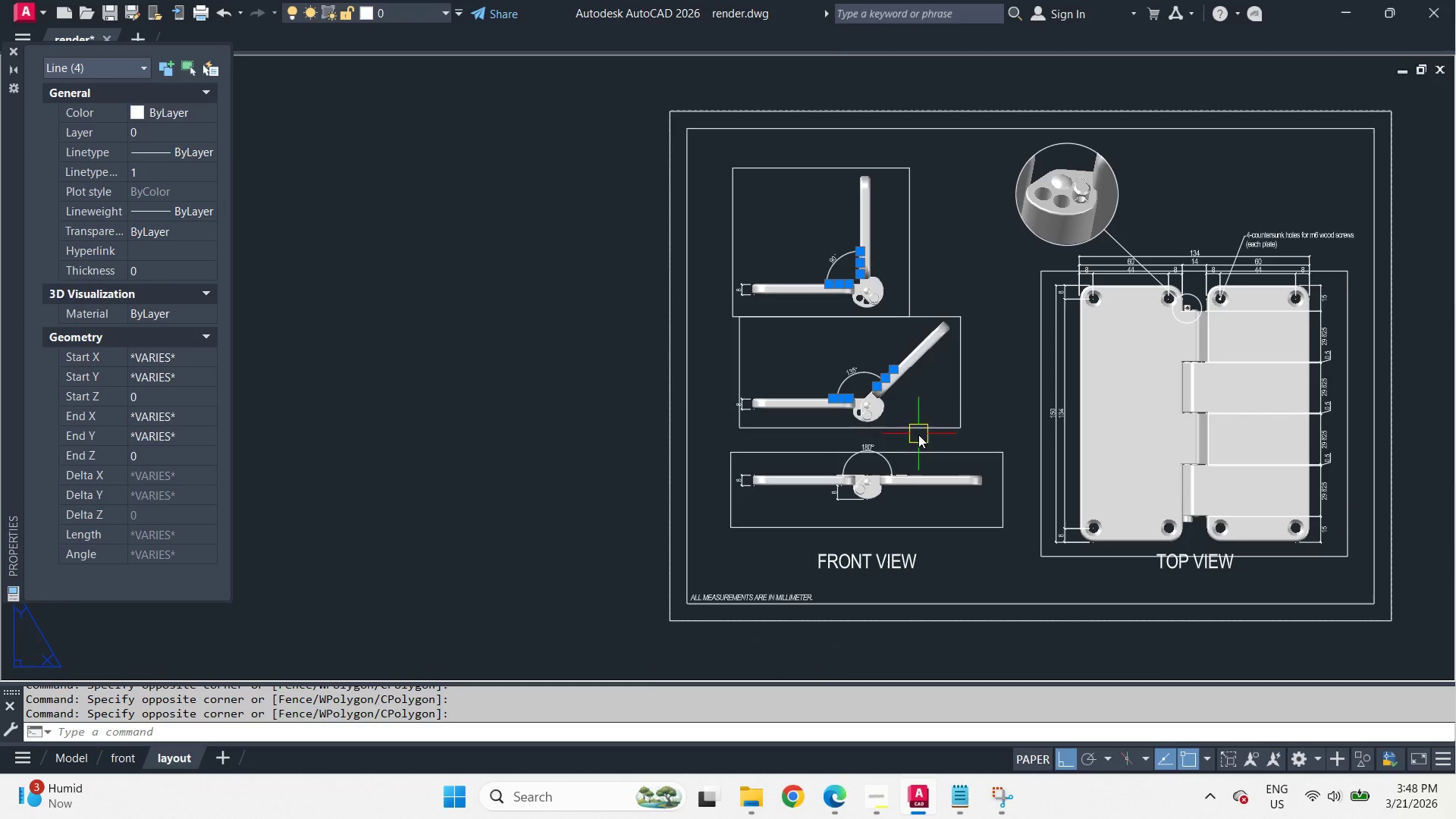 
left_click_drag(start_coordinate=[687, 463], to_coordinate=[755, 486])
 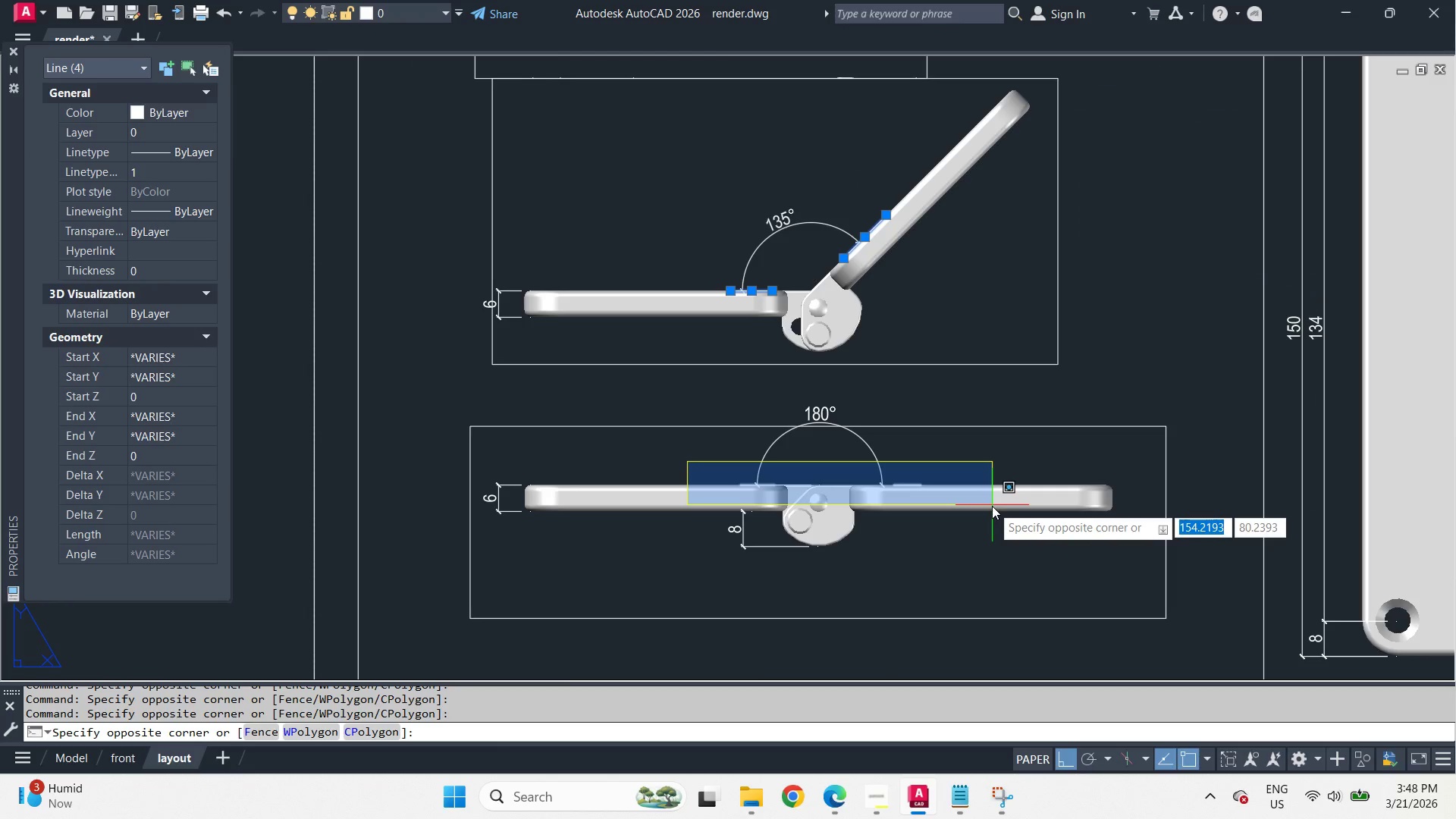 
left_click([992, 506])
 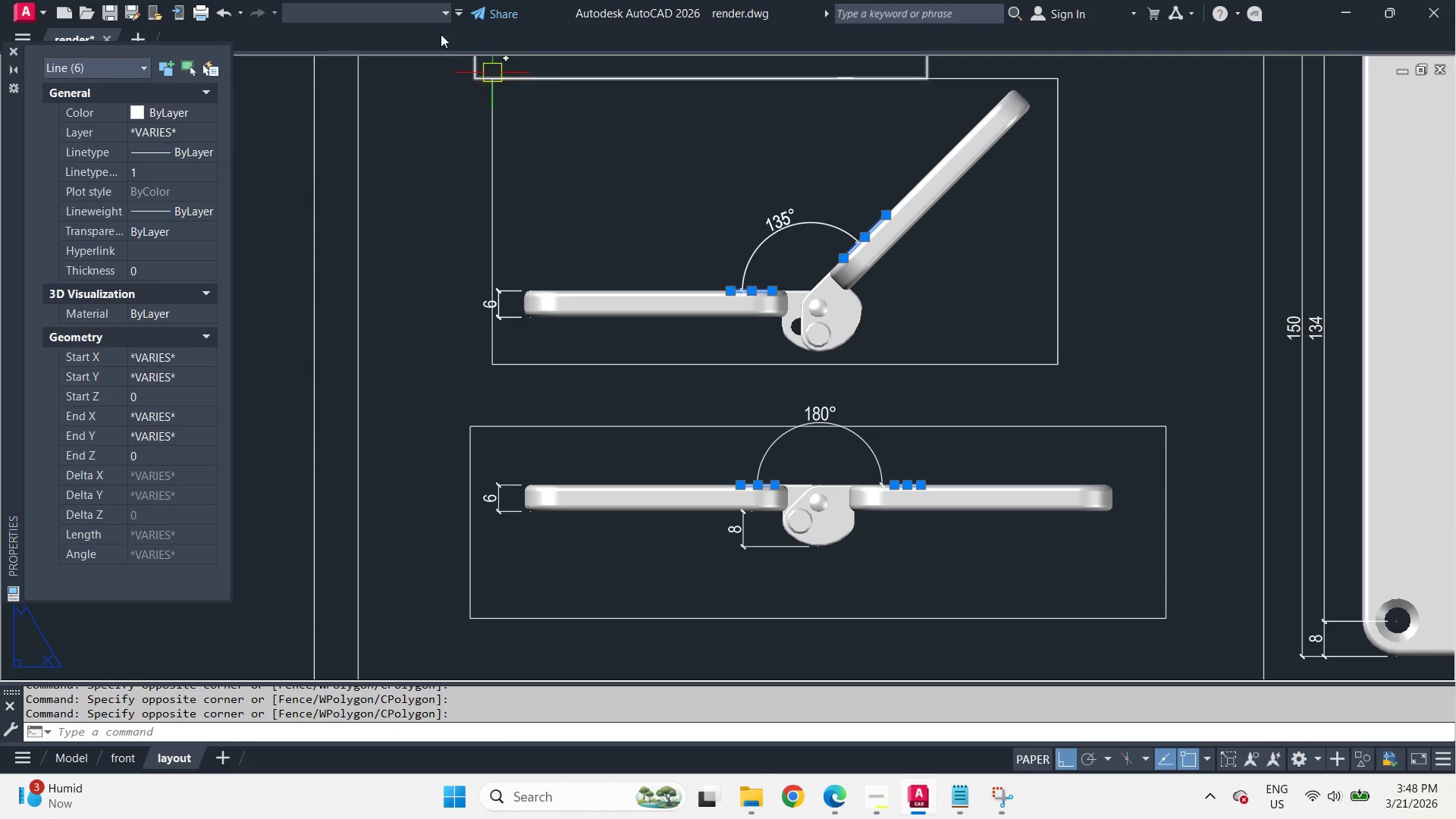 
scroll: coordinate [899, 470], scroll_direction: up, amount: 2.0
 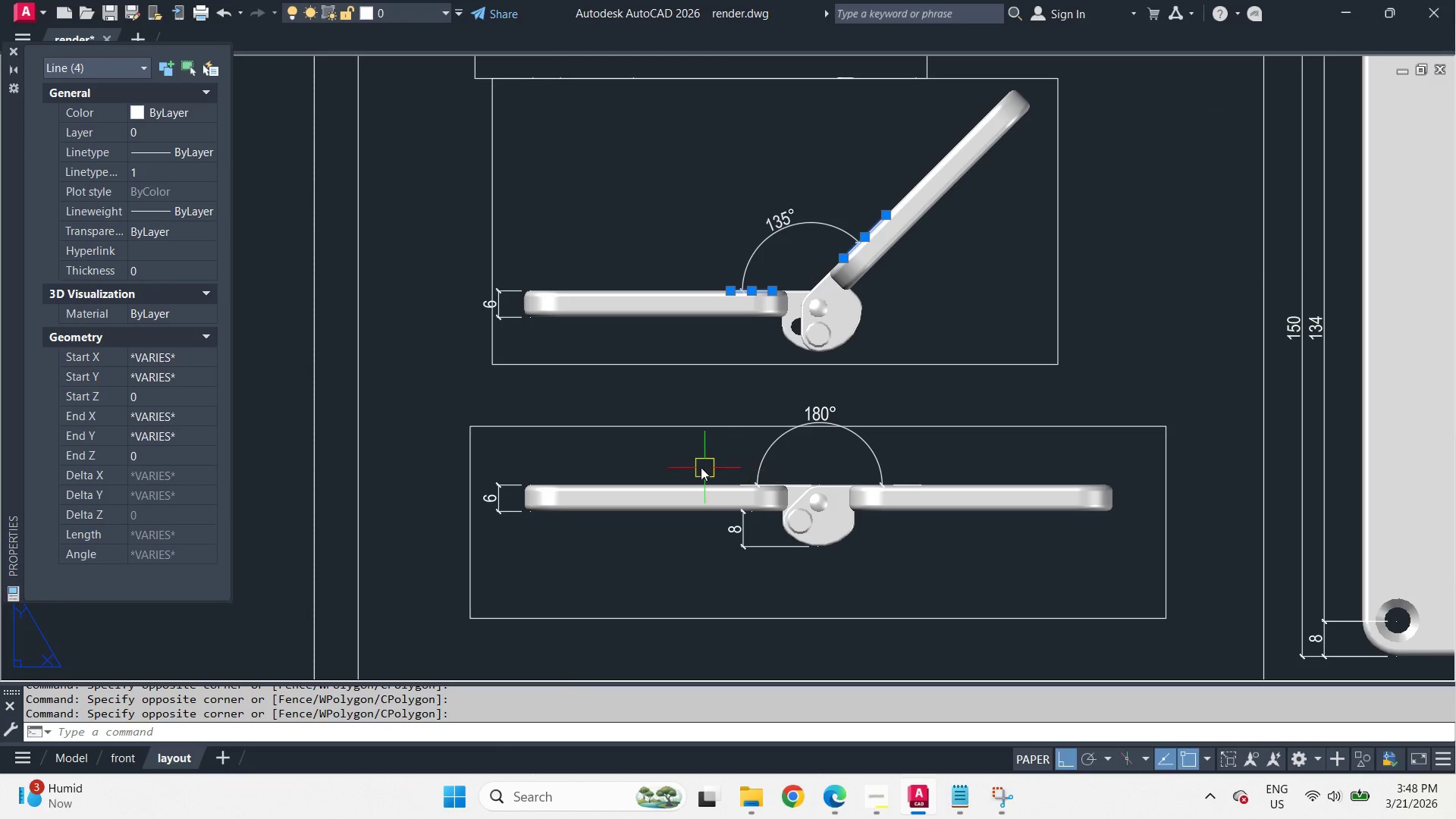 
left_click([419, 15])
 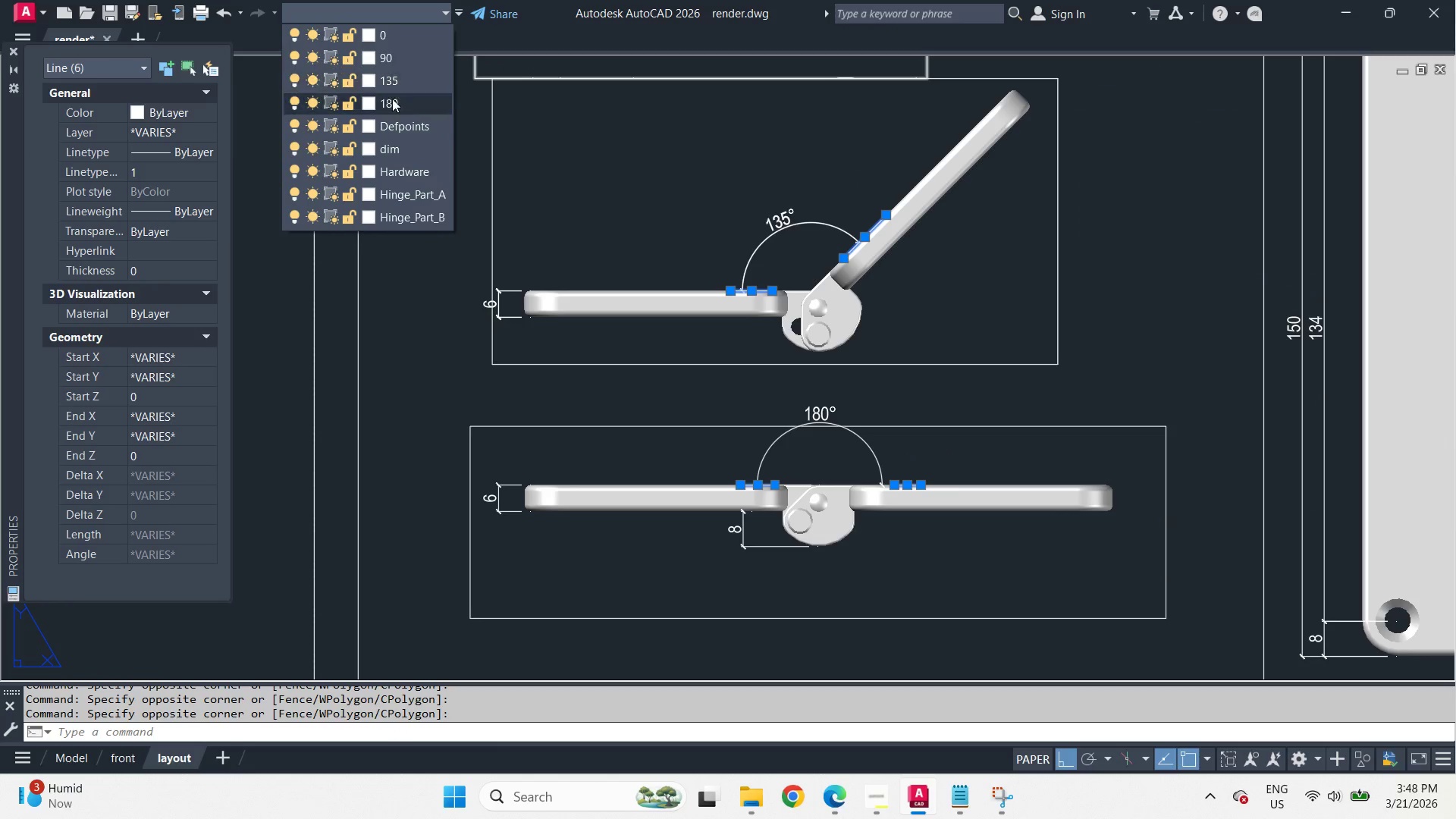 
left_click([396, 124])
 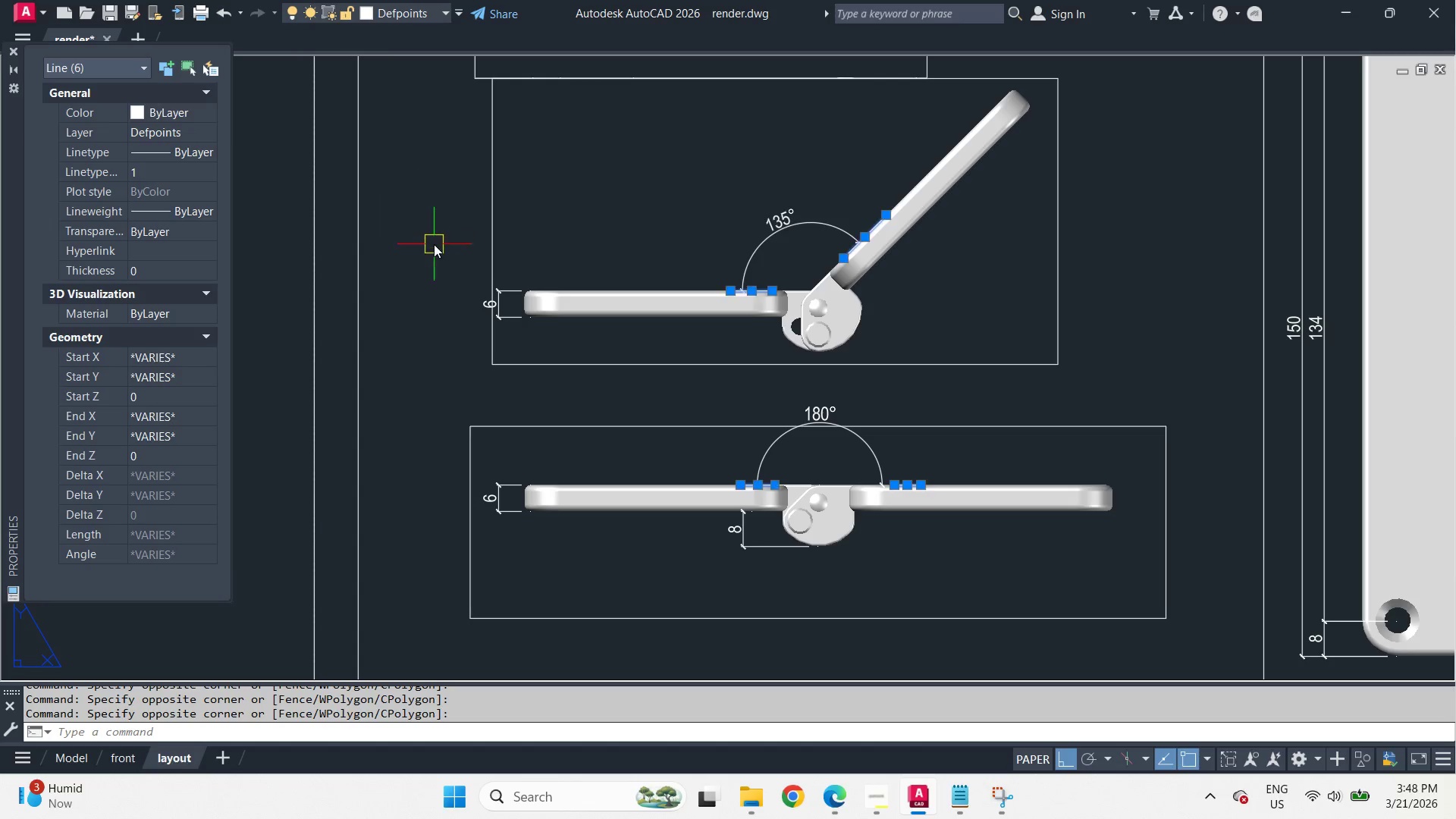 
key(Escape)
type(PRE )
 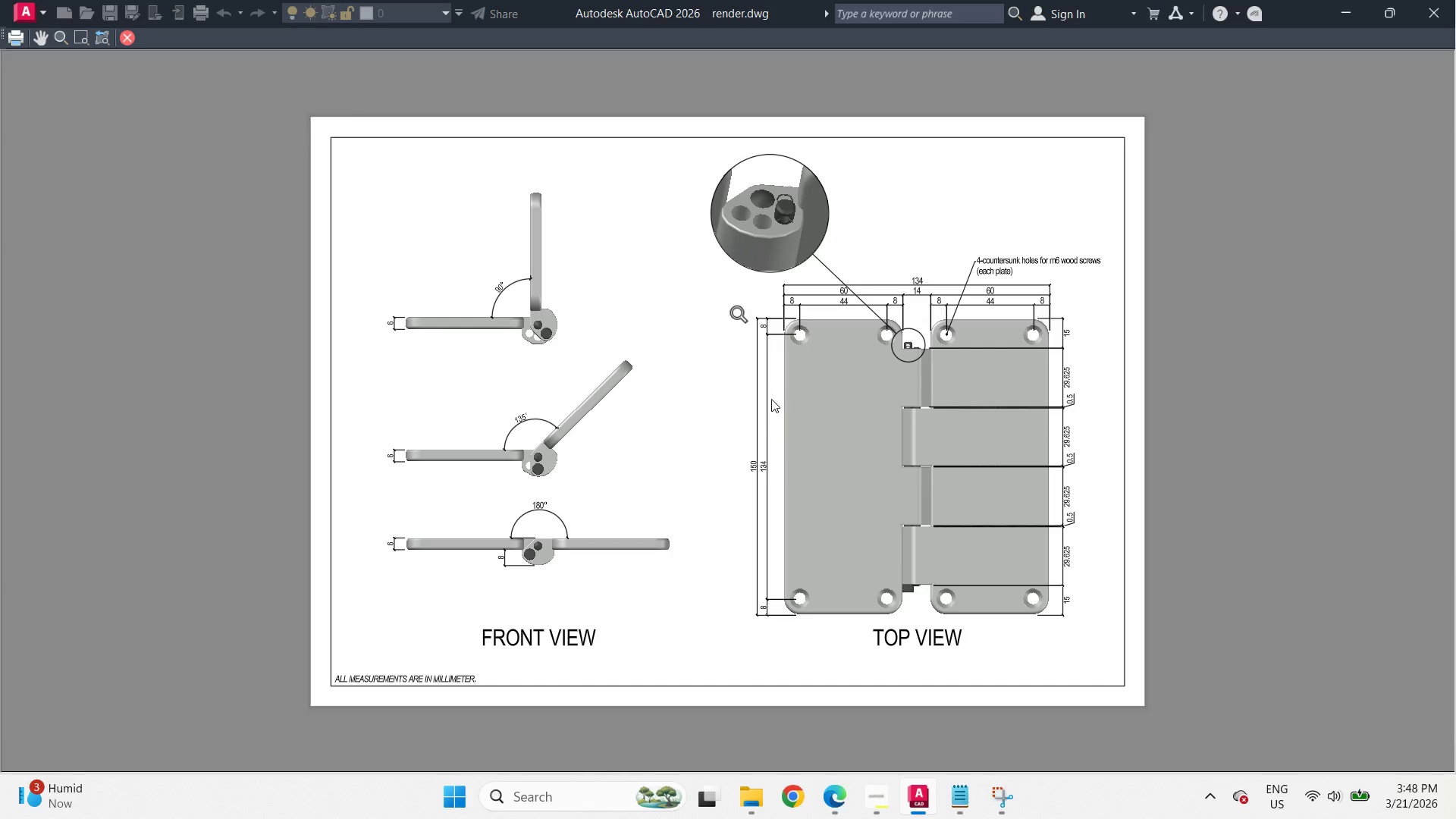 
scroll: coordinate [538, 539], scroll_direction: up, amount: 3.0
 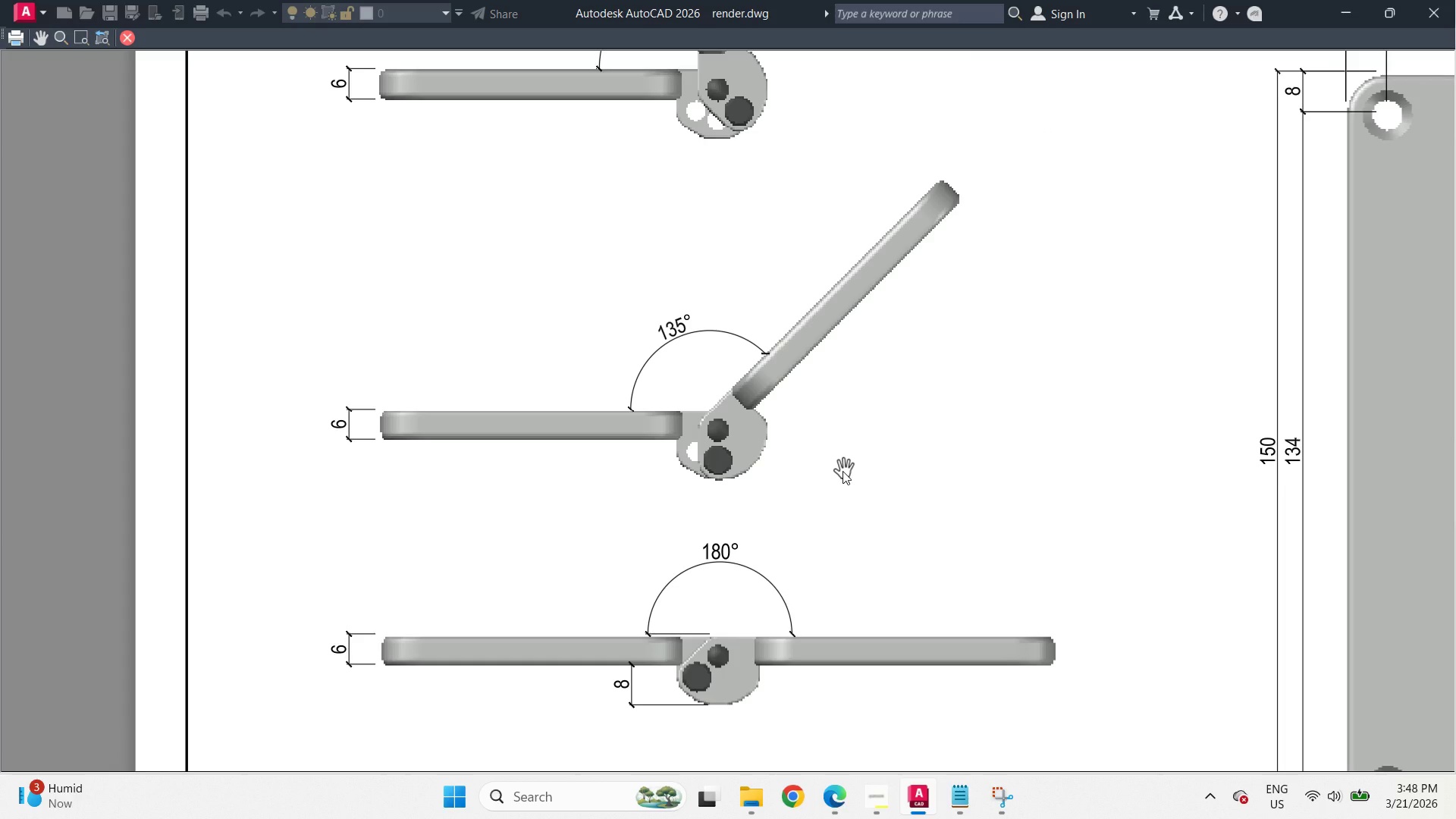 
scroll: coordinate [770, 452], scroll_direction: down, amount: 2.0
 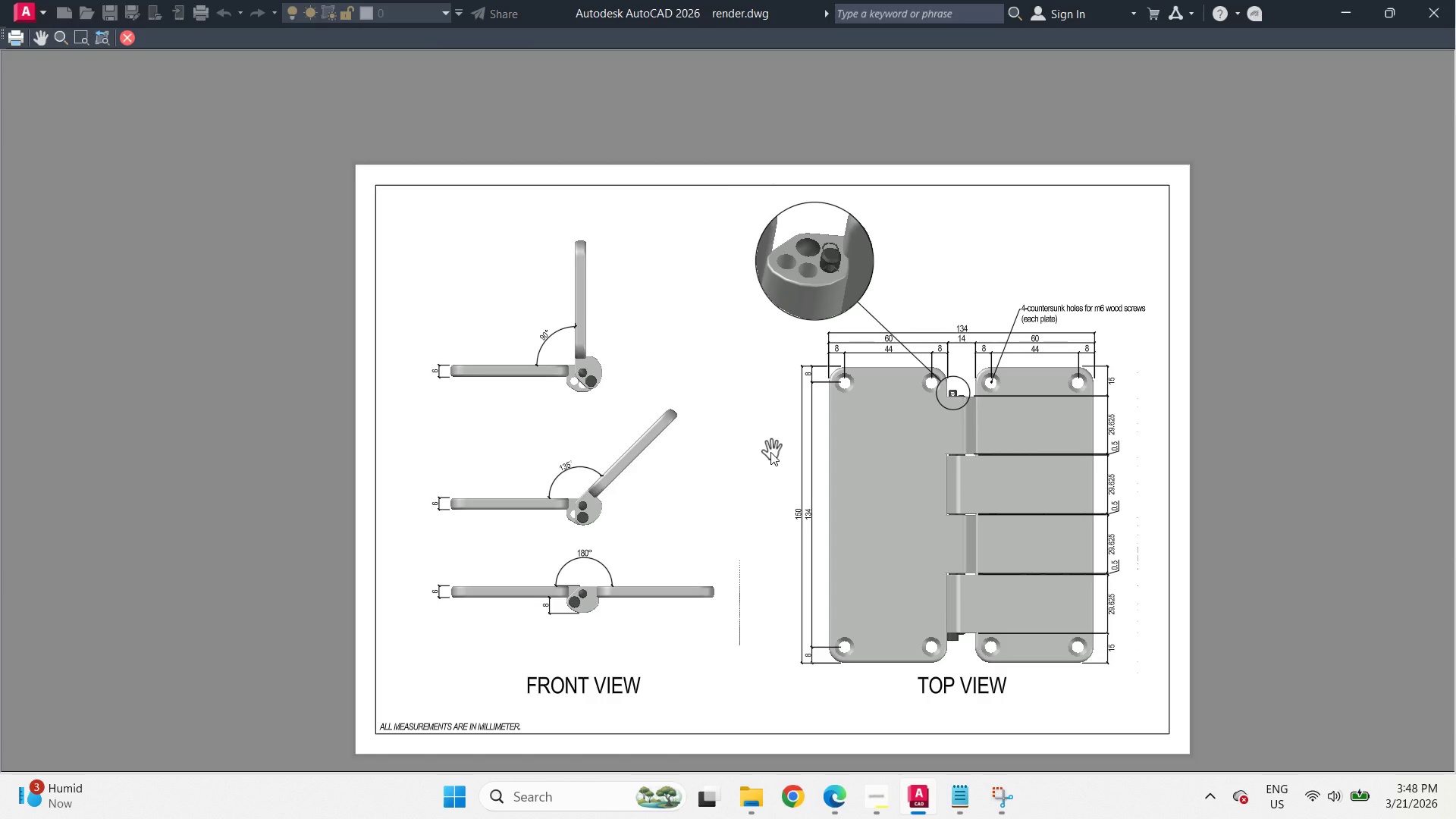 
wait(12.12)
 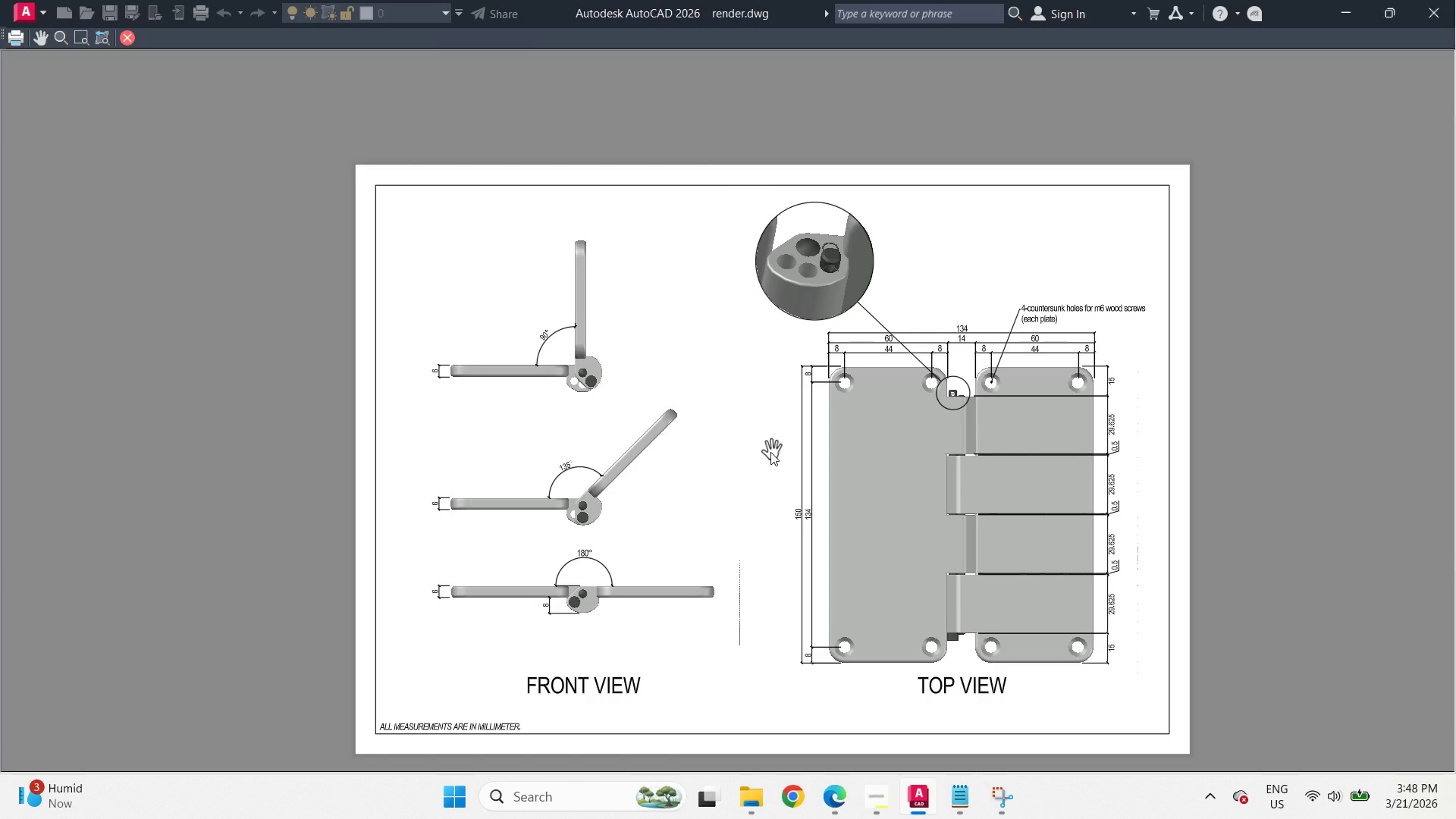 
key(Escape)
 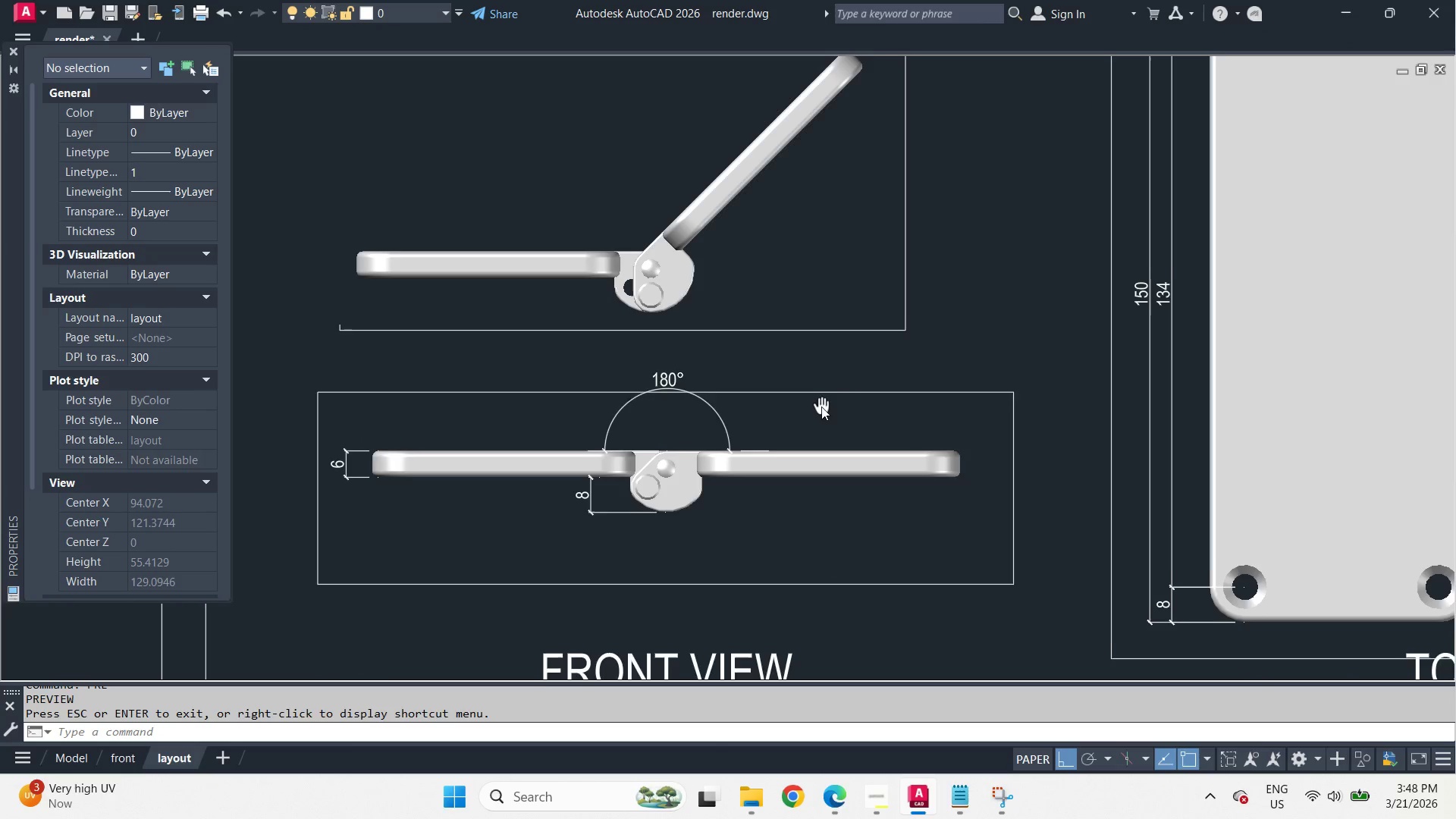 
key(D)
 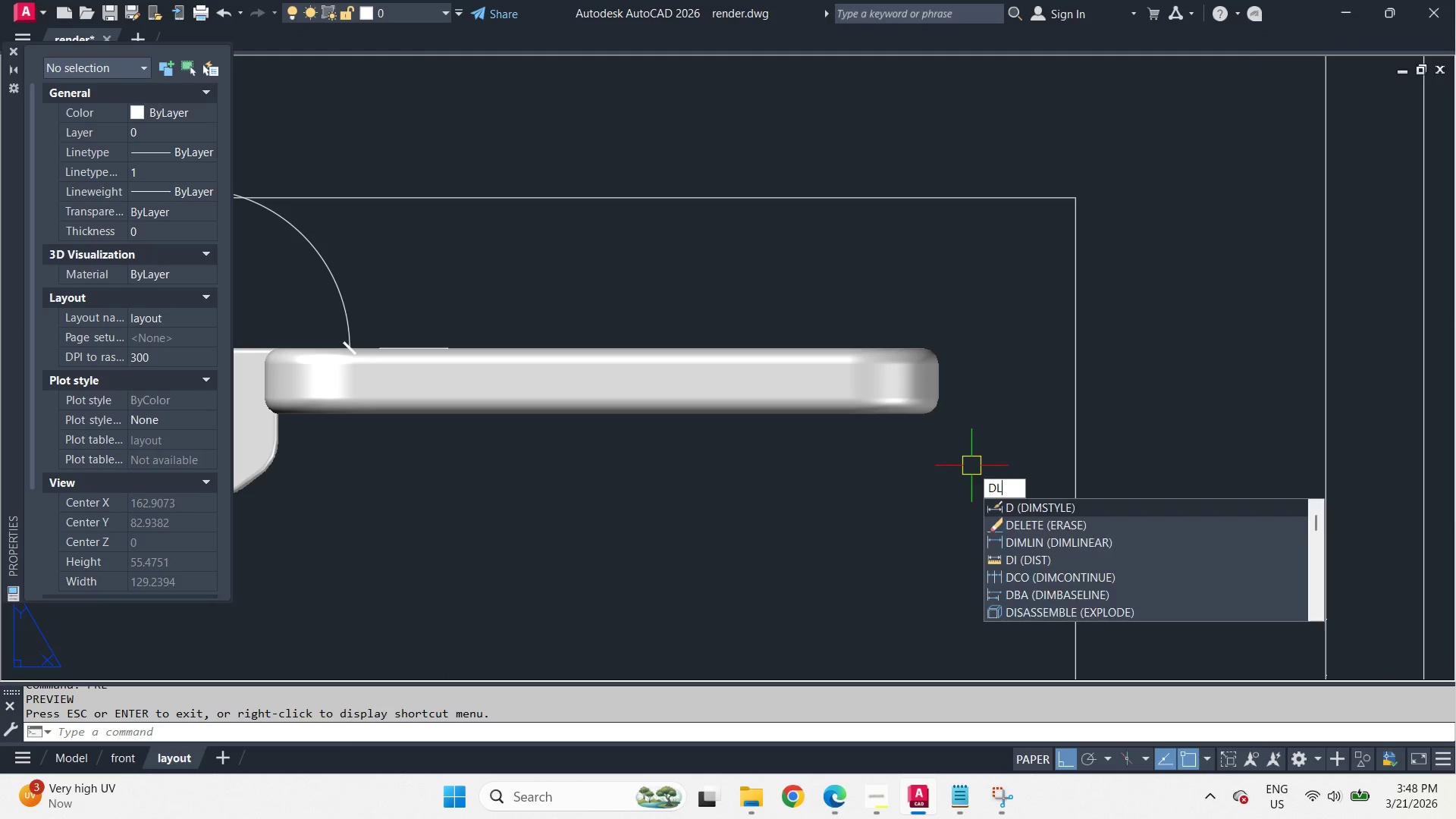 
scroll: coordinate [943, 493], scroll_direction: up, amount: 2.0
 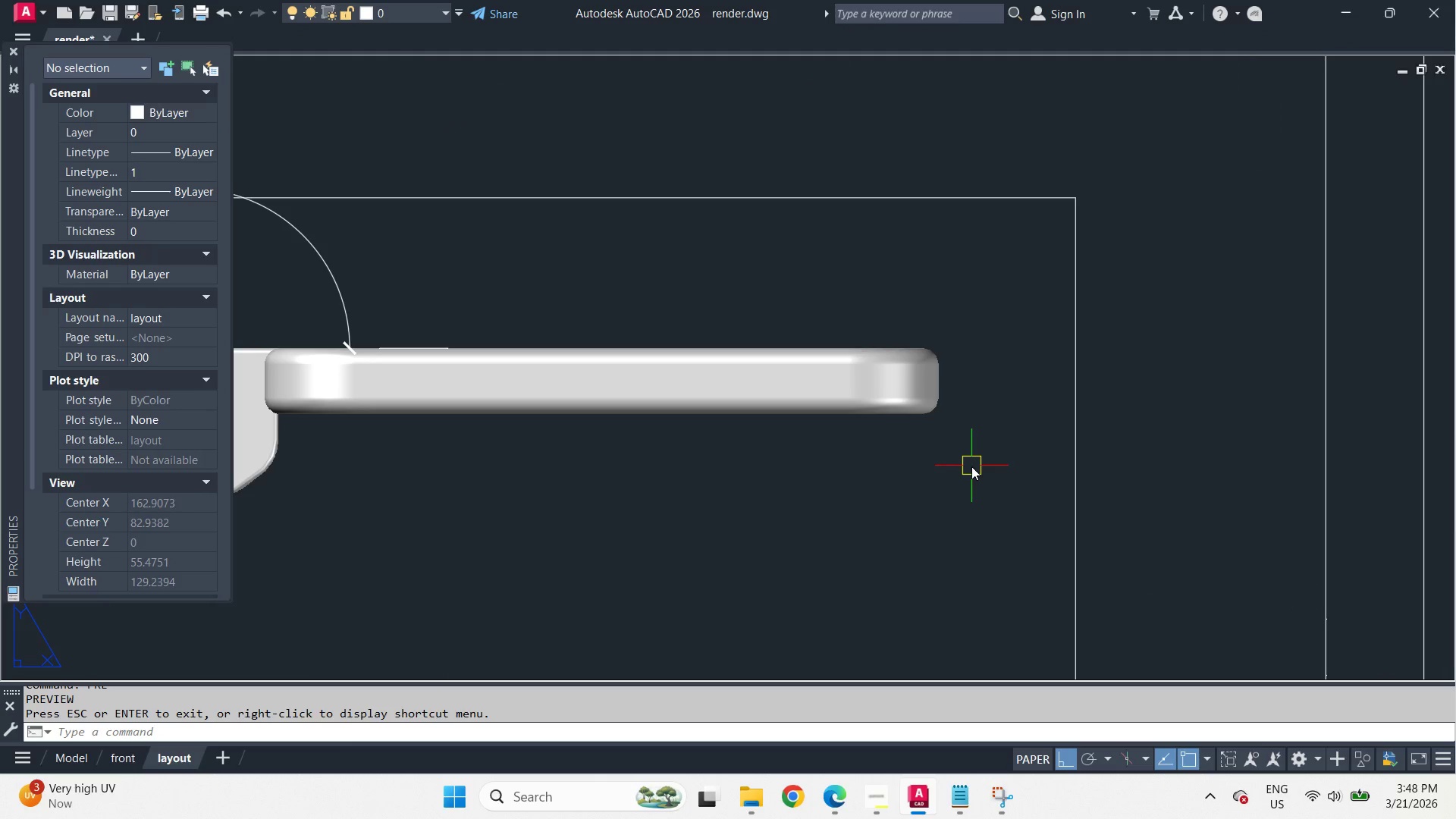 
type(LI )
 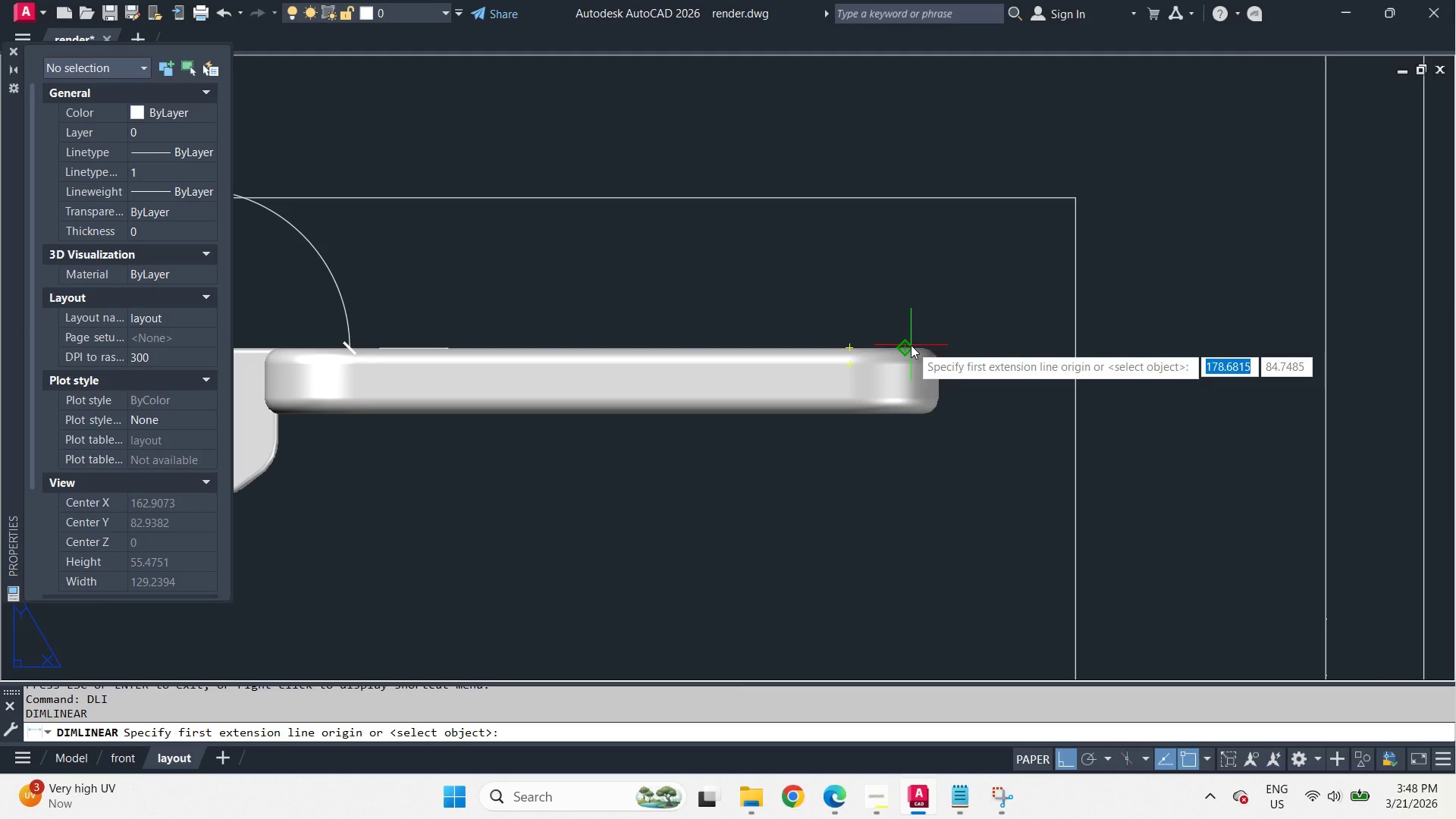 
type(END )
 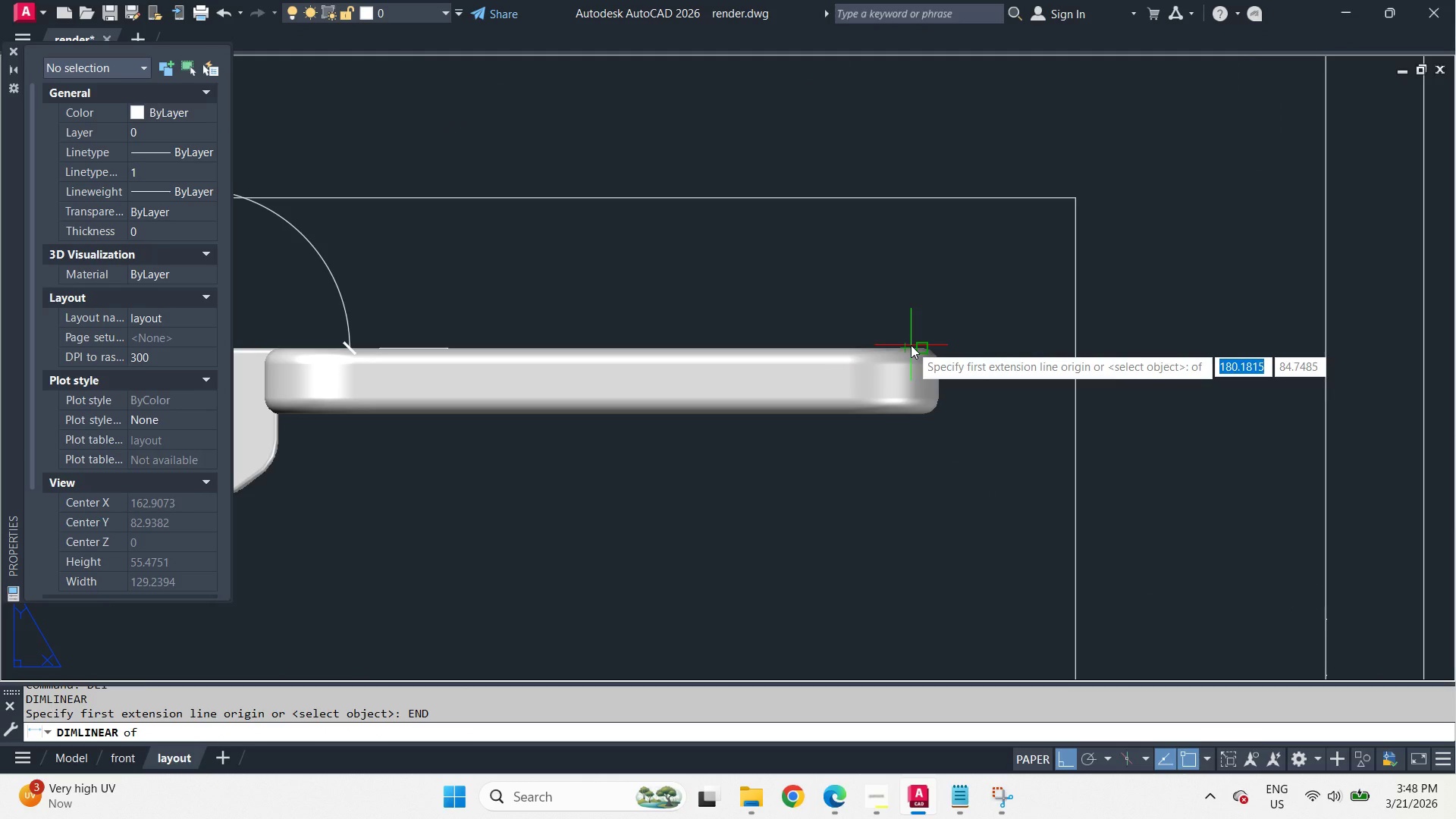 
left_click([911, 345])
 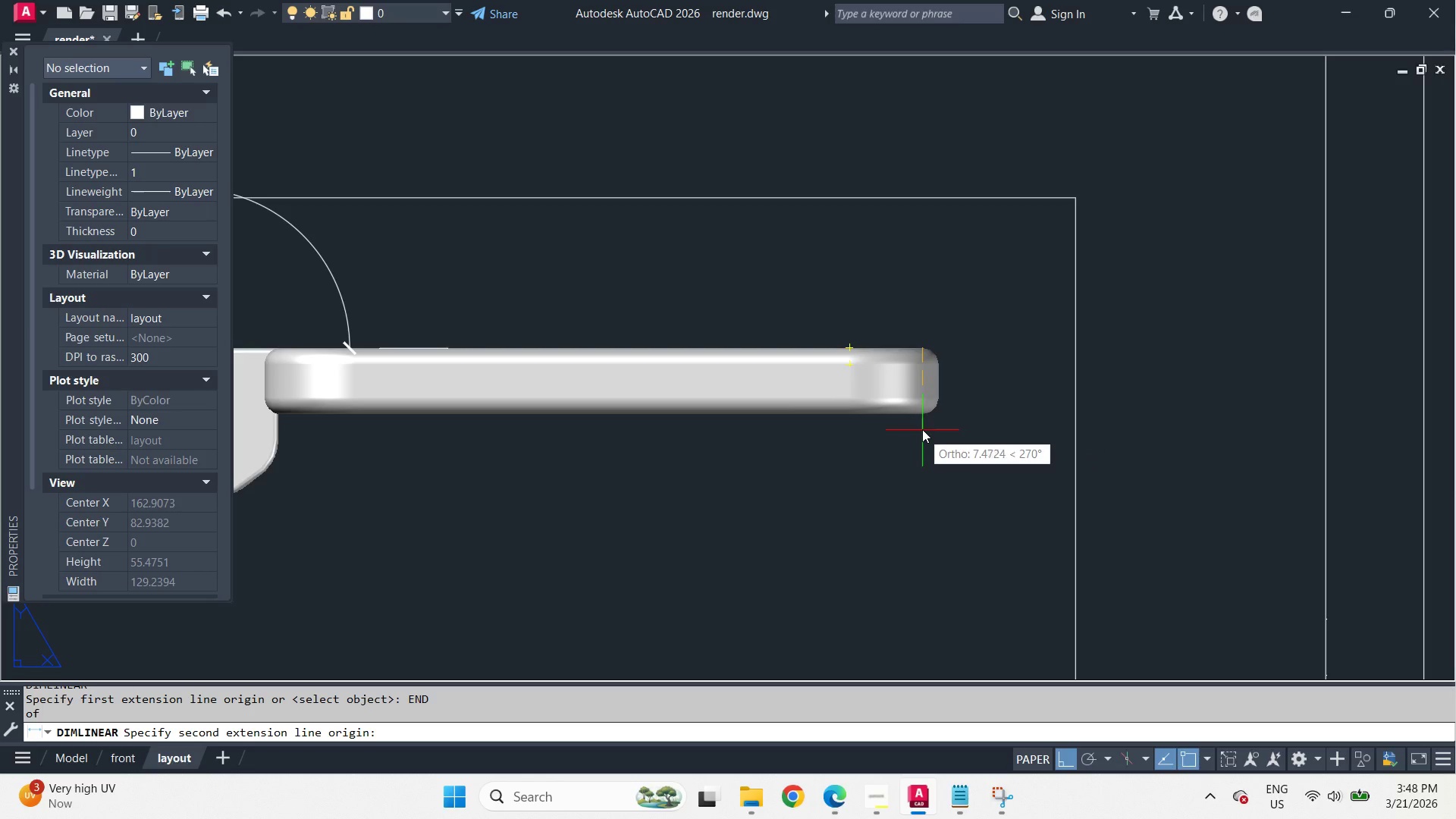 
key(E)
 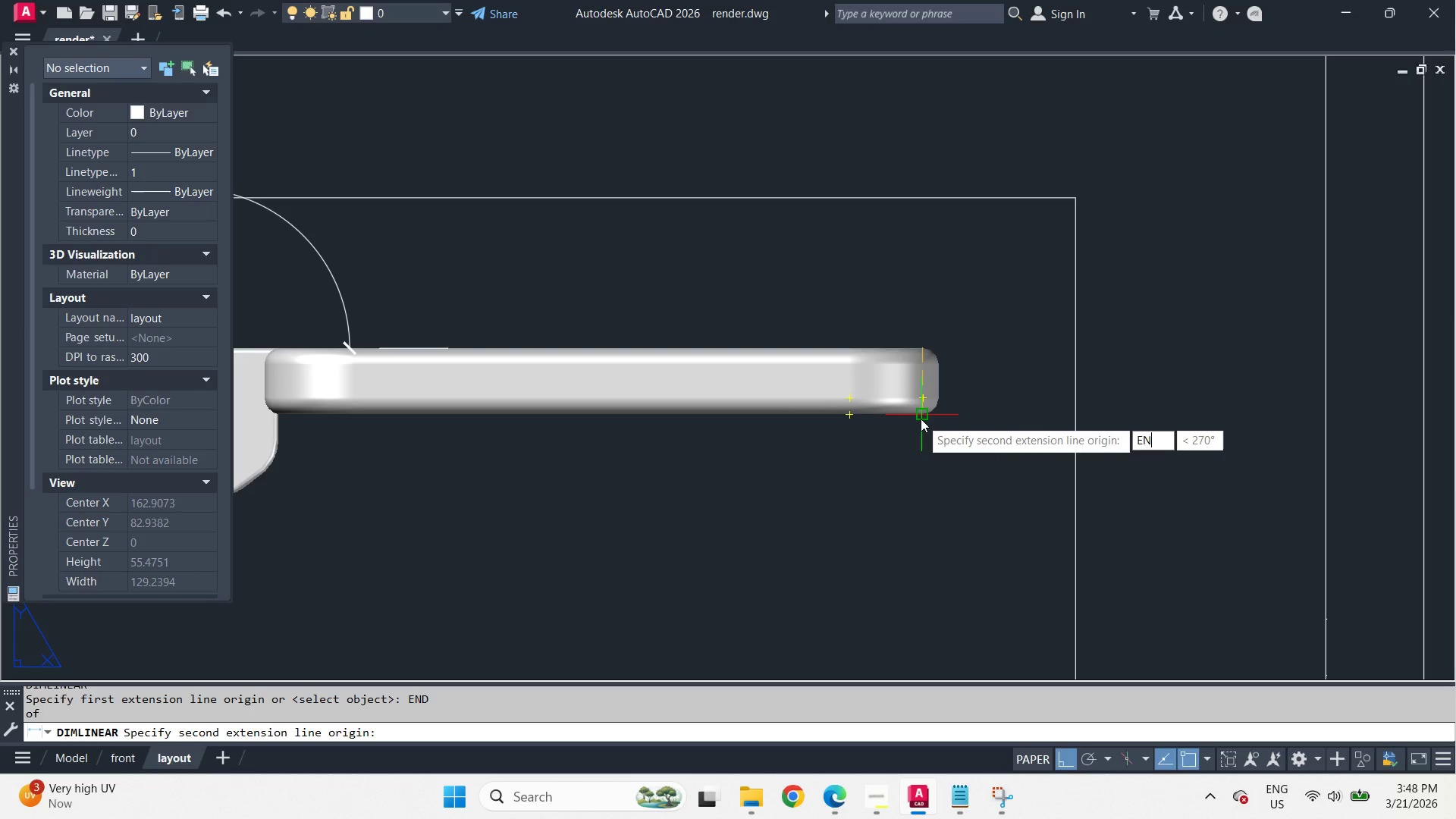 
type(ND )
 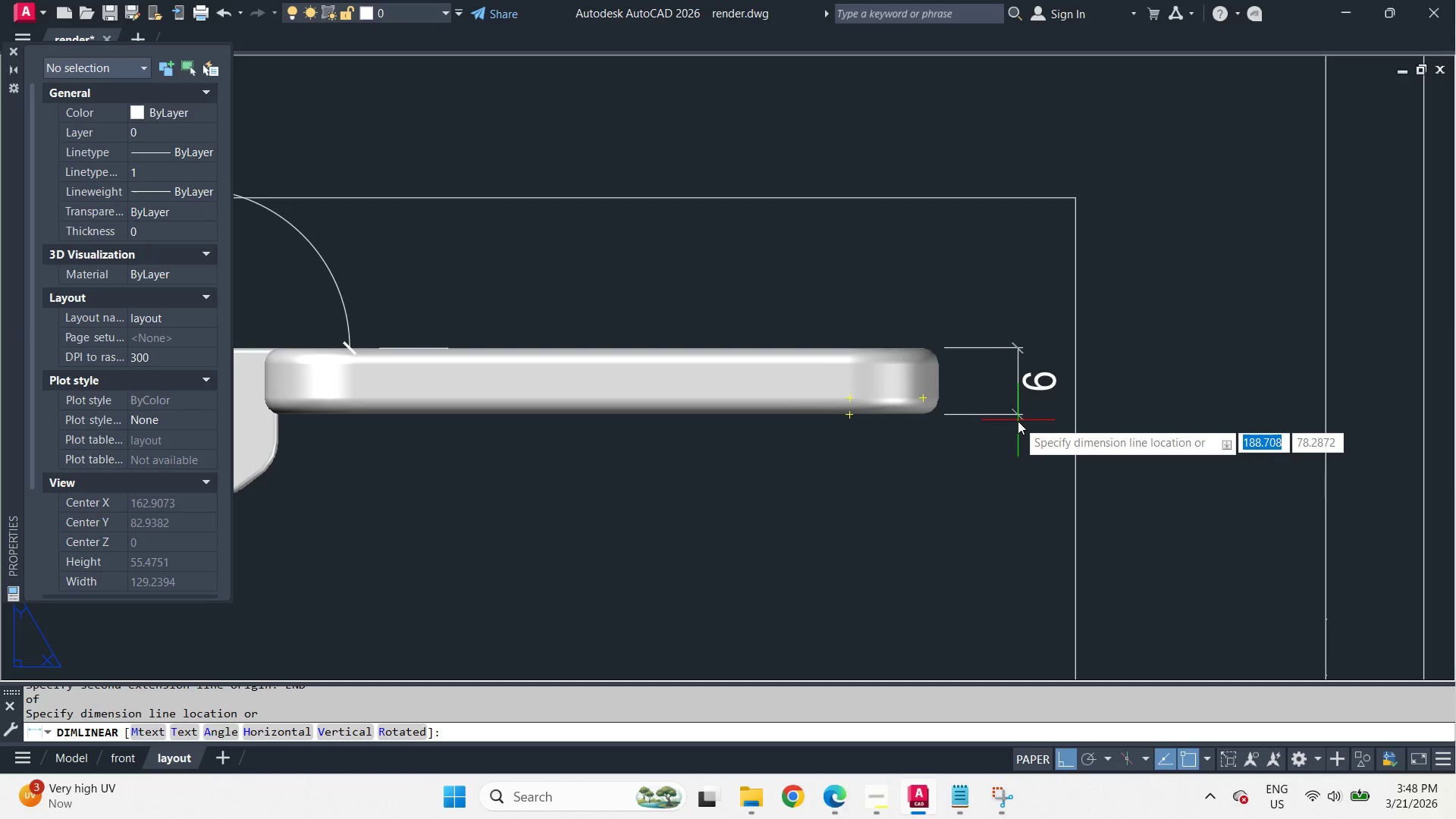 
scroll: coordinate [1010, 422], scroll_direction: down, amount: 2.0
 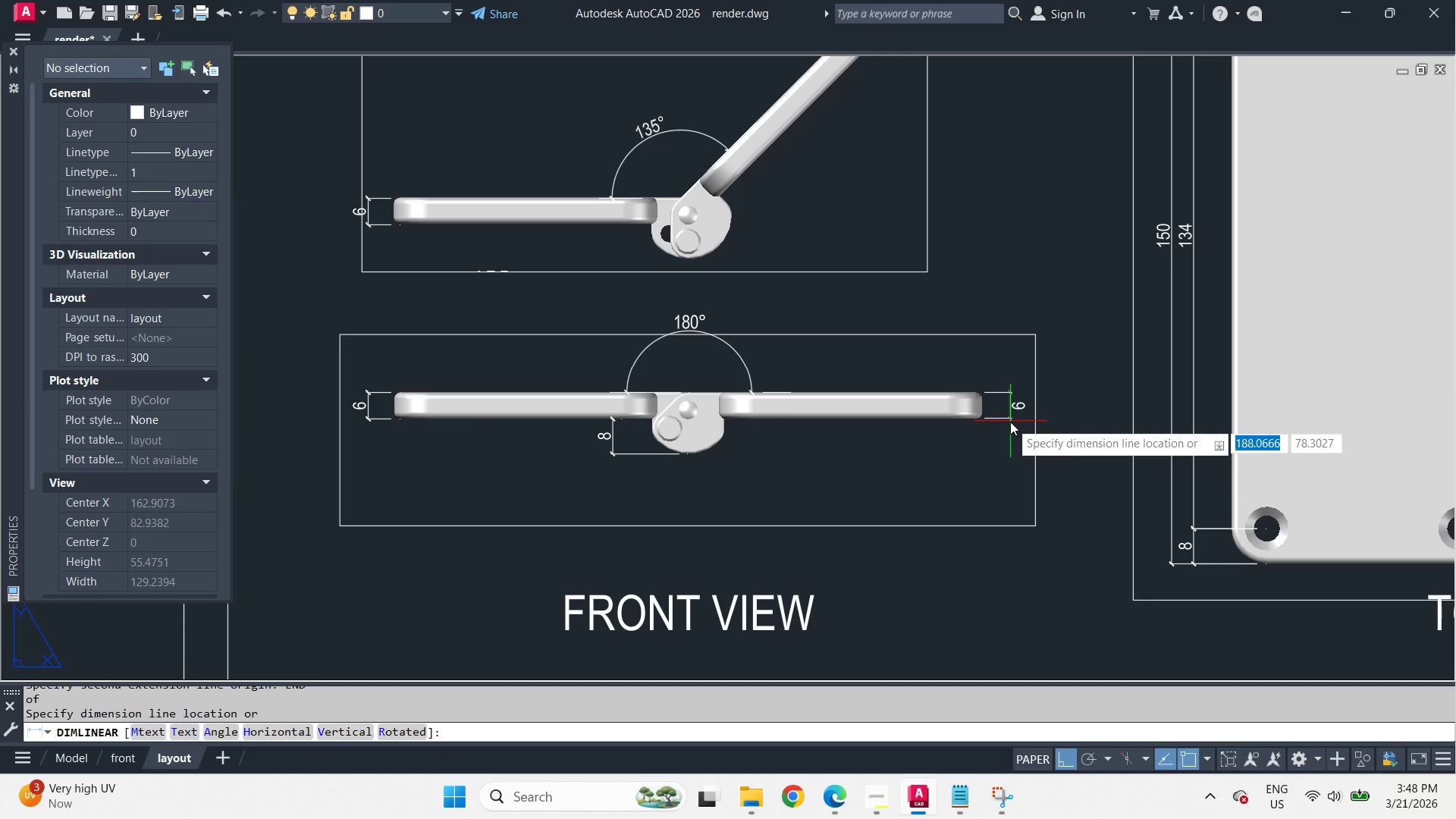 
key(Escape)
 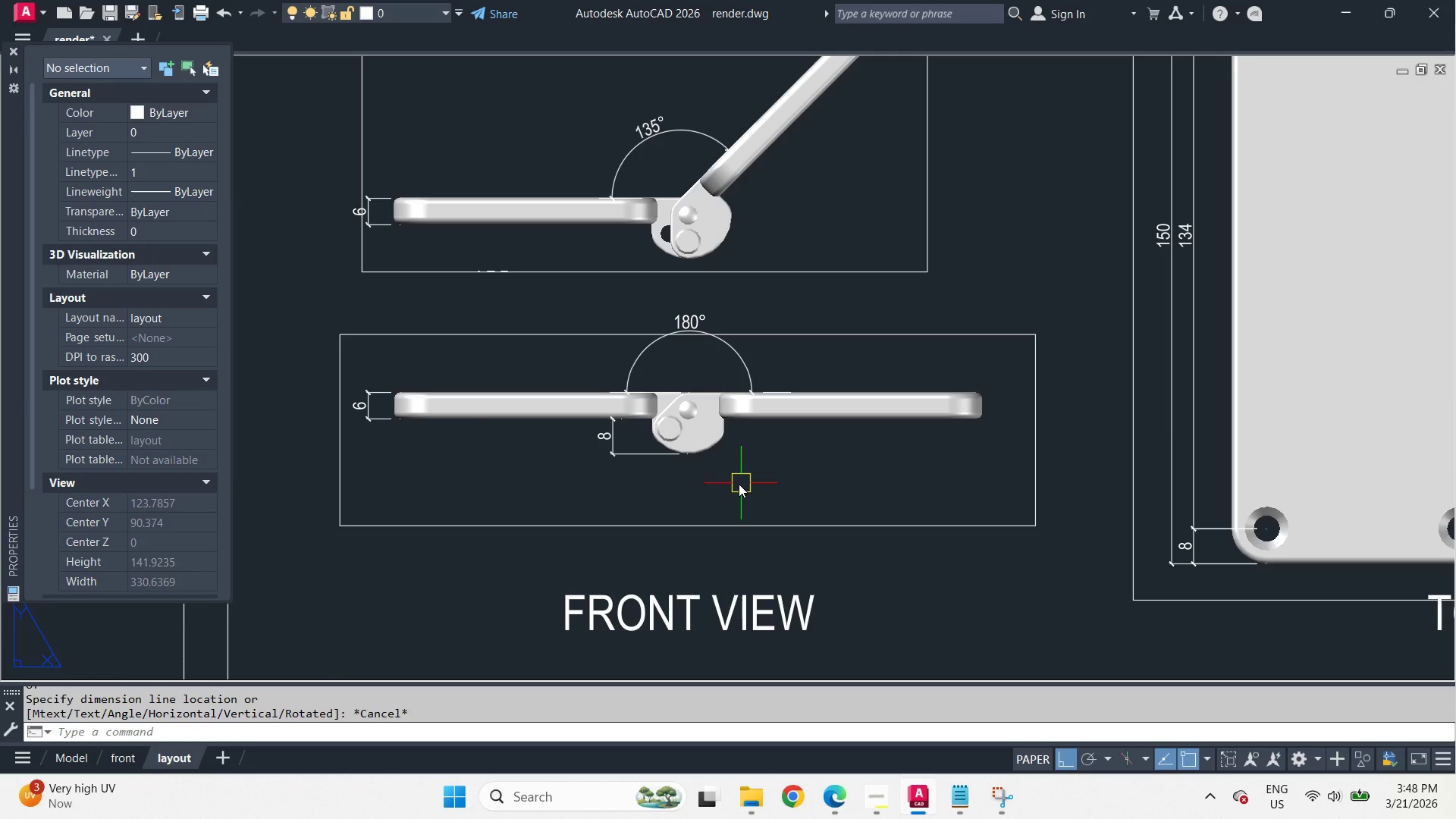 
scroll: coordinate [712, 476], scroll_direction: up, amount: 2.0
 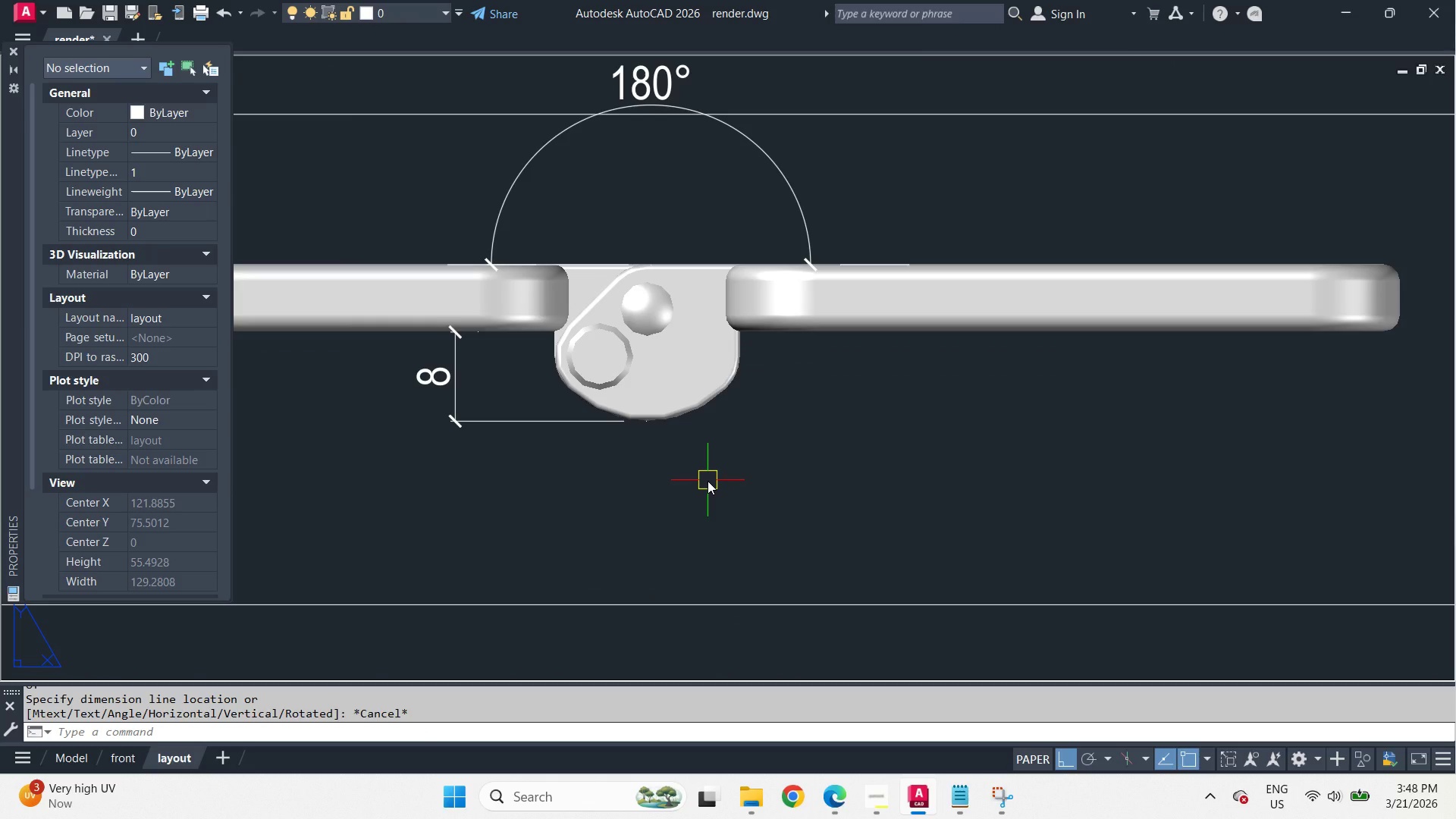 
type(DA)
key(Escape)
type(DLI E)
 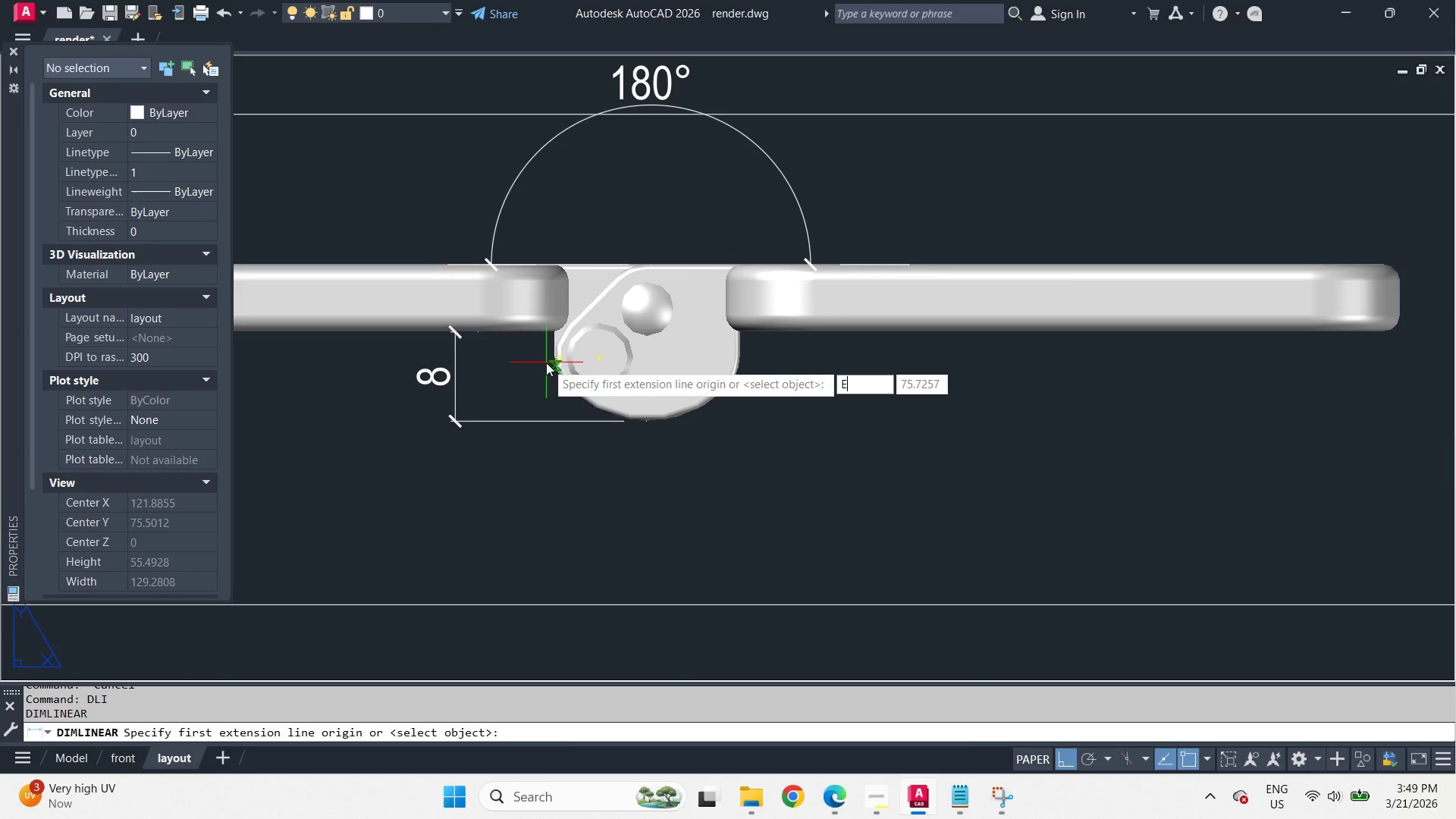 
type(ND )
 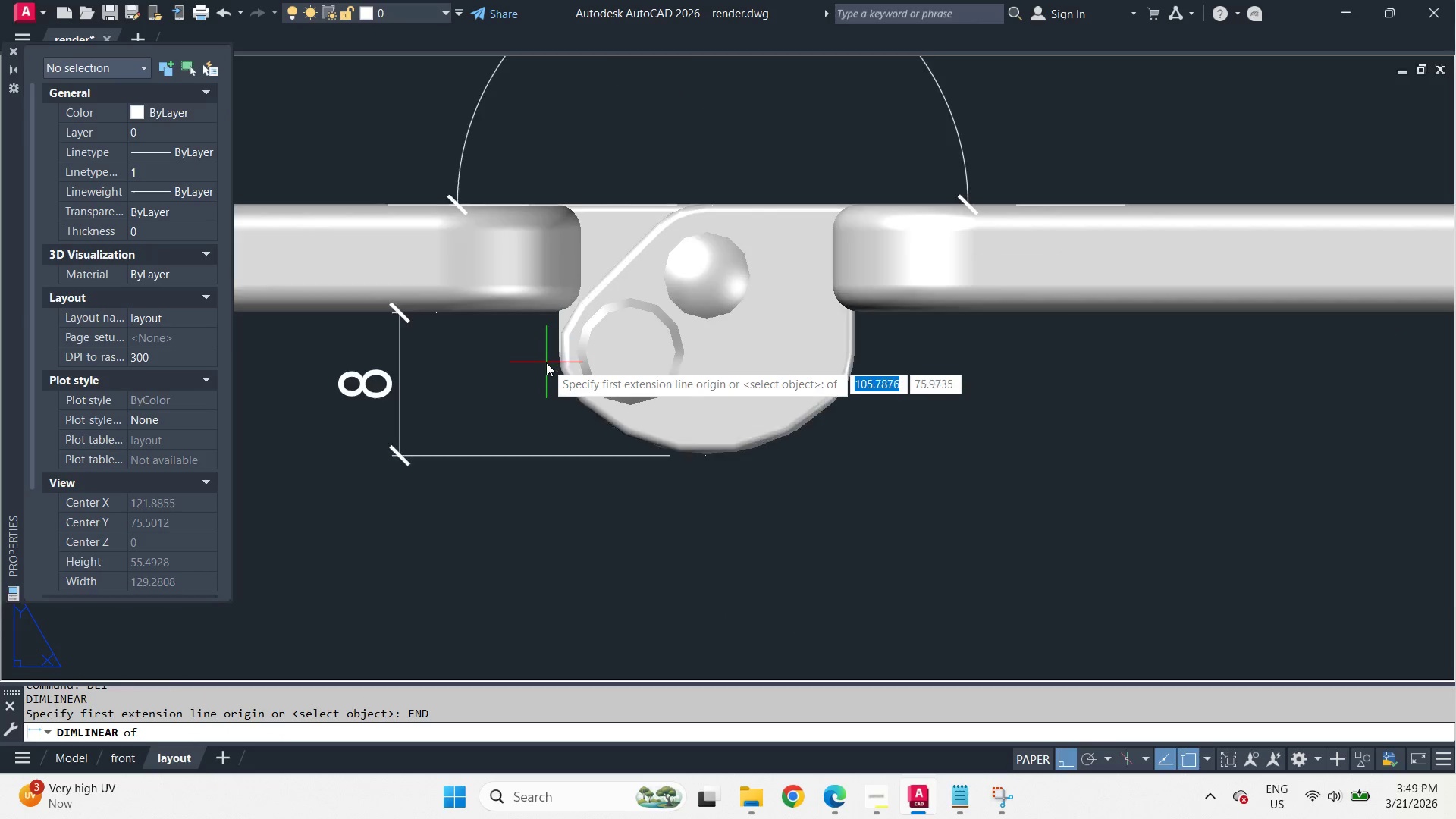 
left_click_drag(start_coordinate=[552, 353], to_coordinate=[566, 359])
 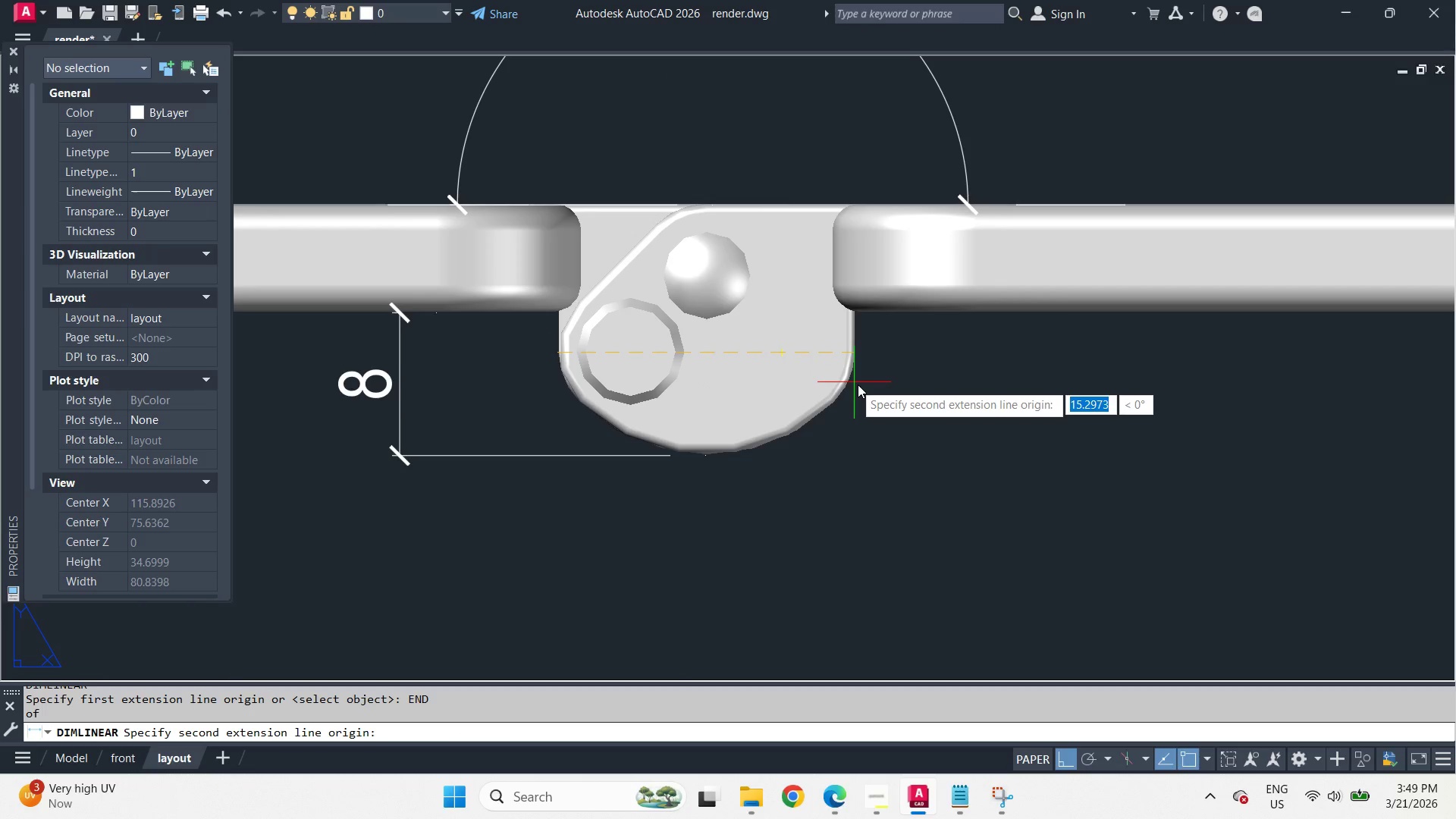 
scroll: coordinate [546, 362], scroll_direction: up, amount: 1.0
 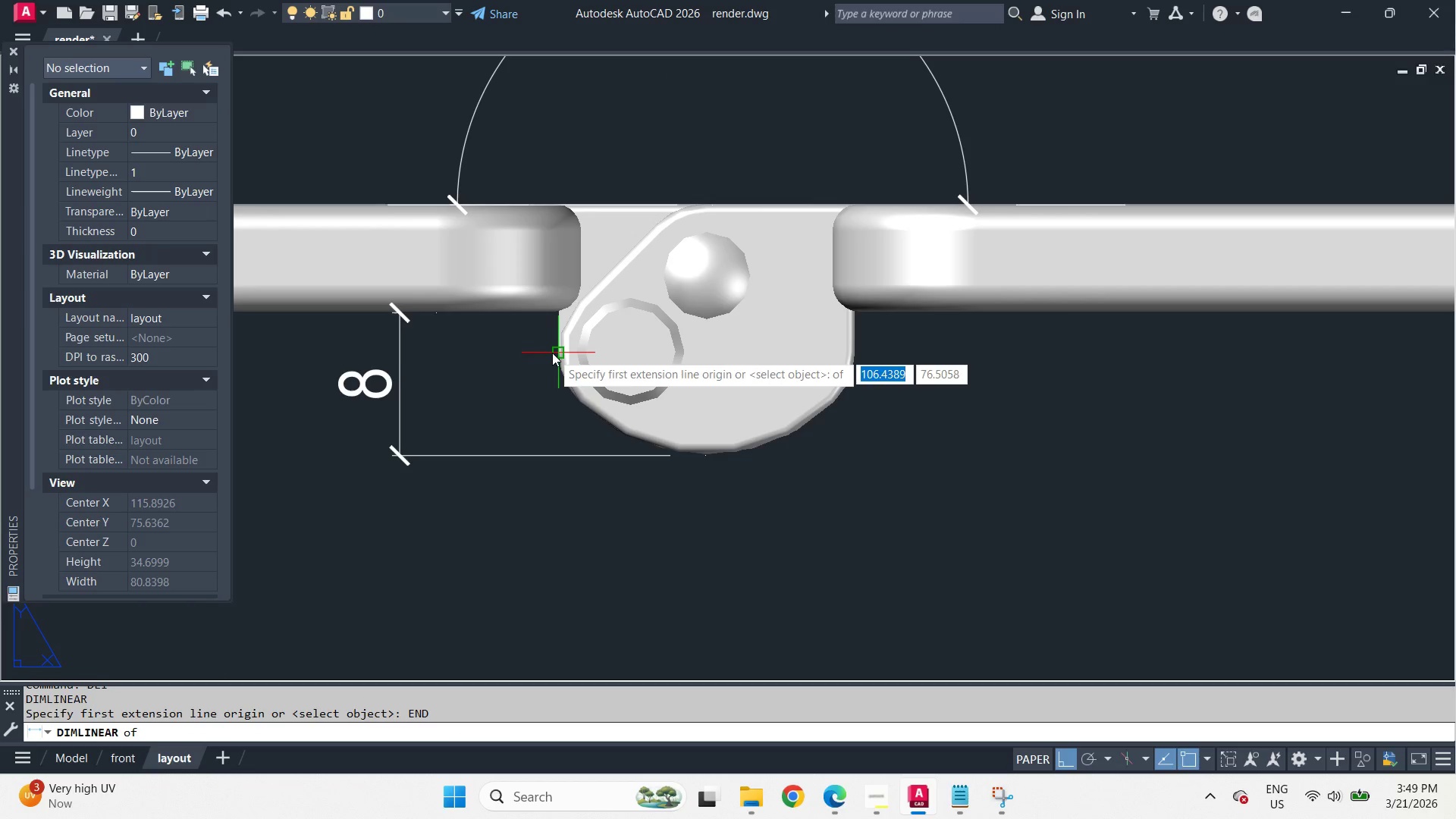 
type(END )
 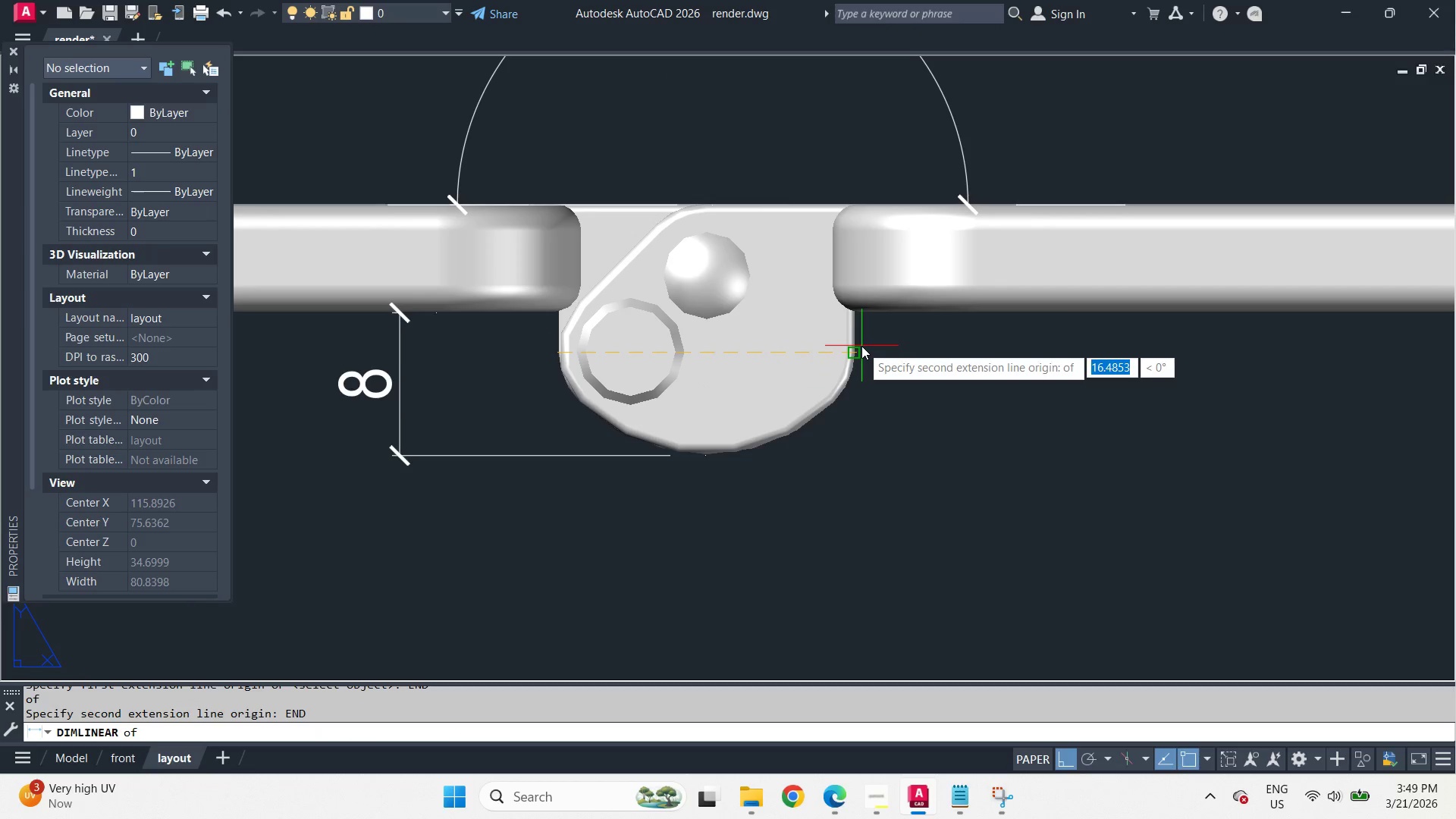 
left_click_drag(start_coordinate=[861, 346], to_coordinate=[861, 373])
 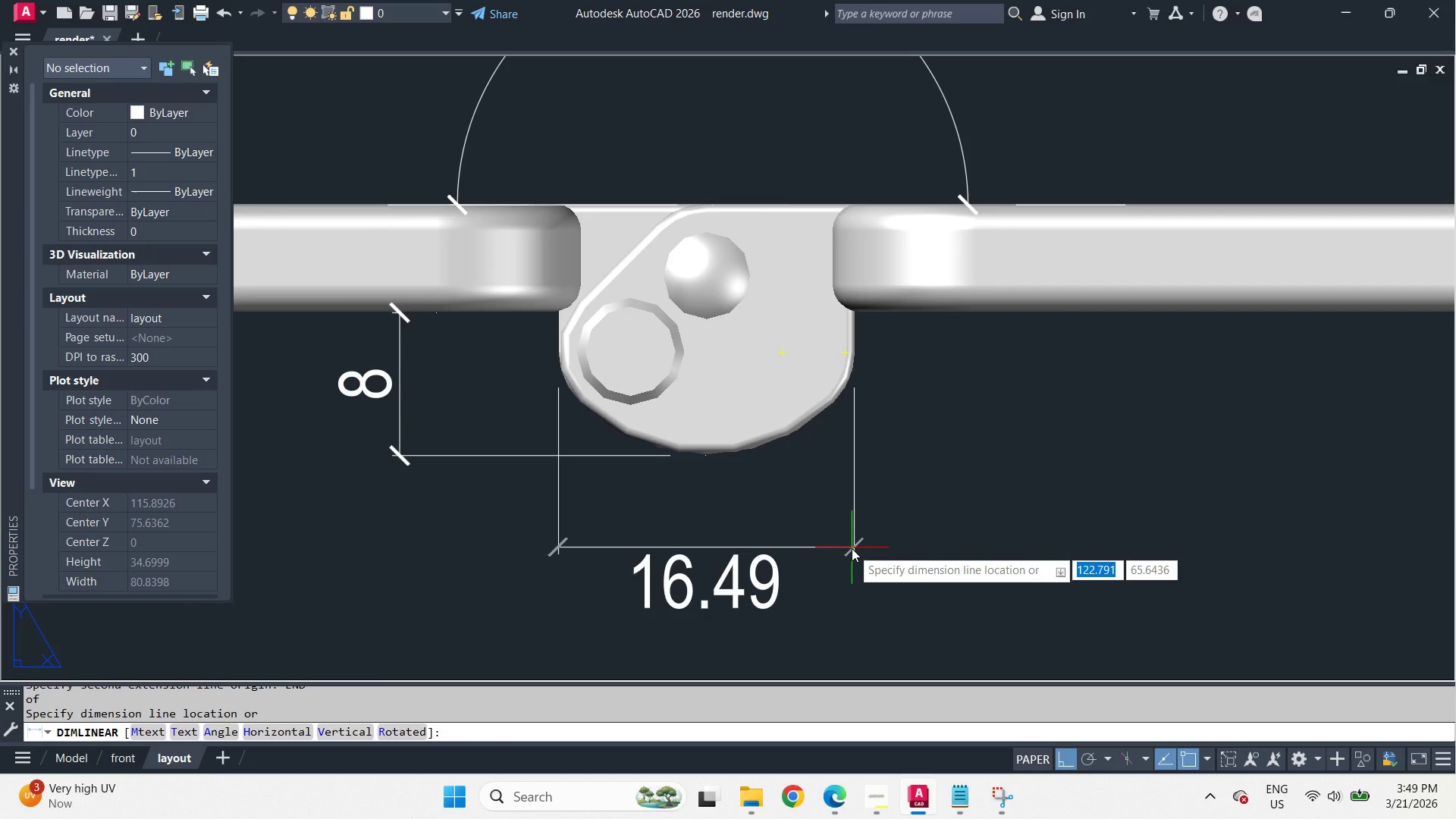 
wait(9.05)
 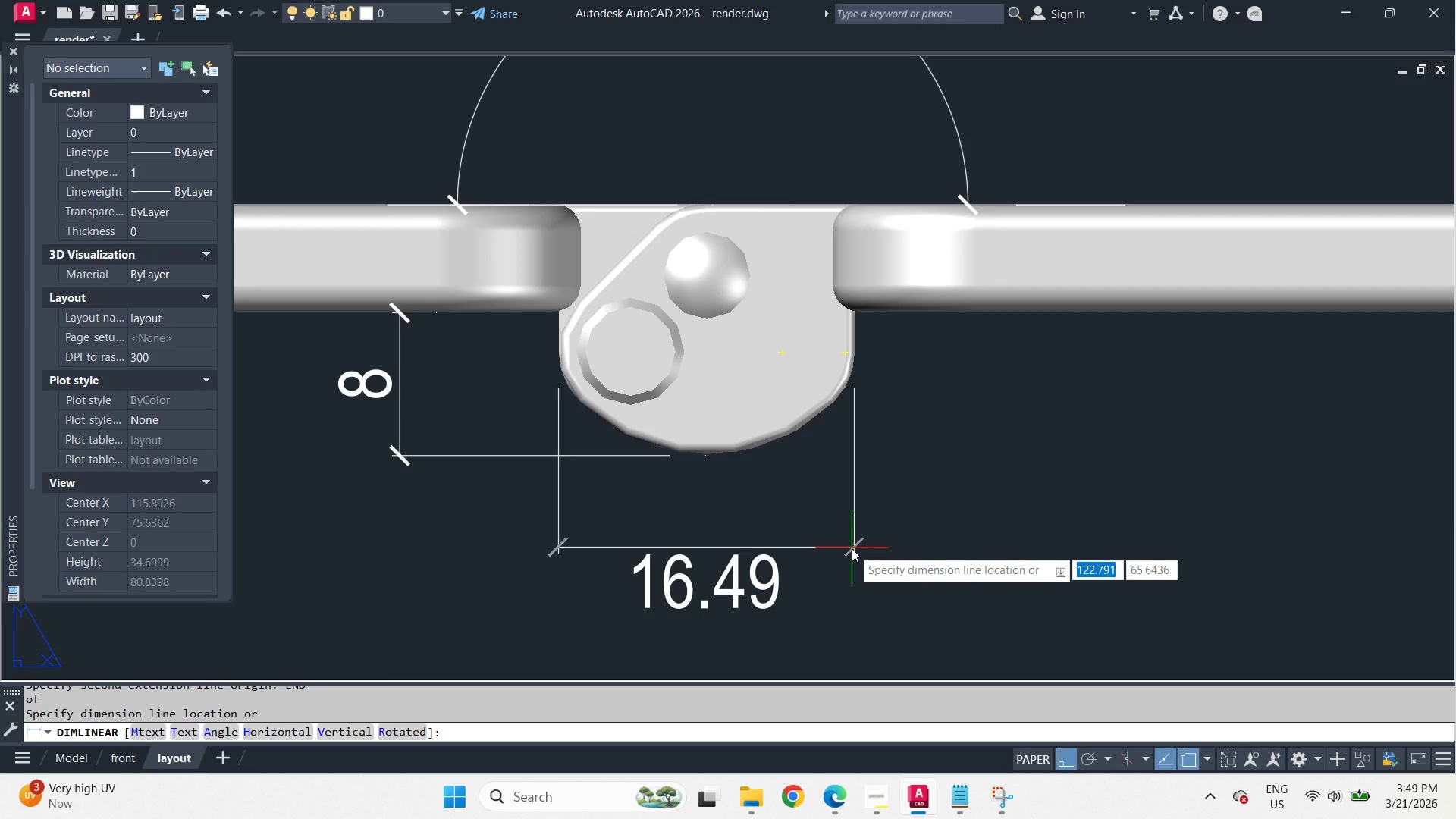 
key(Escape)
 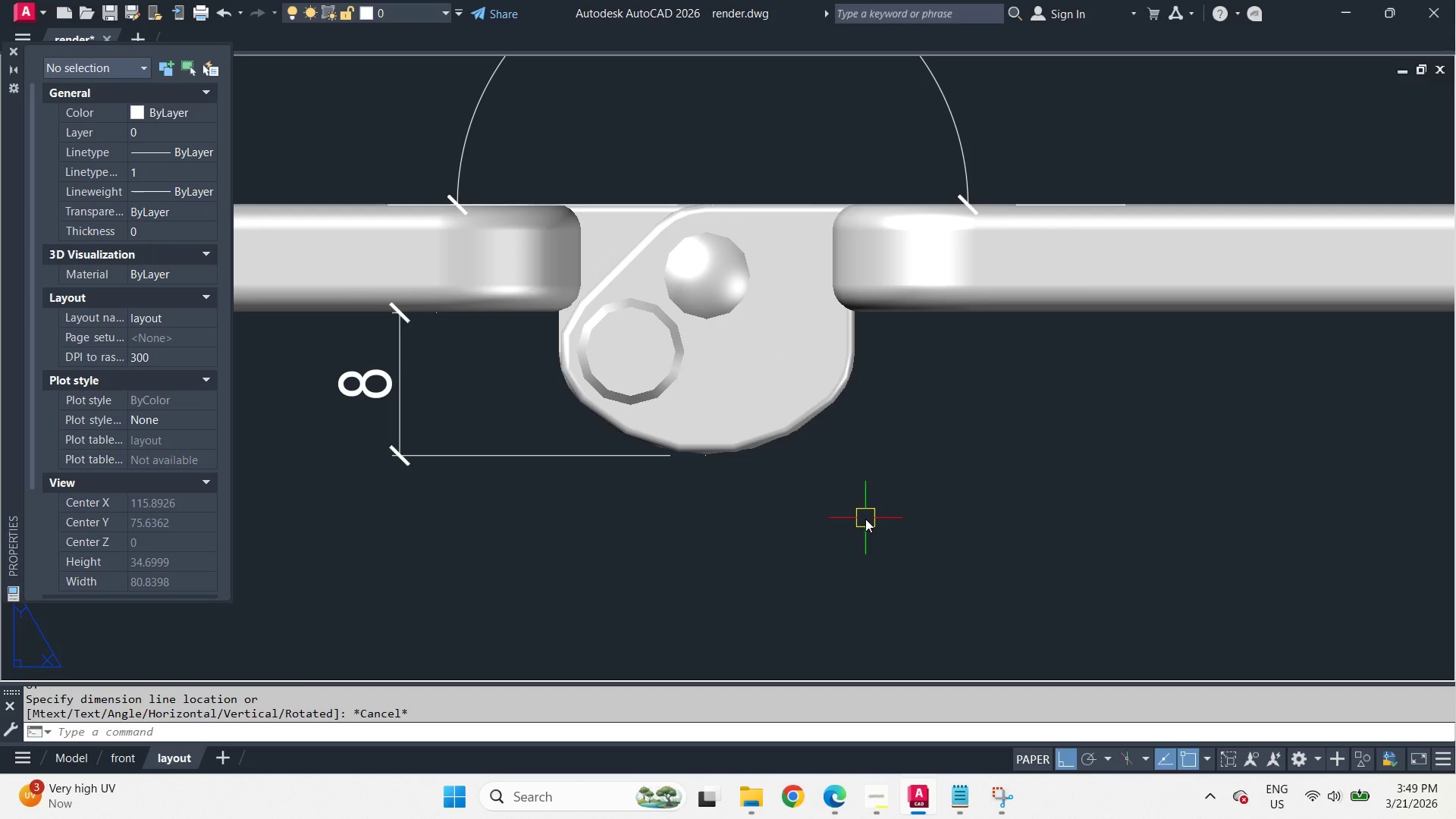 
scroll: coordinate [1185, 192], scroll_direction: down, amount: 5.0
 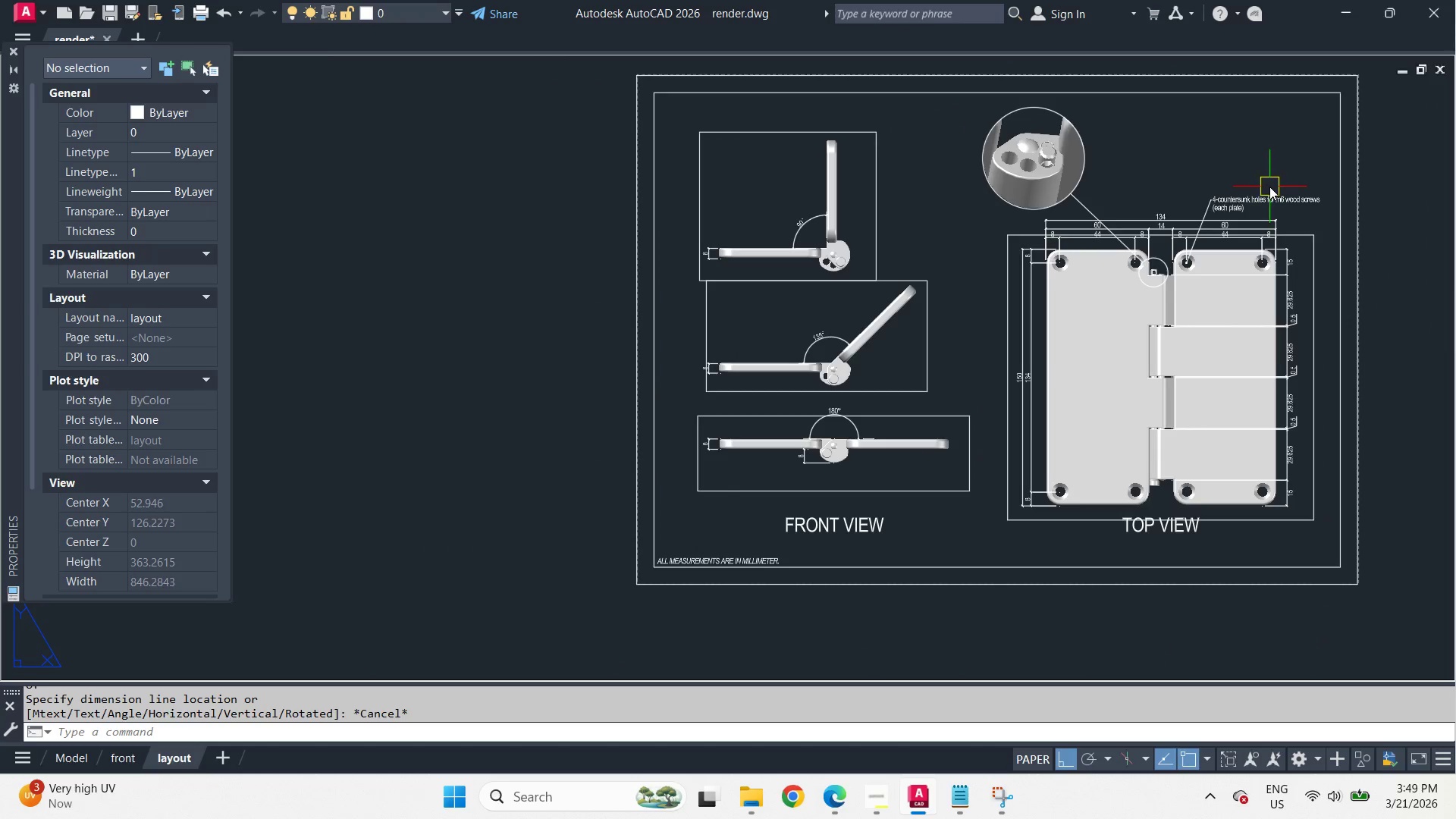 
scroll: coordinate [1269, 187], scroll_direction: up, amount: 2.0
 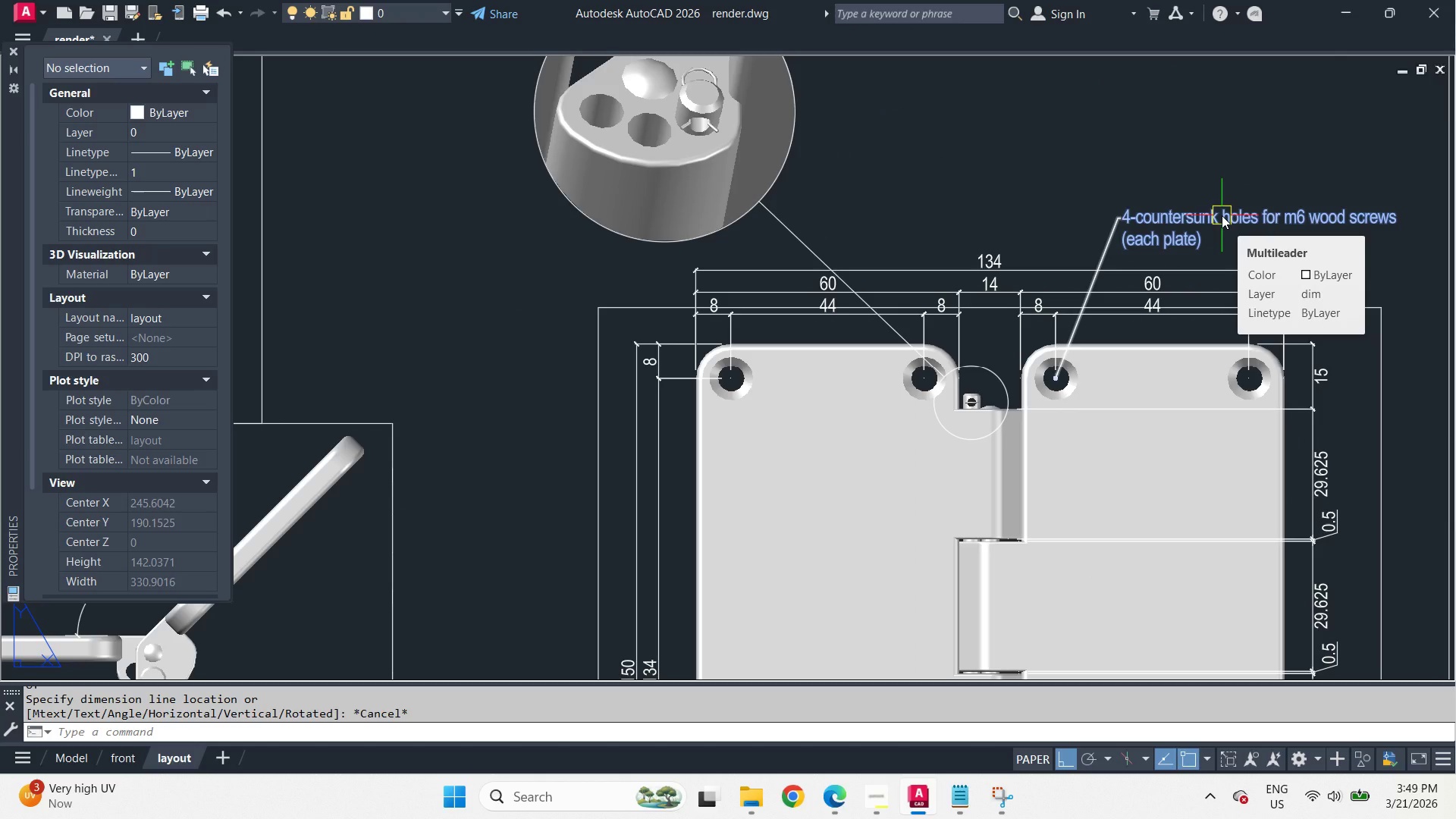 
wait(7.94)
 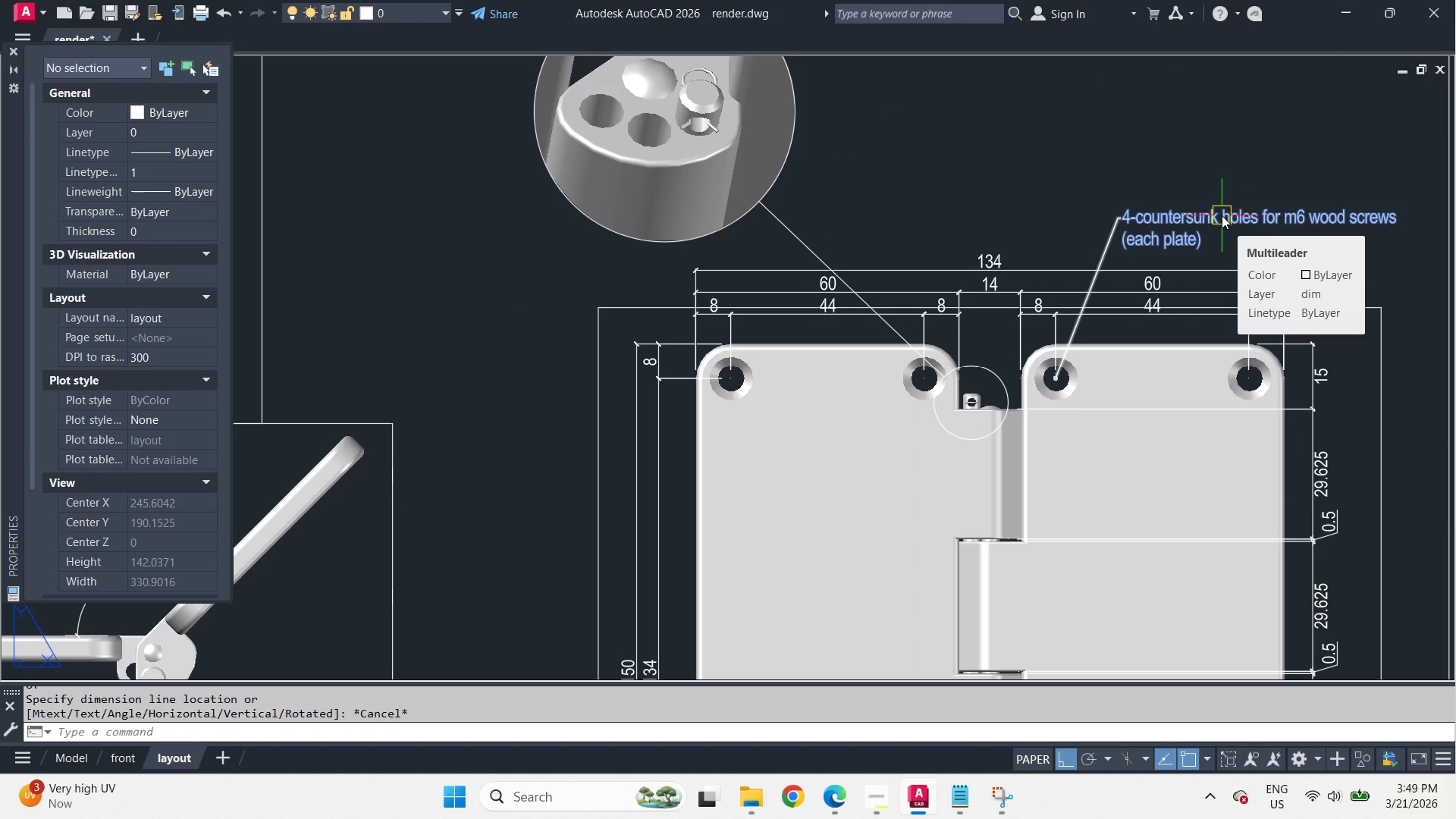 
scroll: coordinate [1156, 187], scroll_direction: down, amount: 2.0
 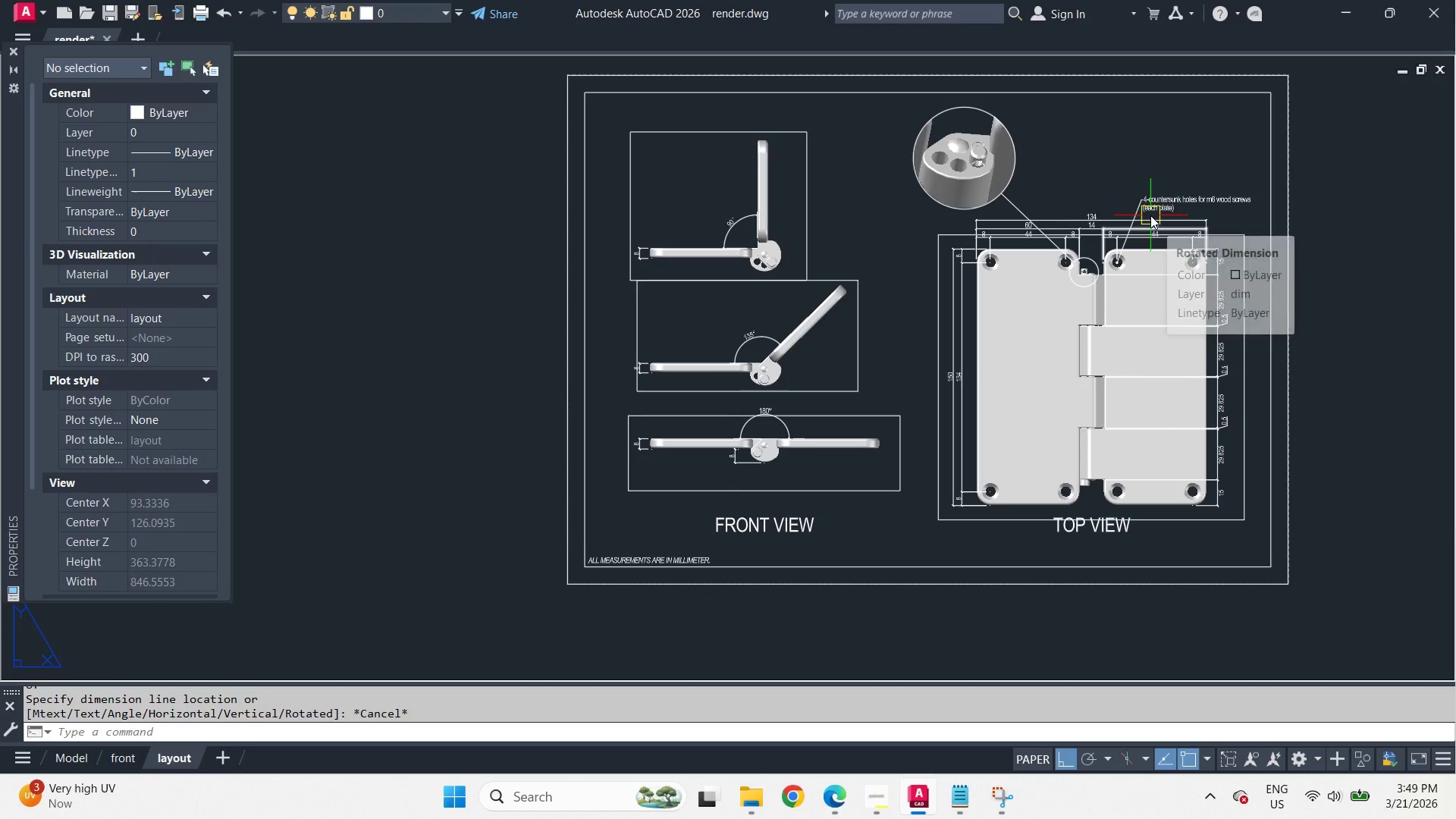 
scroll: coordinate [1150, 215], scroll_direction: up, amount: 1.0
 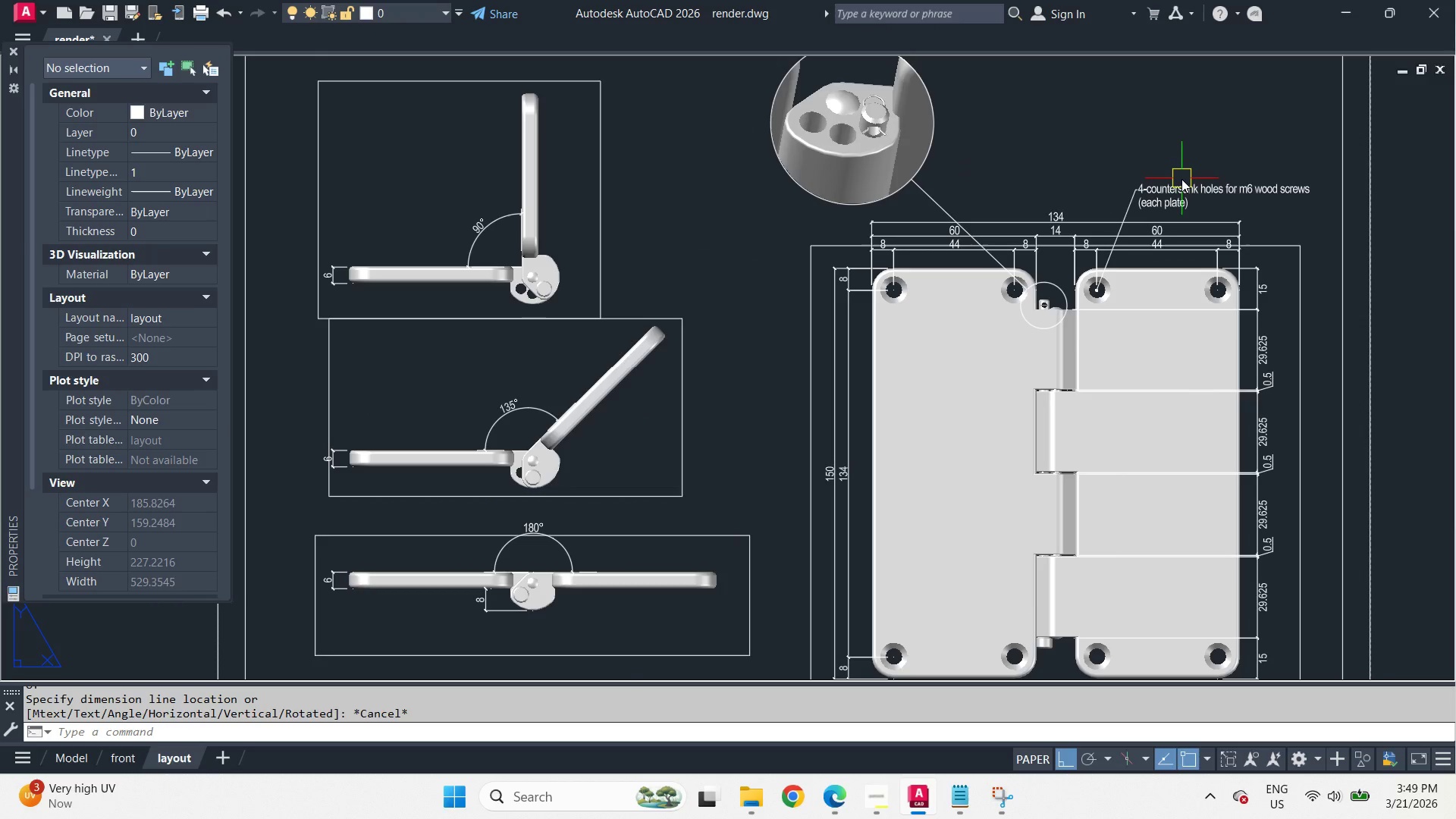 
left_click([1185, 189])
 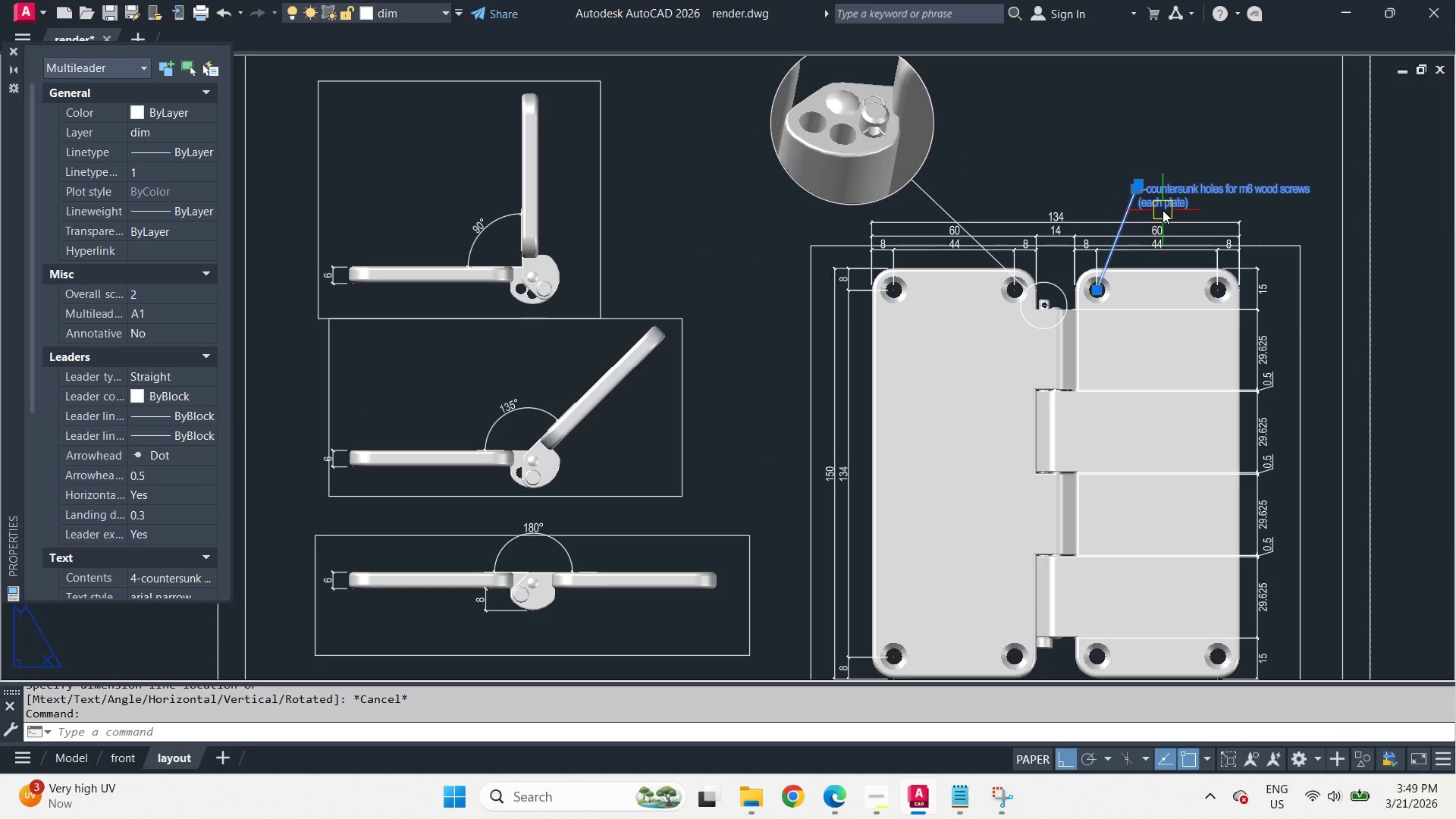 
type(CO )
 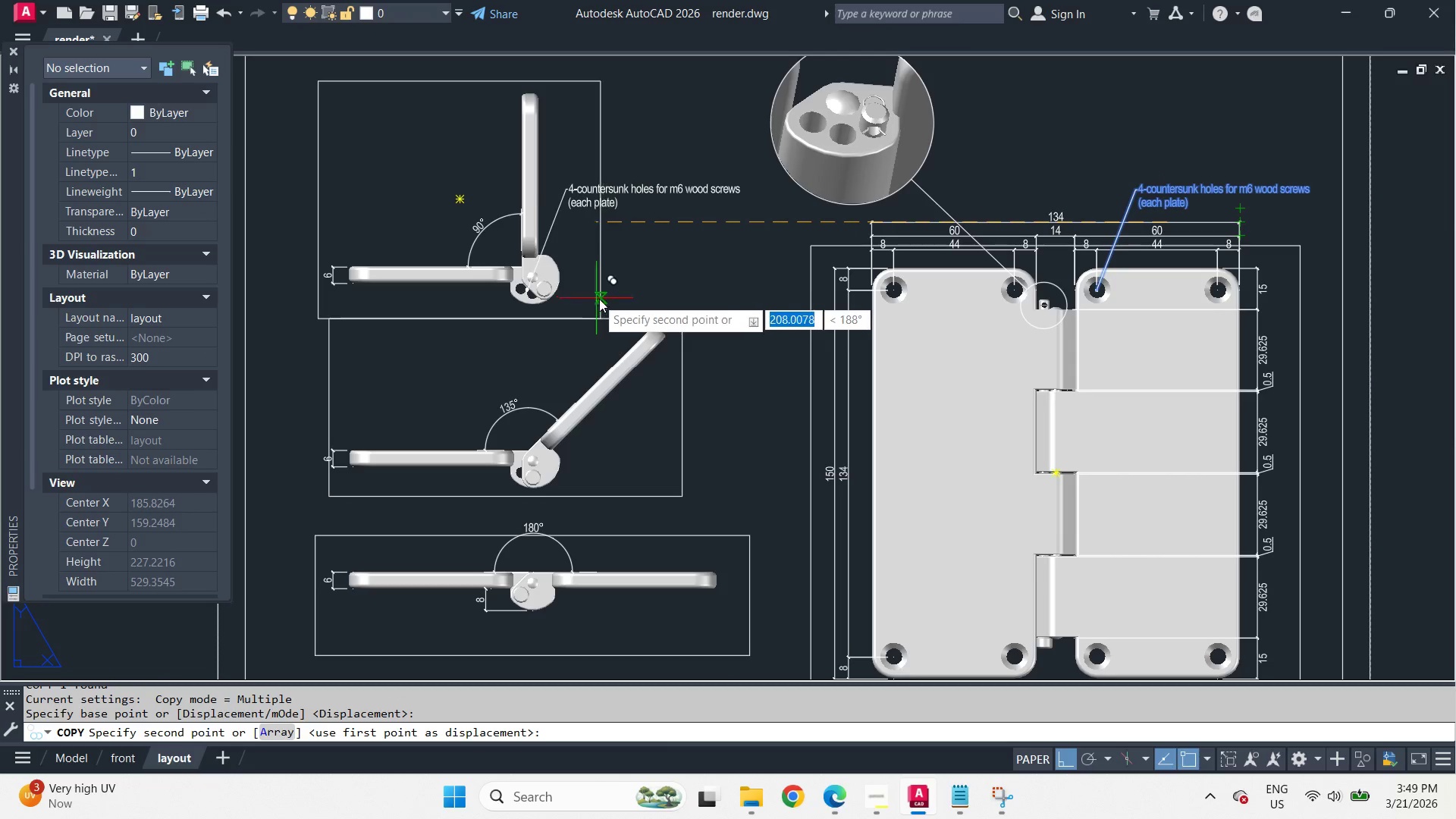 
hold_key(key=ShiftLeft, duration=1.25)
 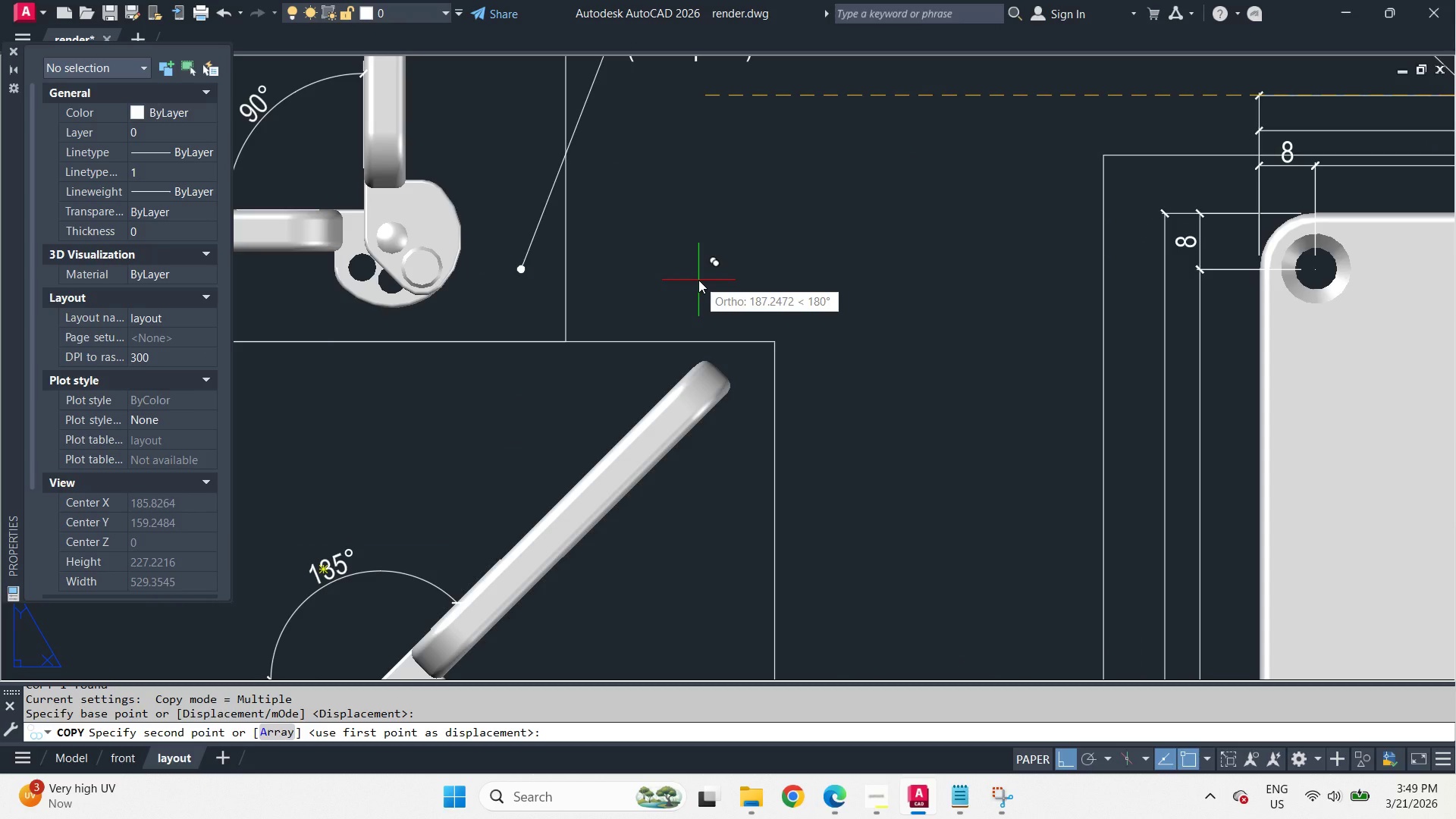 
scroll: coordinate [620, 303], scroll_direction: up, amount: 2.0
 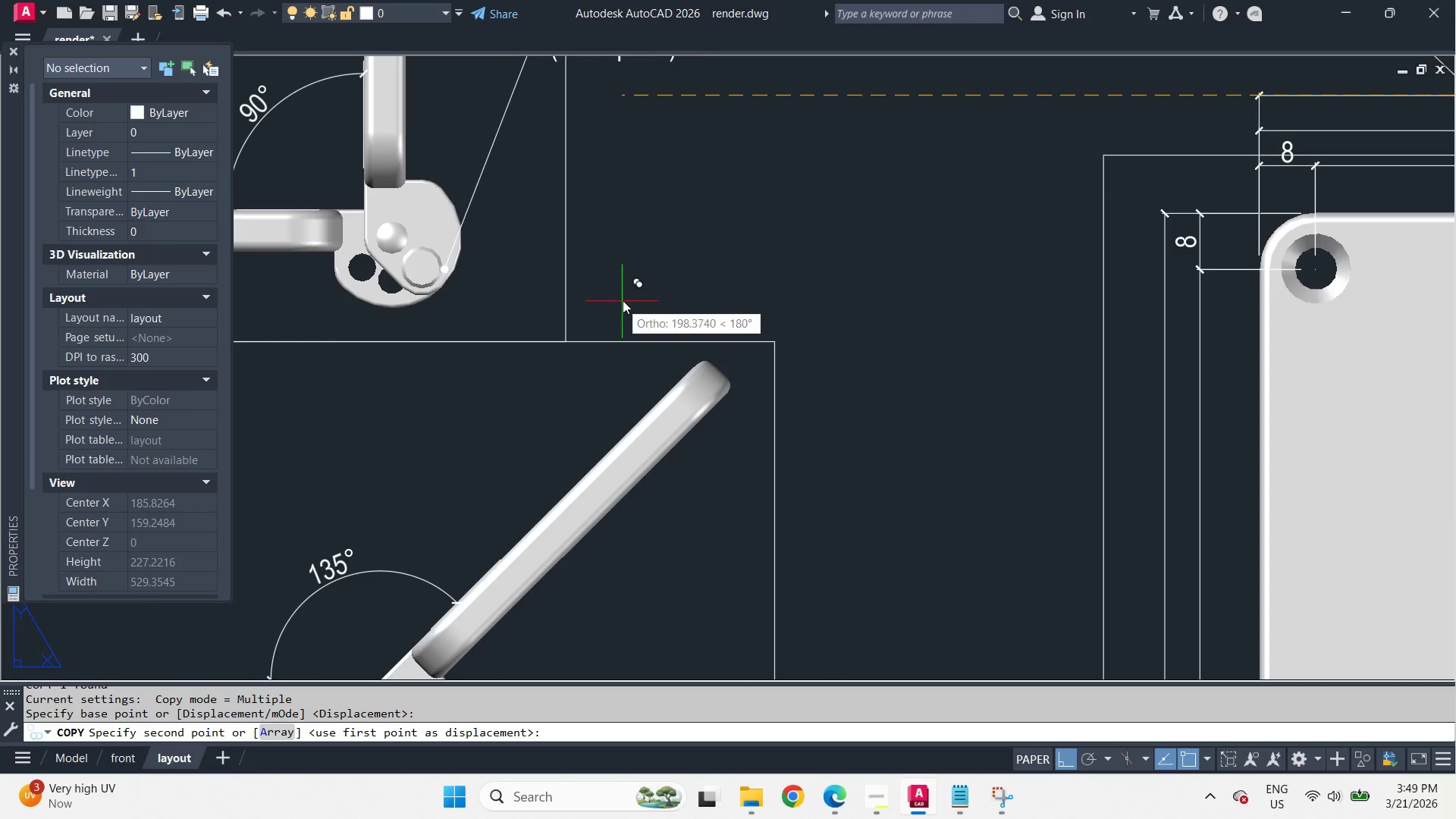 
key(F8)
 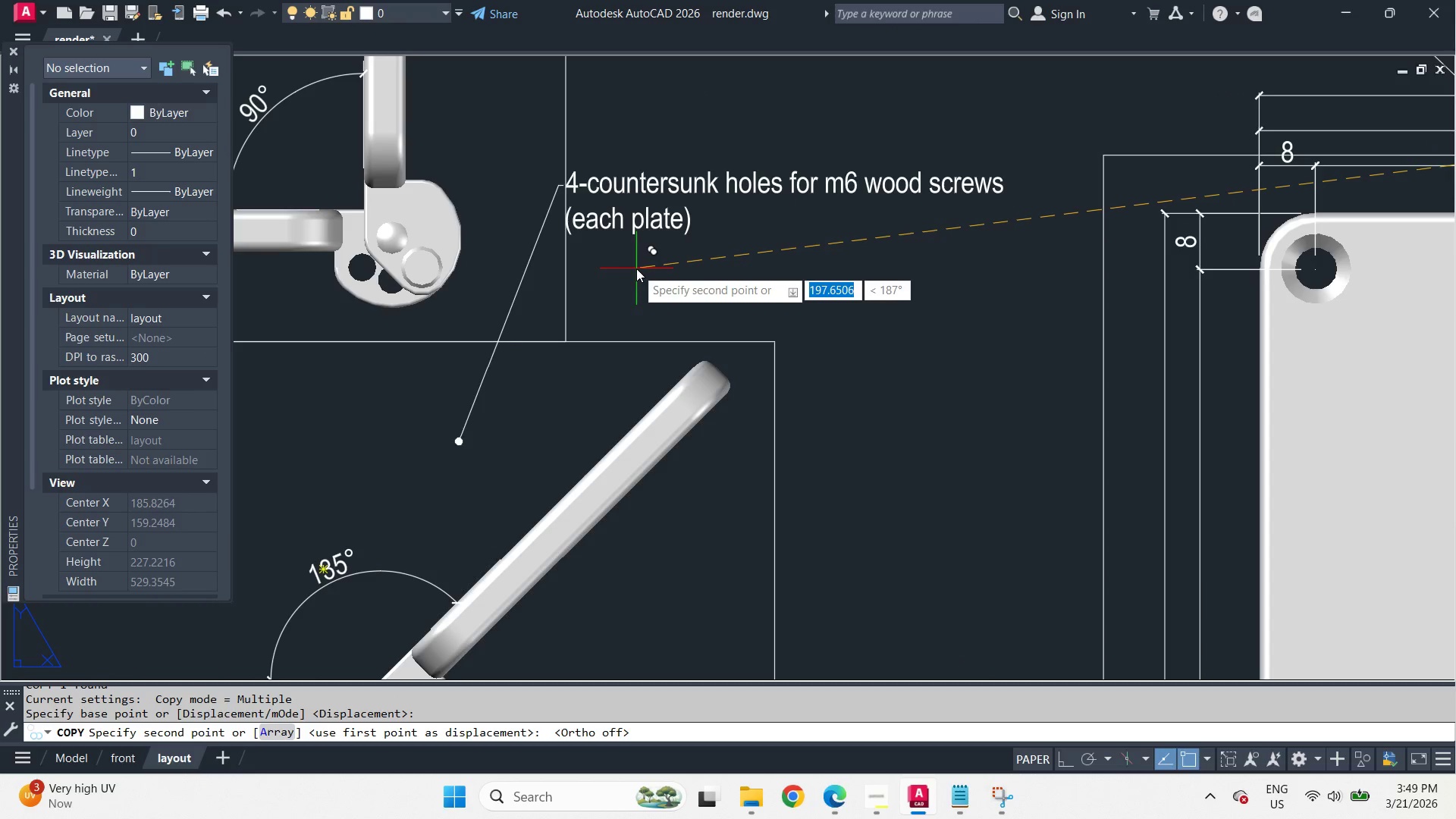 
left_click([632, 268])
 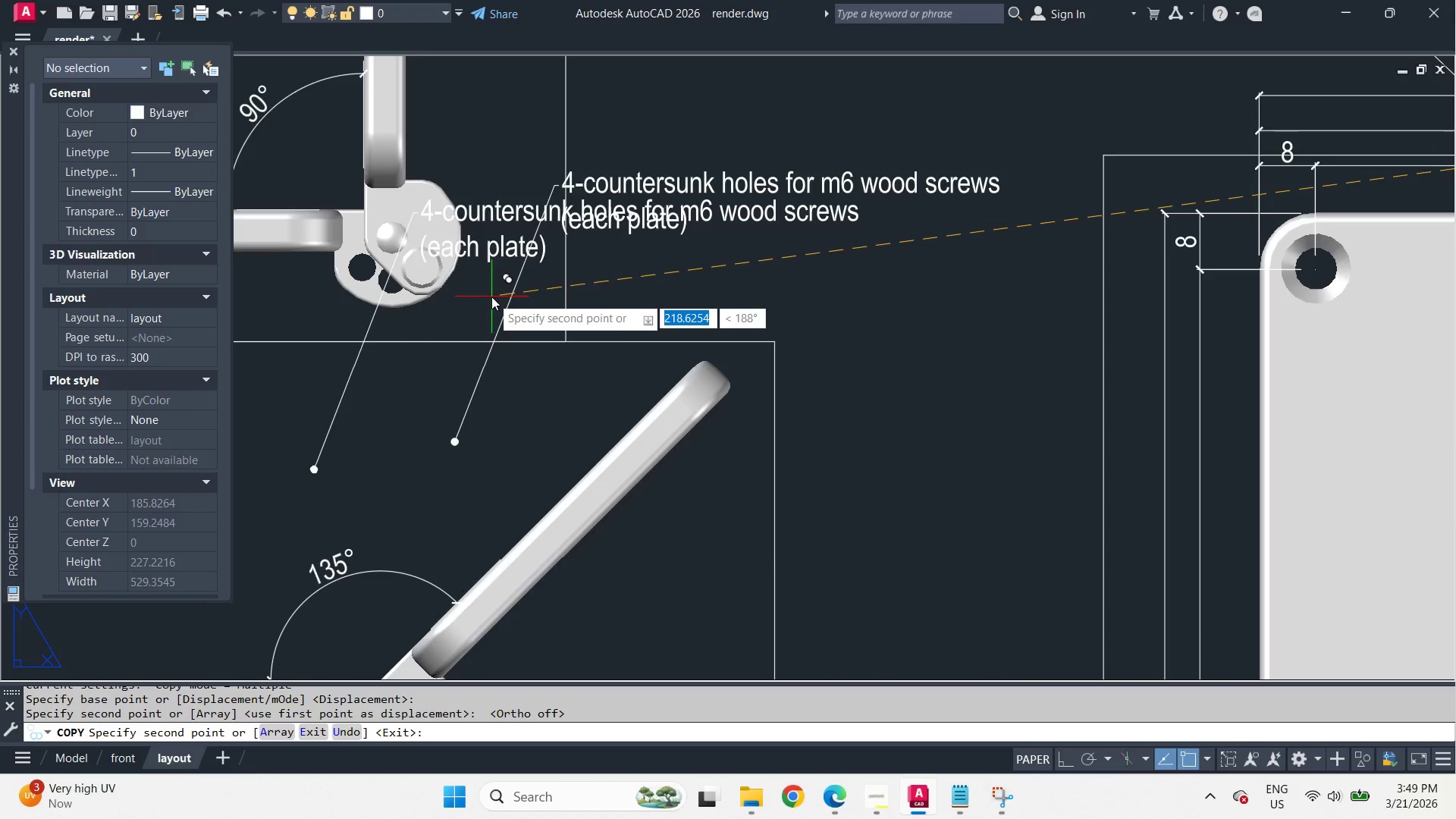 
key(Space)
 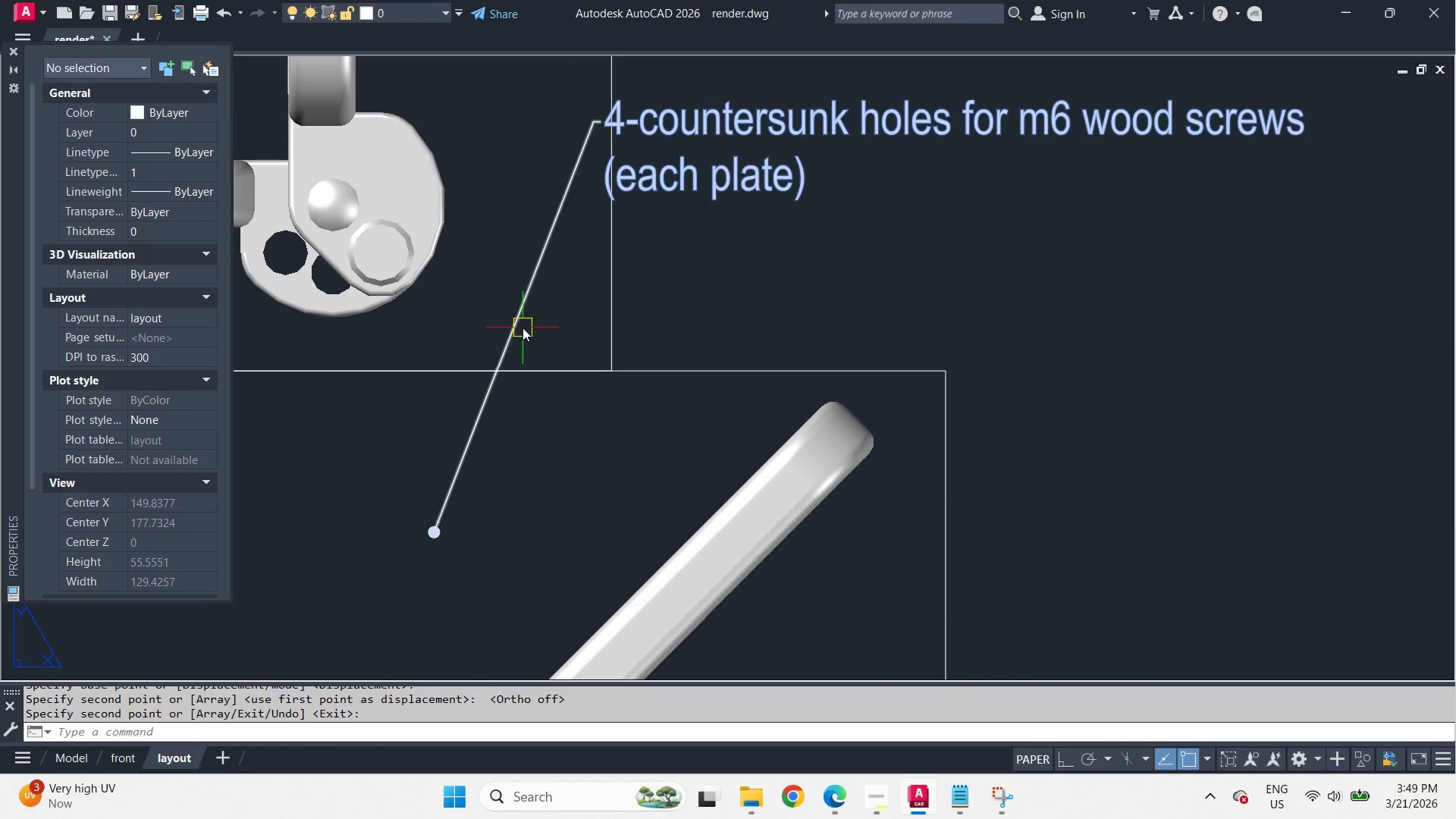 
left_click([522, 328])
 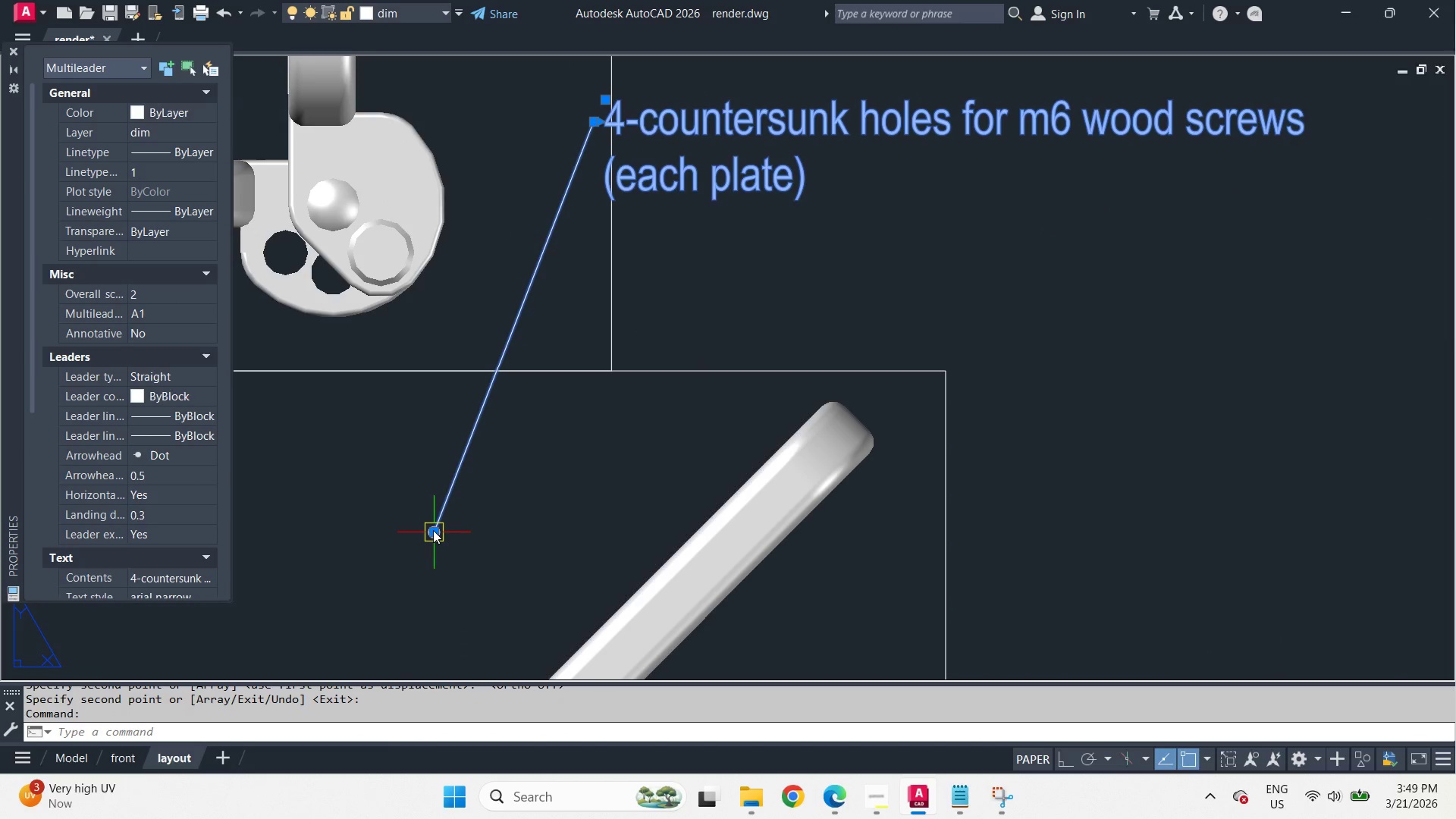 
scroll: coordinate [487, 291], scroll_direction: up, amount: 1.0
 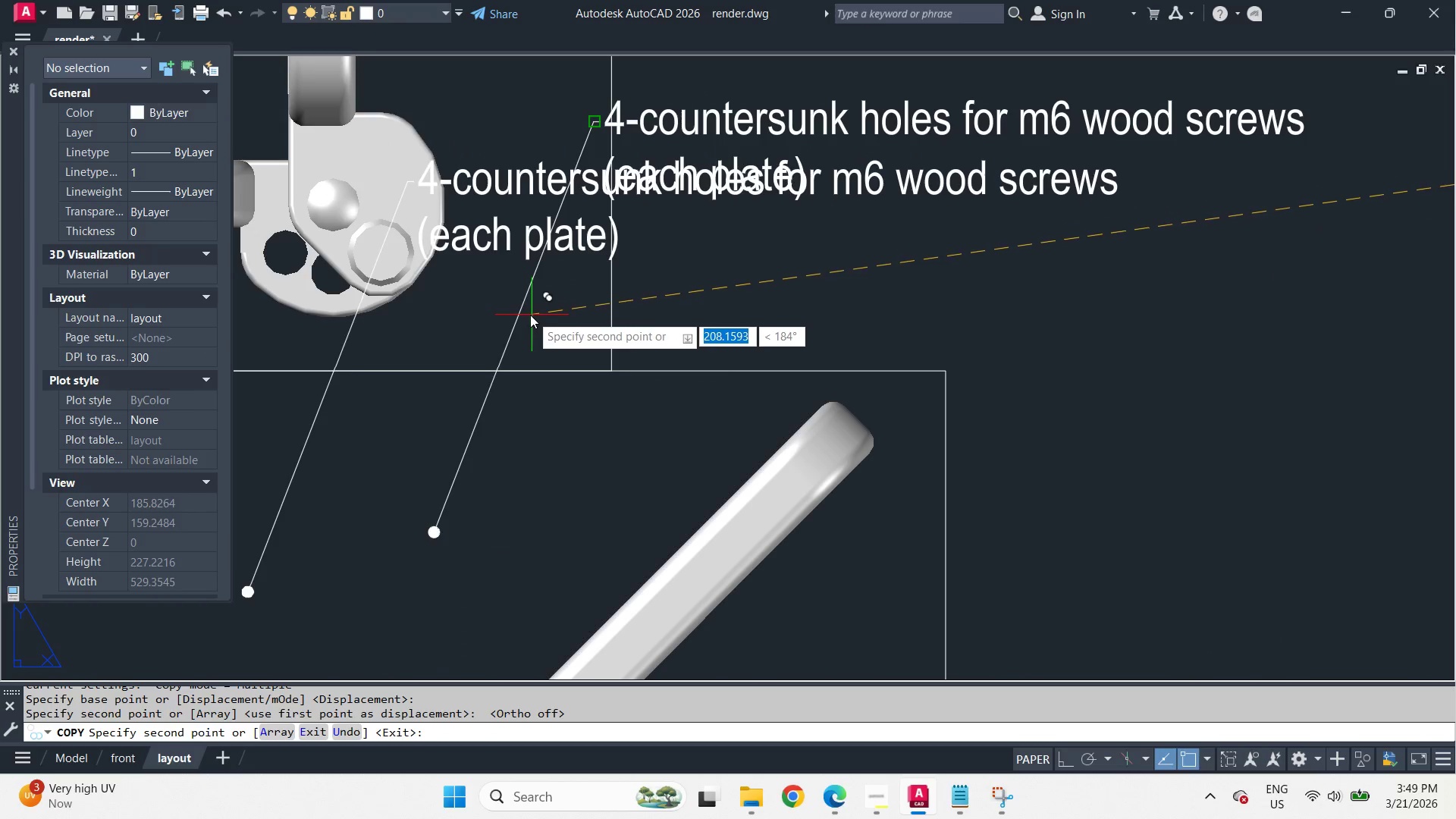 
left_click_drag(start_coordinate=[433, 530], to_coordinate=[437, 529])
 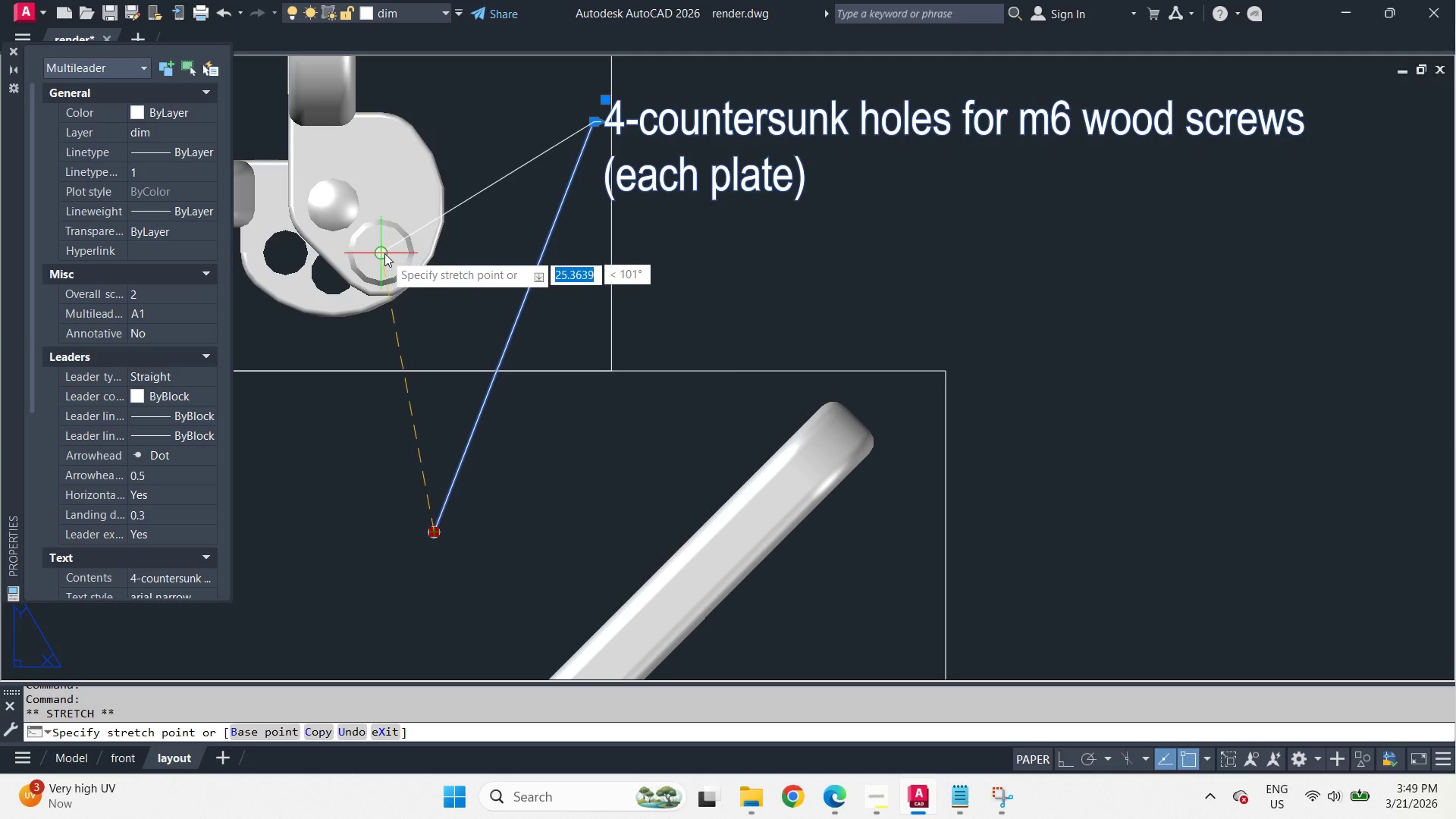 
left_click([383, 254])
 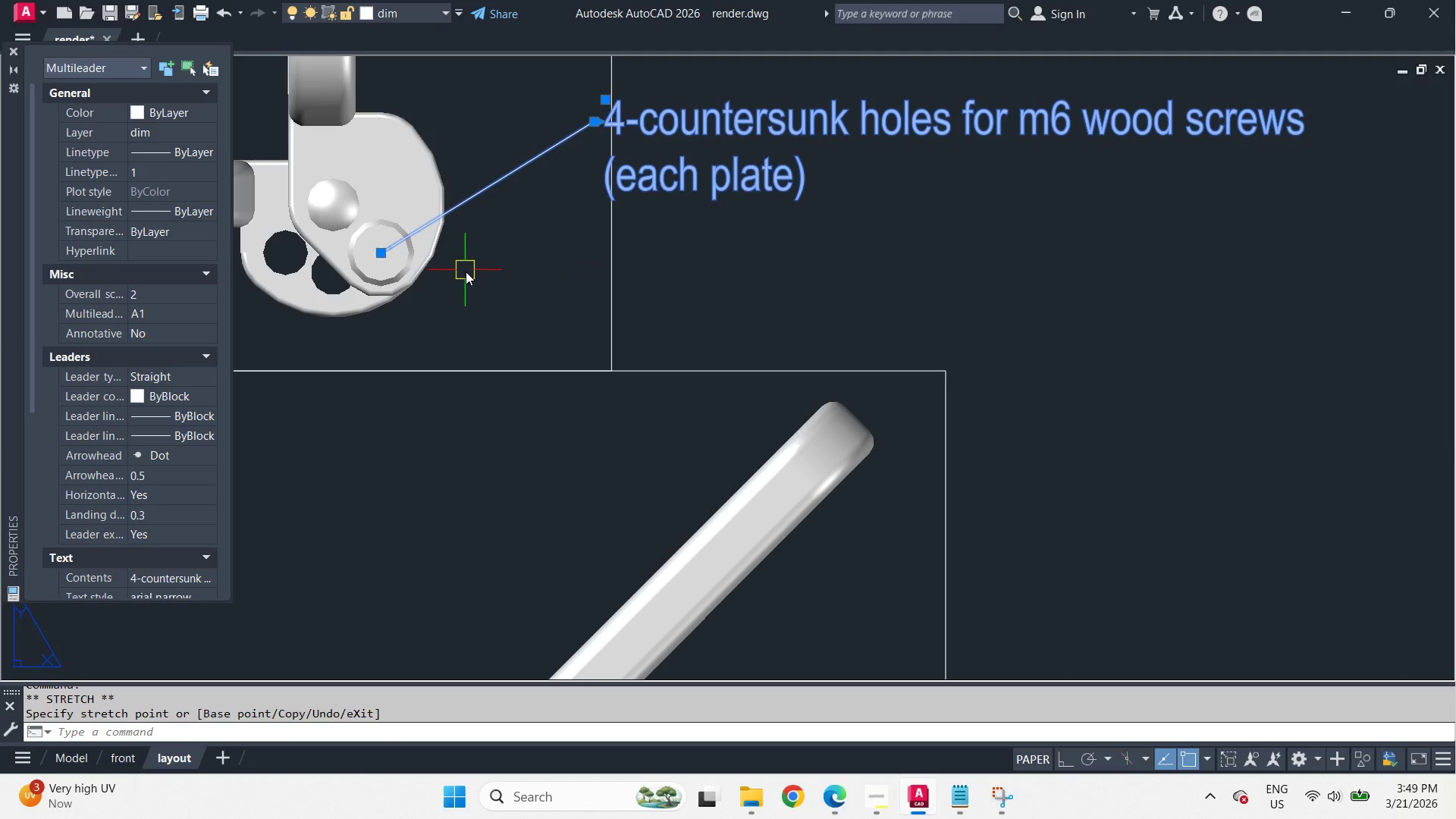 
key(Escape)
type(PRE )
 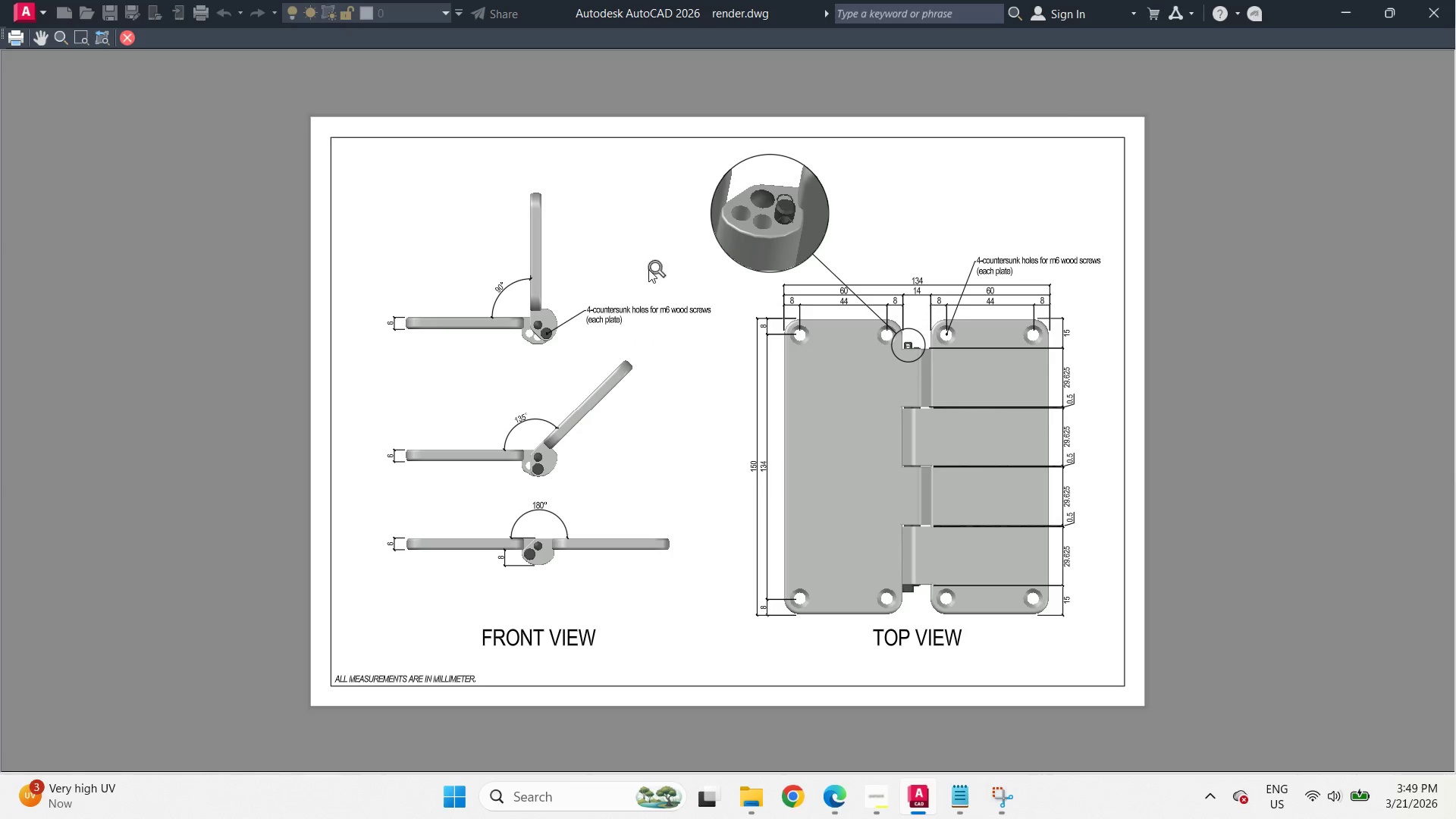 
scroll: coordinate [557, 348], scroll_direction: up, amount: 2.0
 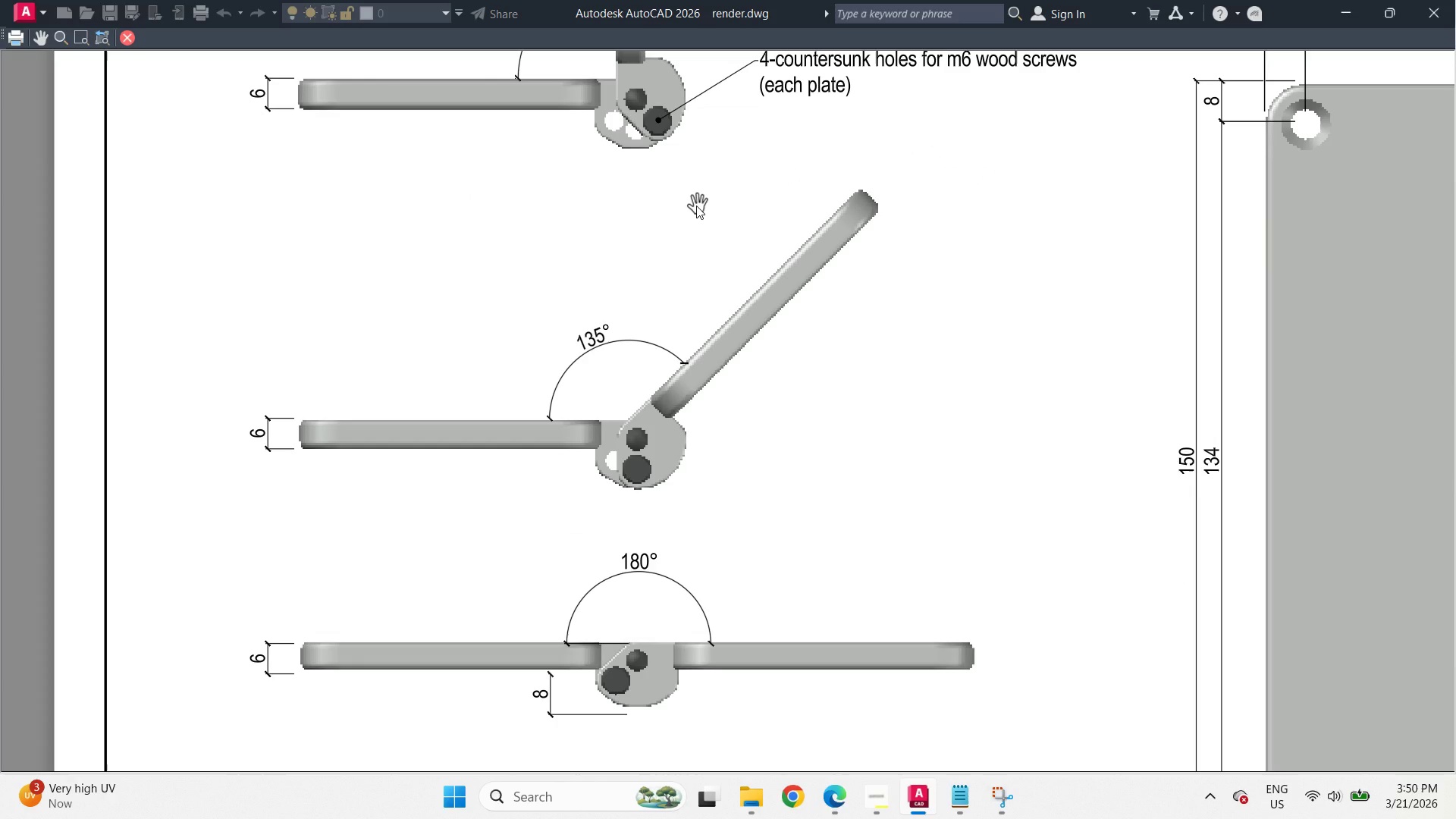 
scroll: coordinate [696, 206], scroll_direction: down, amount: 1.0
 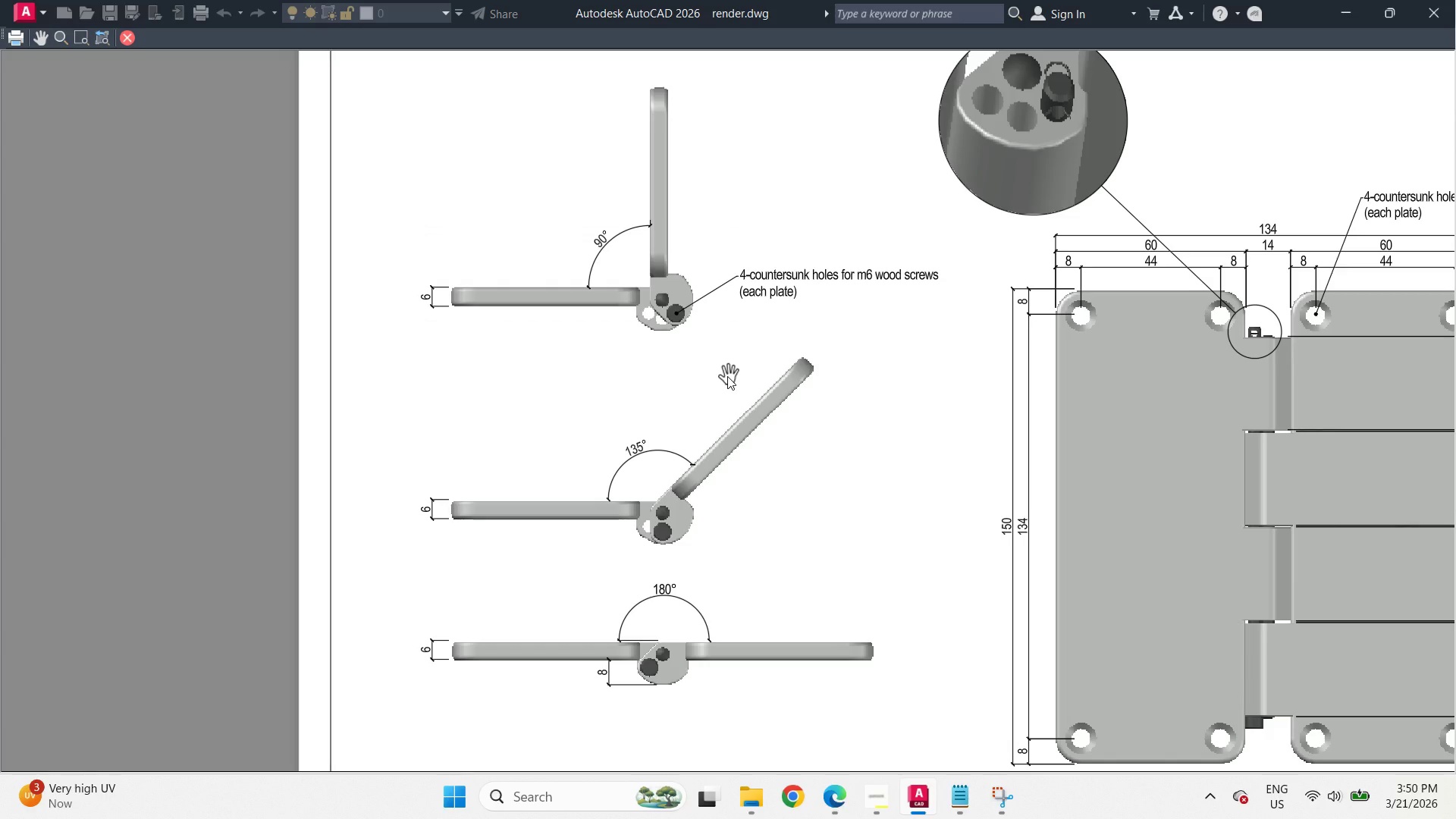 
key(Escape)
 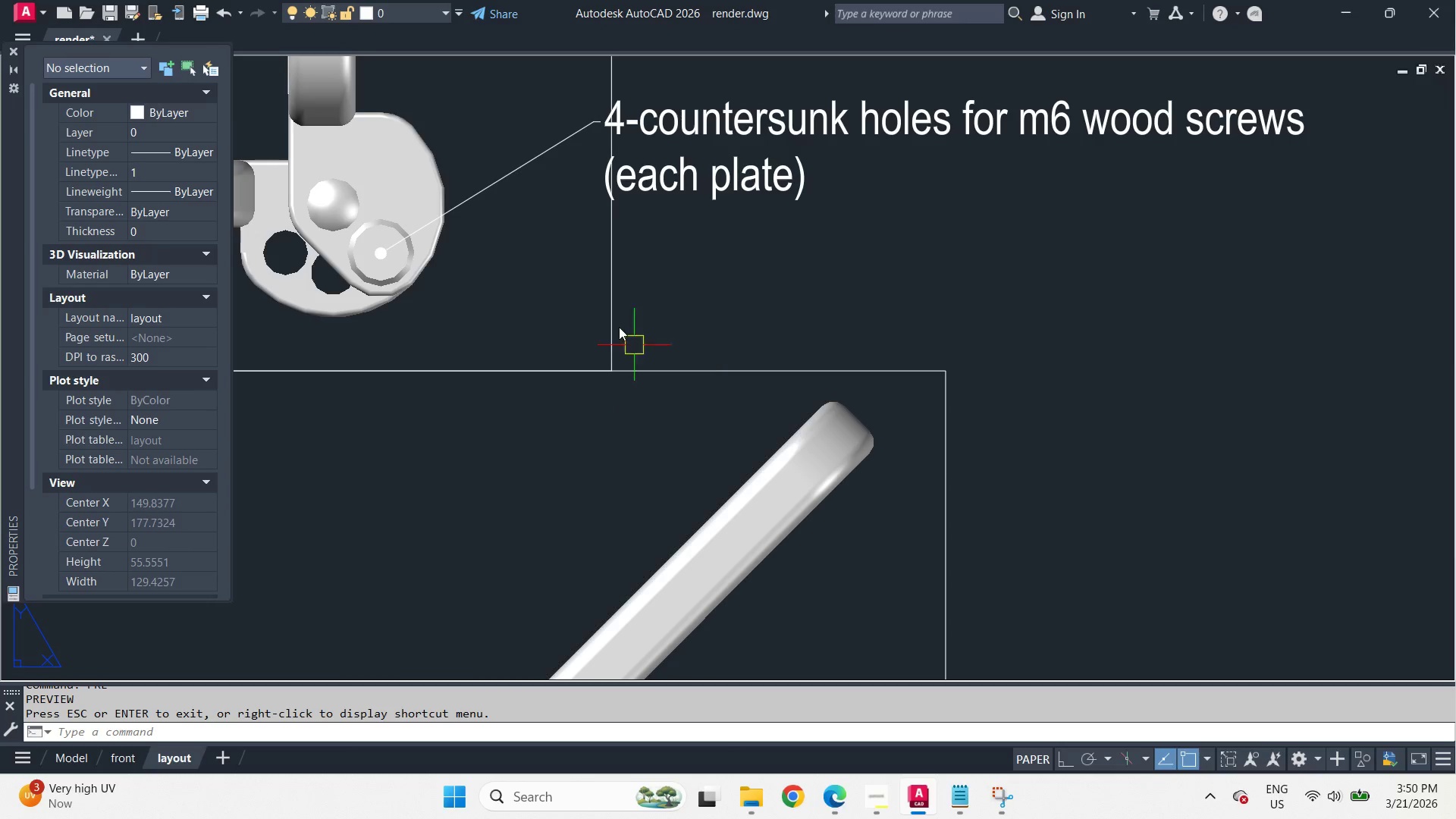 
scroll: coordinate [993, 327], scroll_direction: down, amount: 3.0
 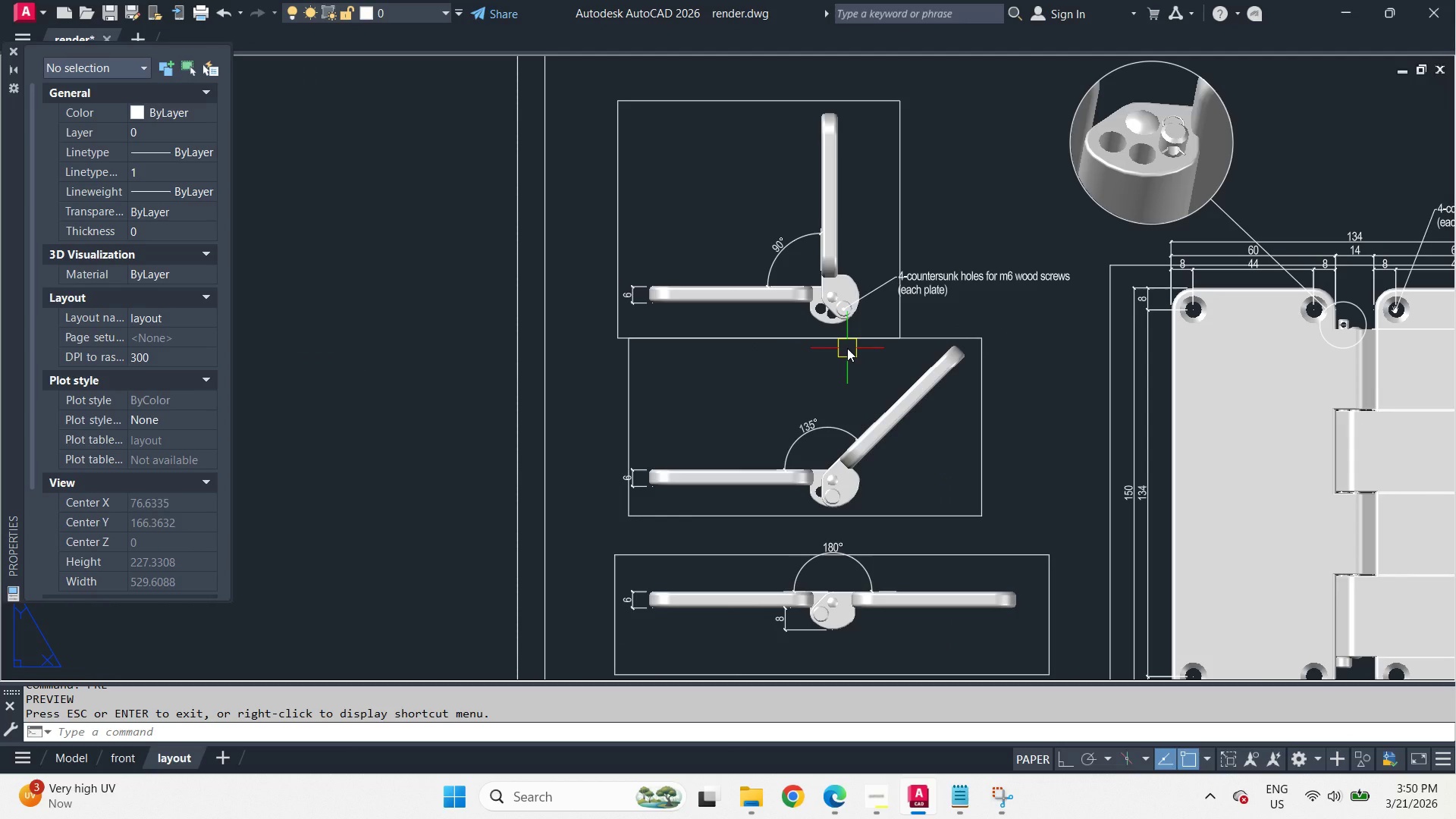 
key(D)
 